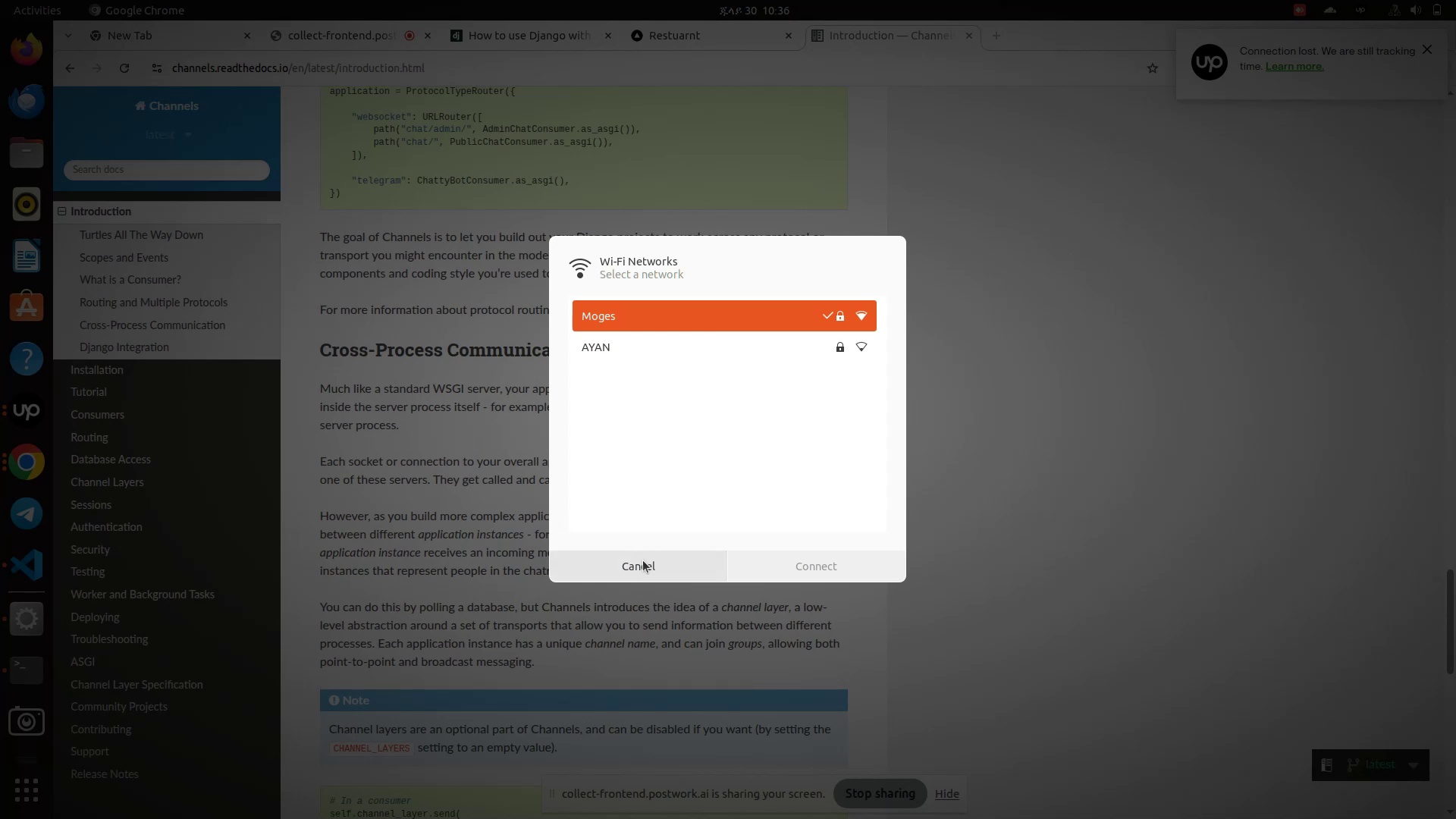 
left_click([644, 563])
 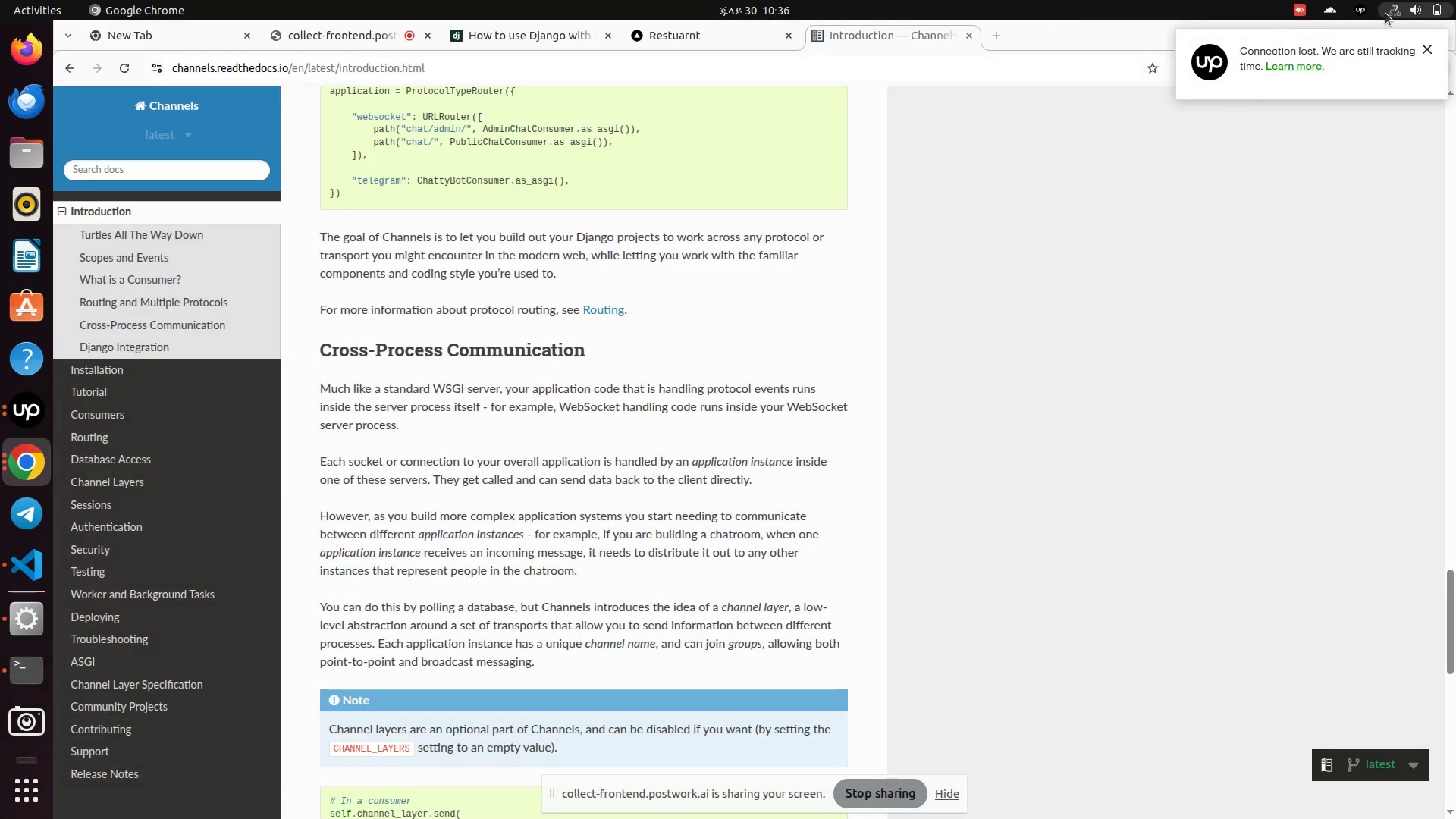 
left_click([1398, 11])
 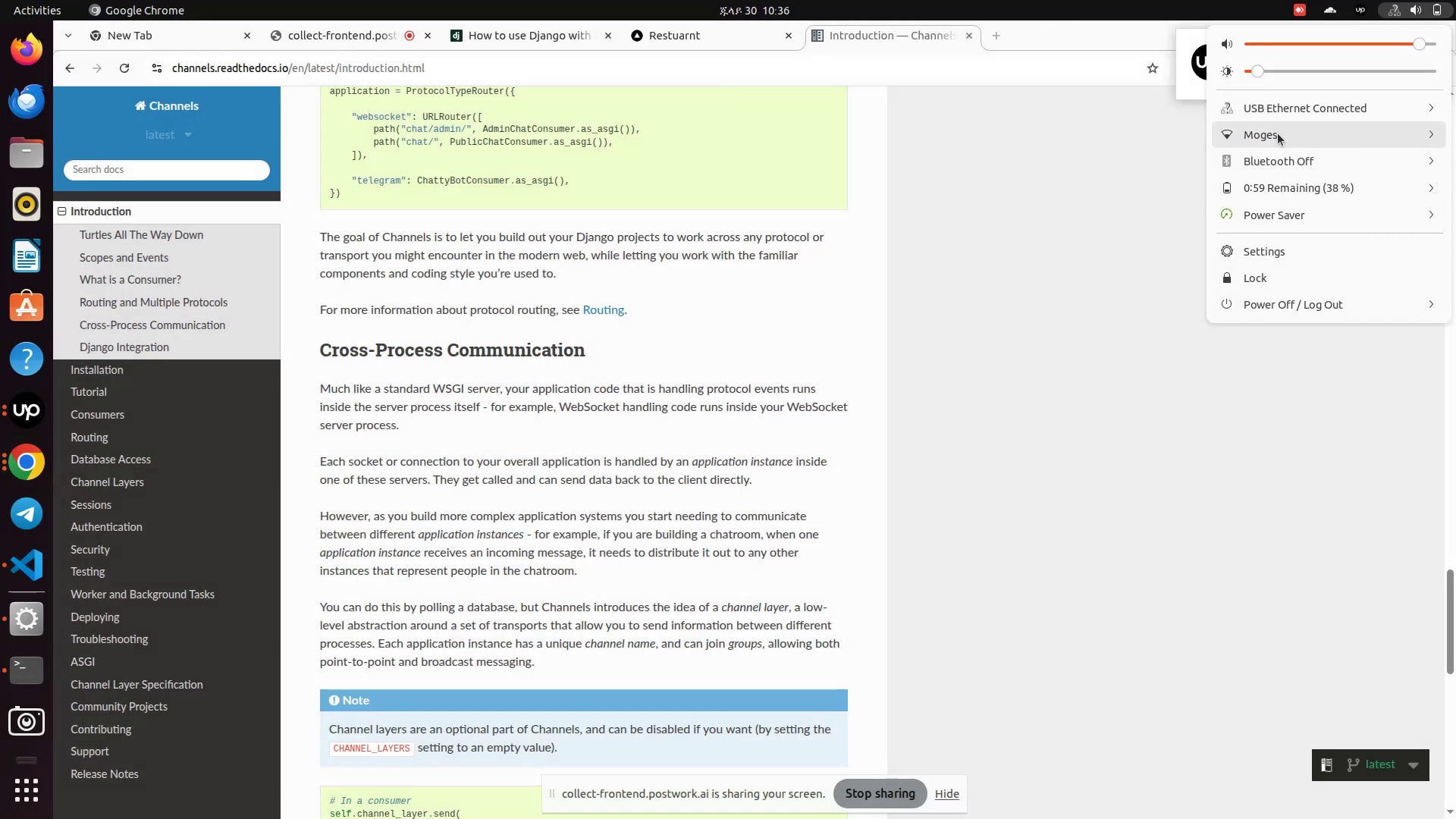 
left_click([1270, 114])
 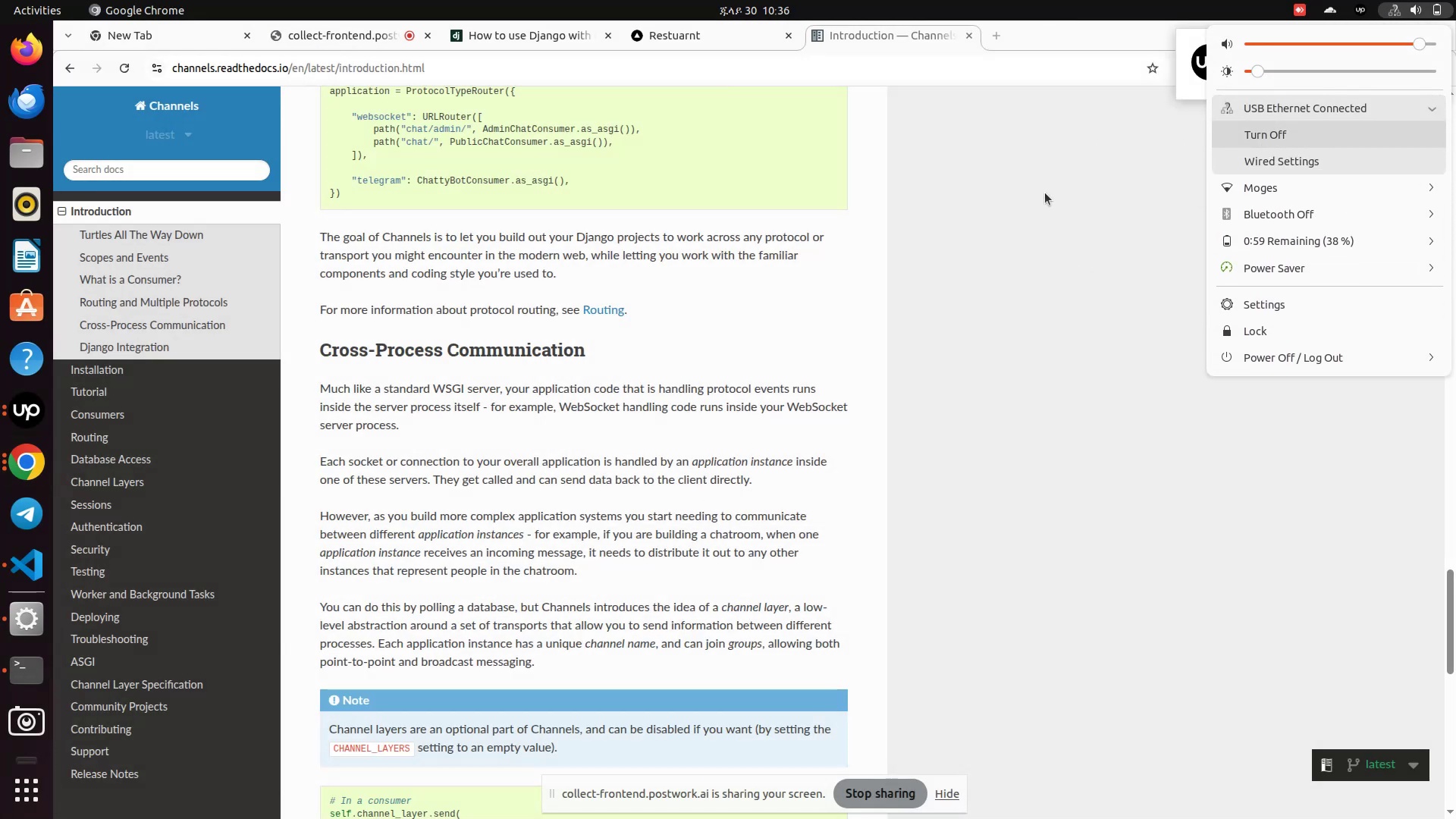 
left_click([1037, 200])
 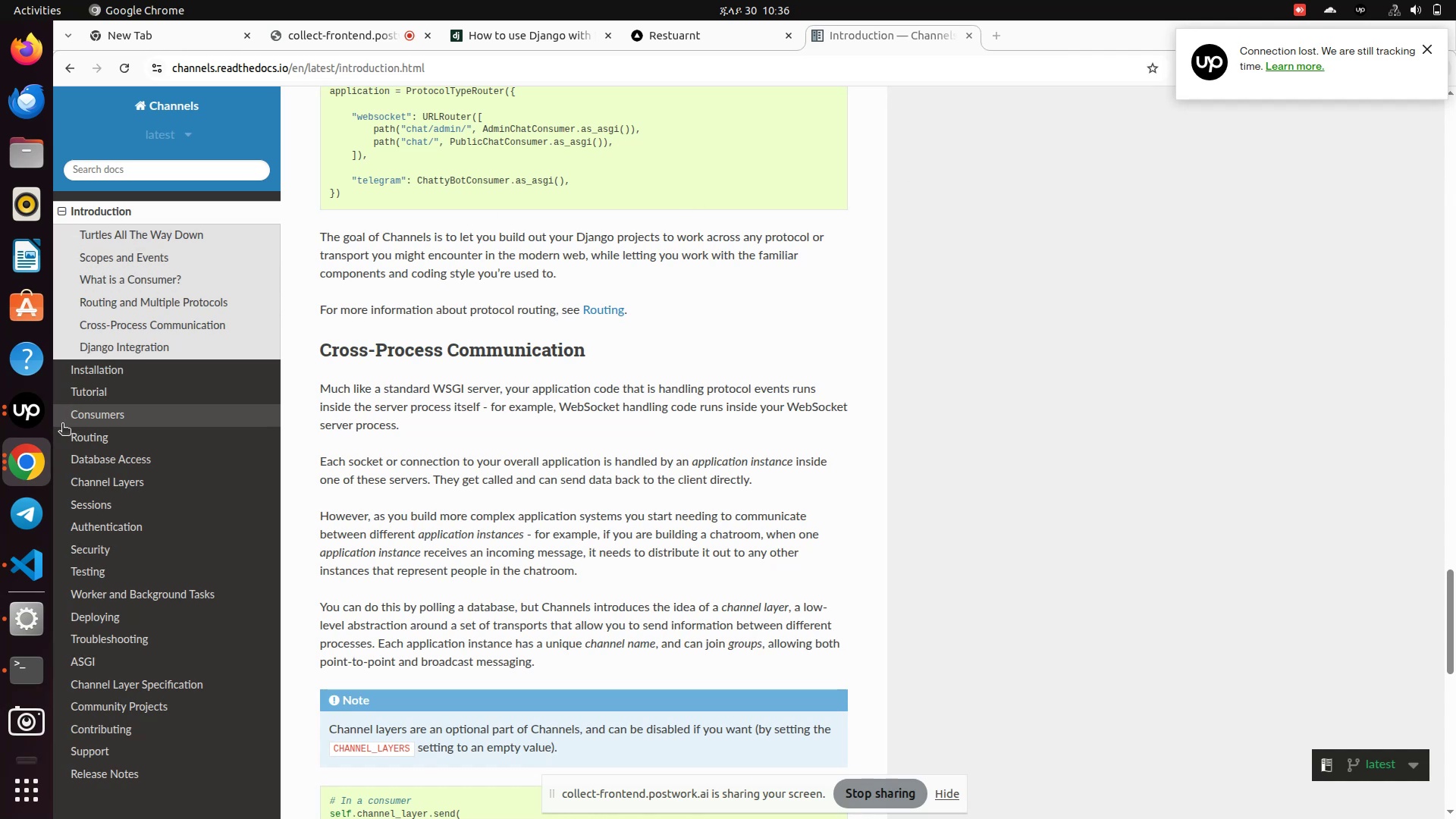 
left_click([30, 414])
 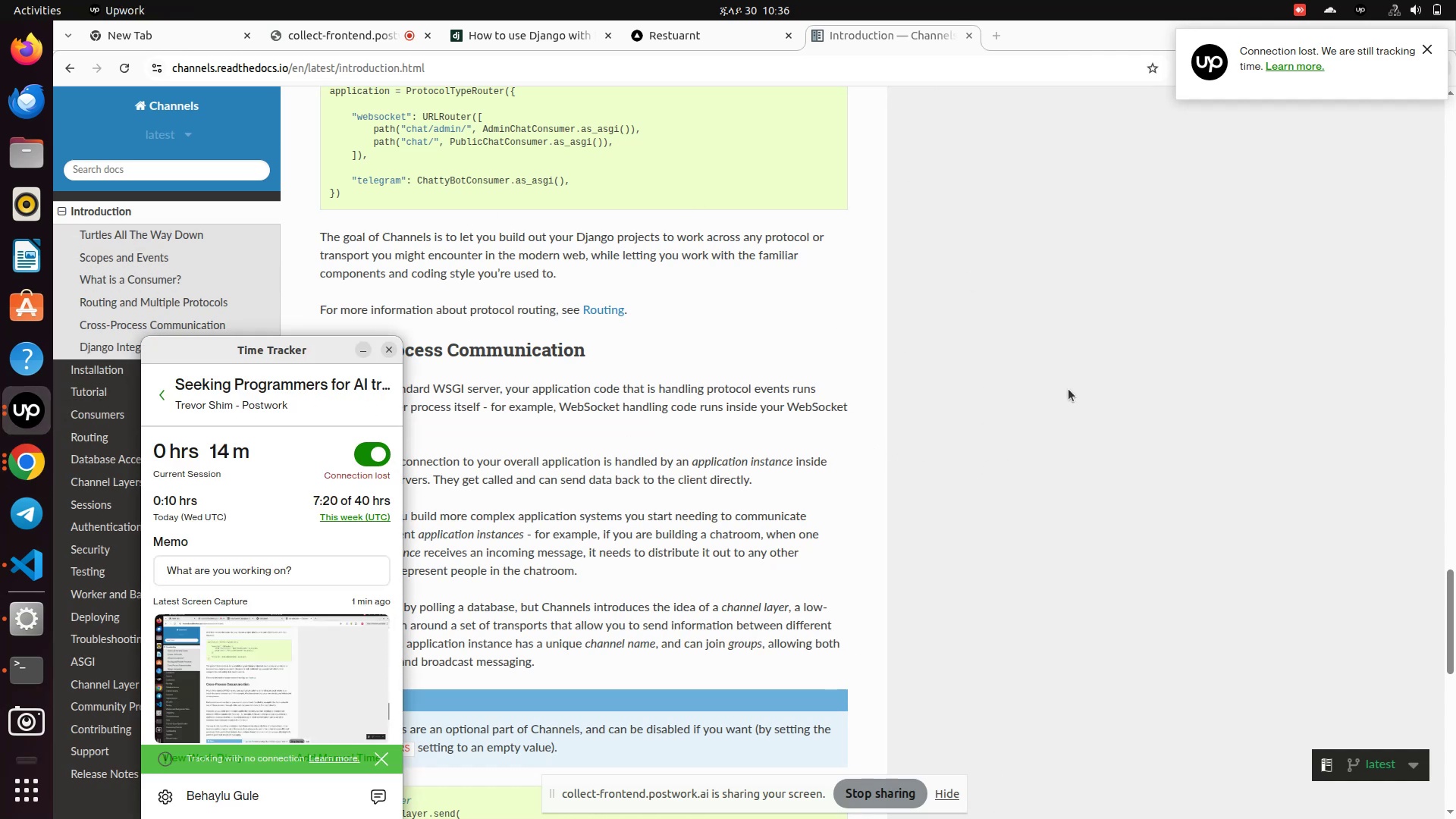 
left_click([1080, 383])
 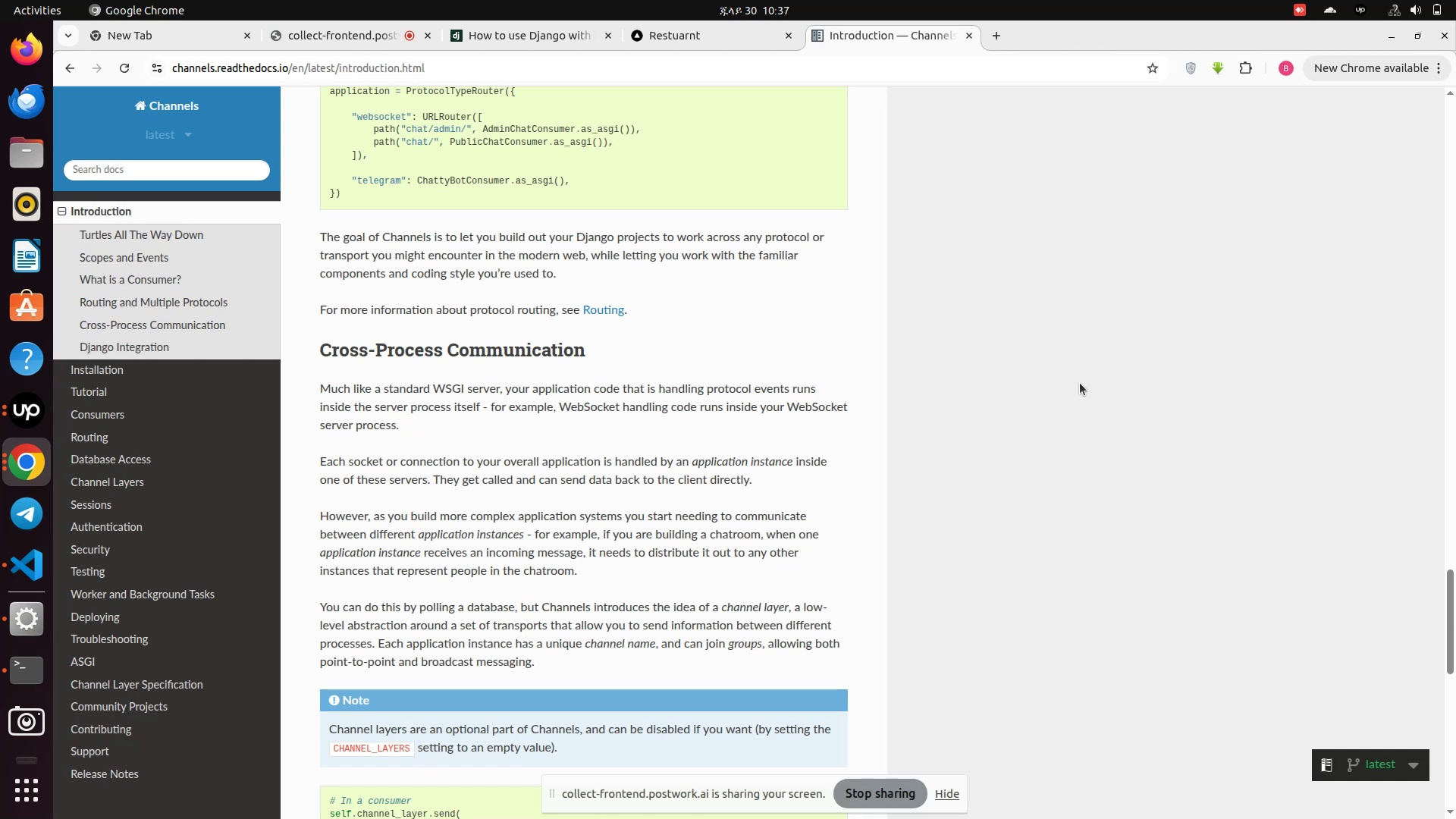 
wait(20.64)
 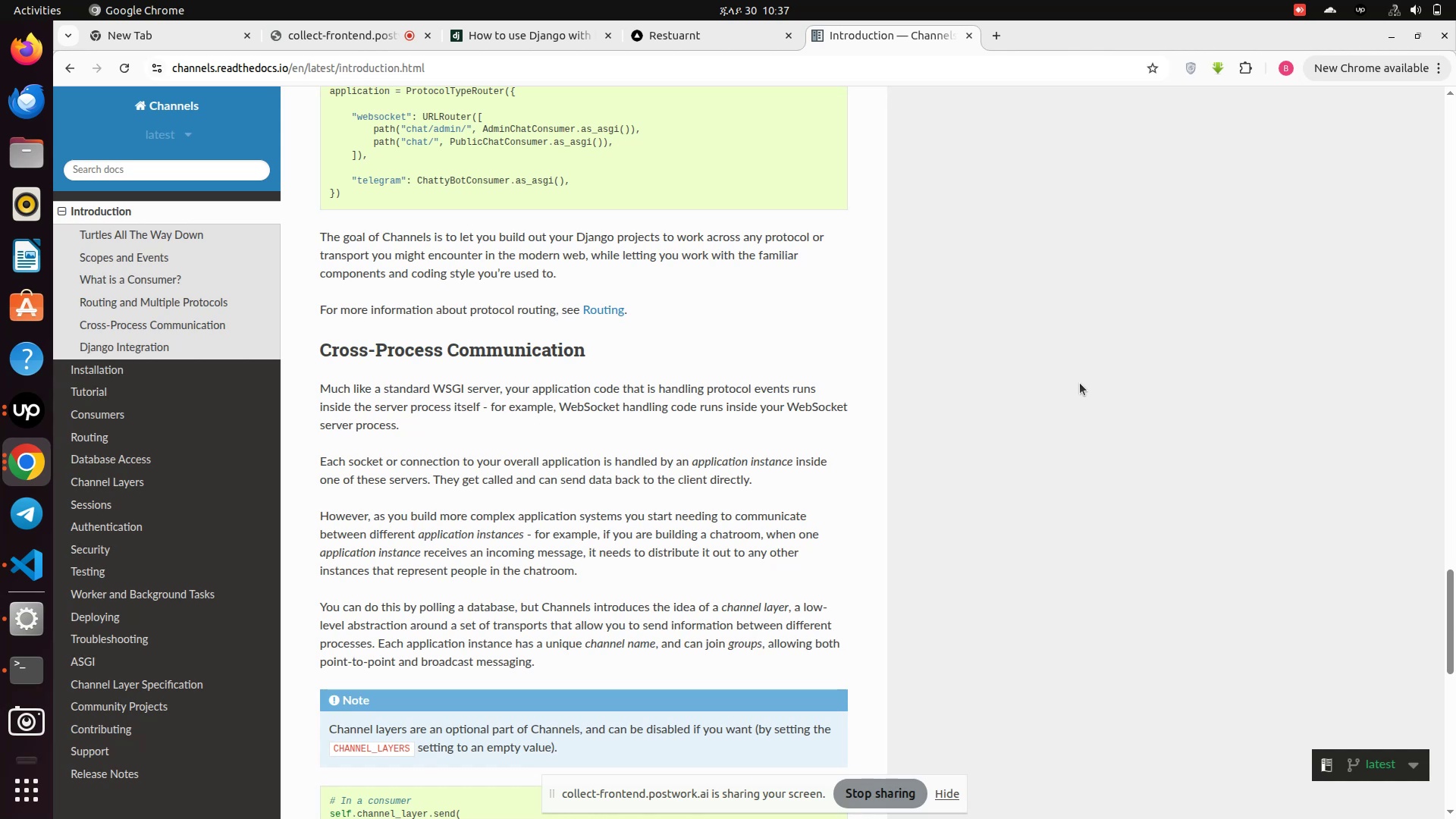 
mouse_move([1385, 10])
 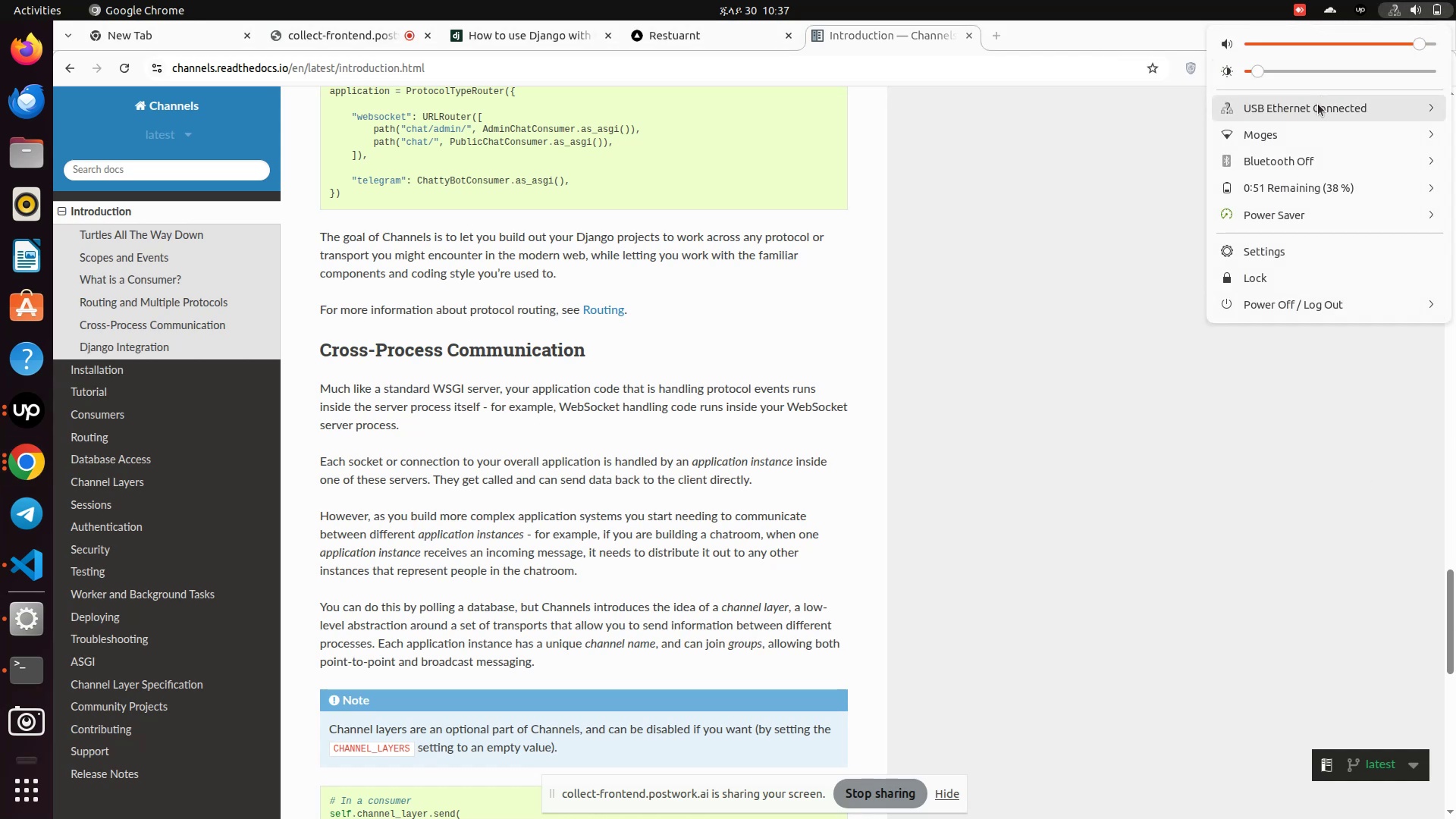 
left_click([1318, 104])
 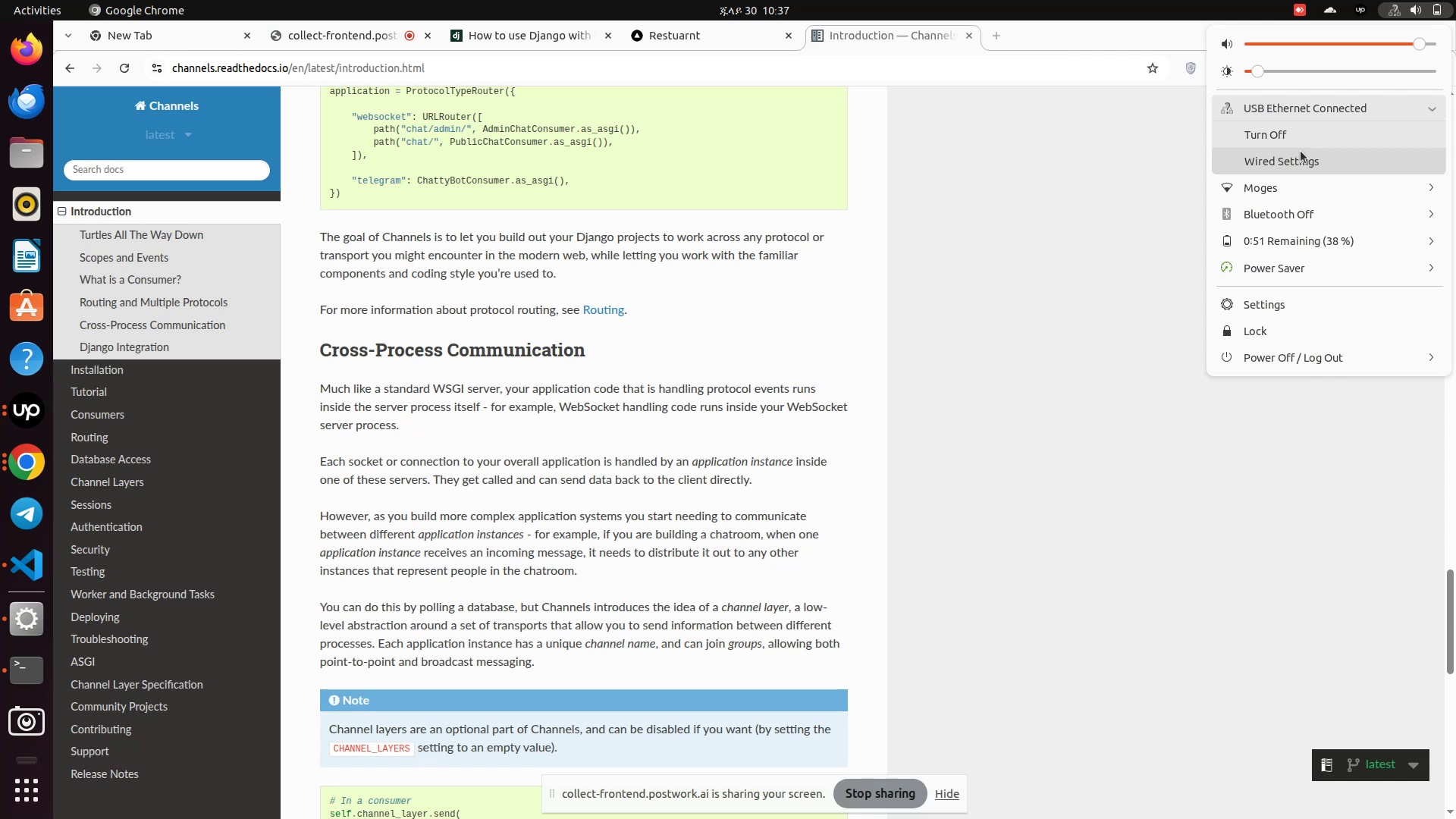 
wait(12.01)
 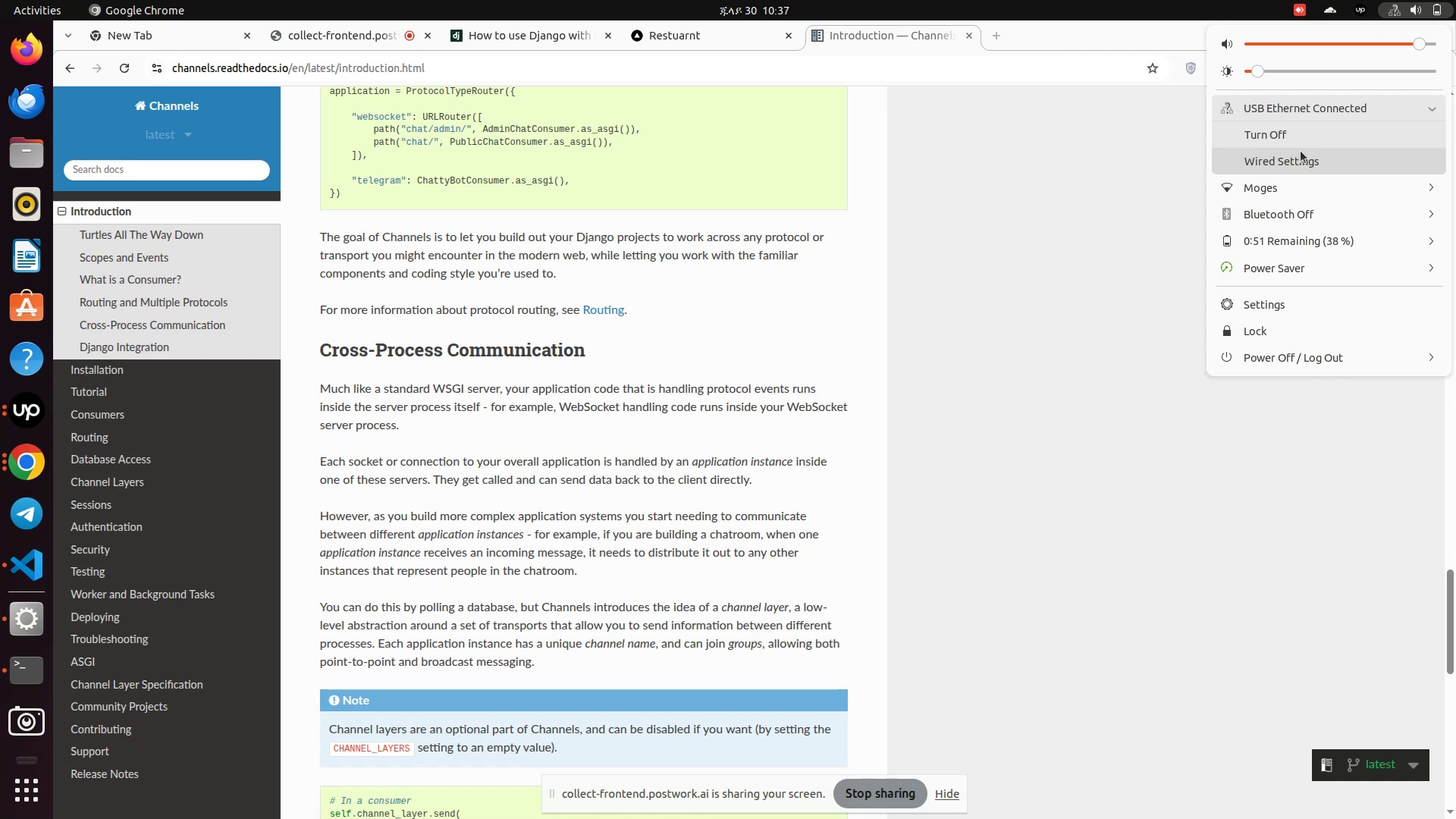 
left_click([1032, 243])
 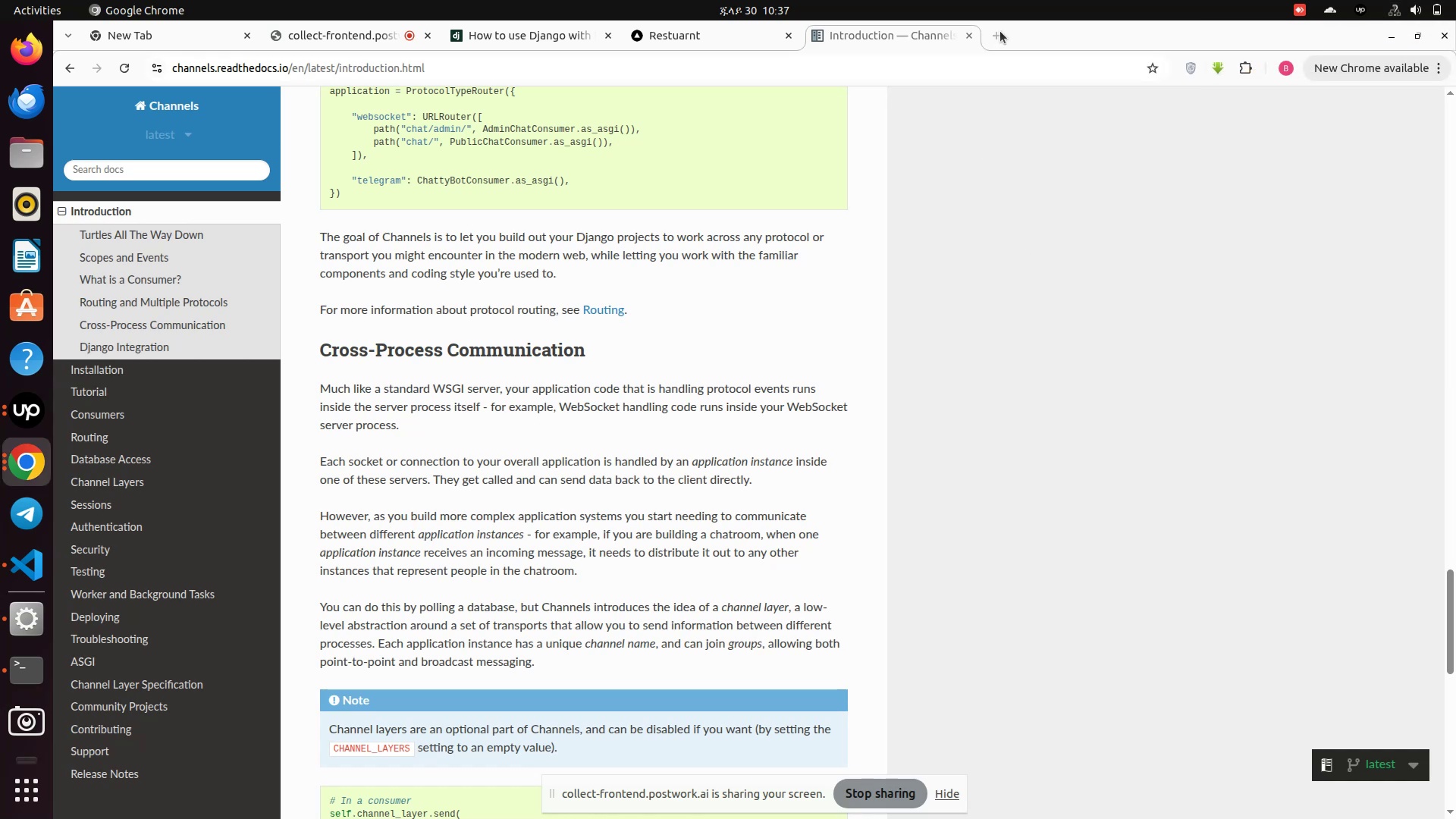 
left_click([1000, 30])
 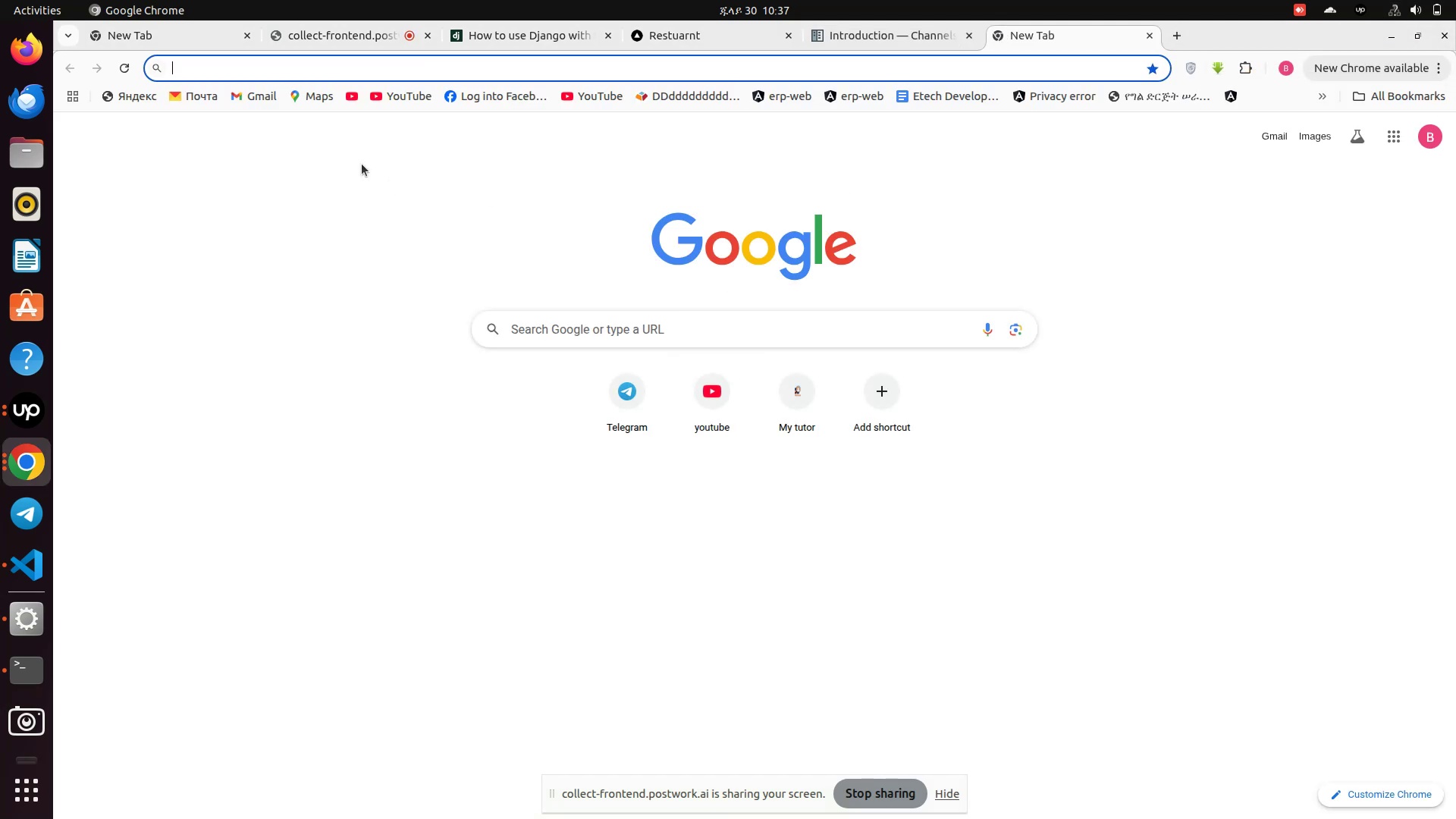 
left_click([254, 91])
 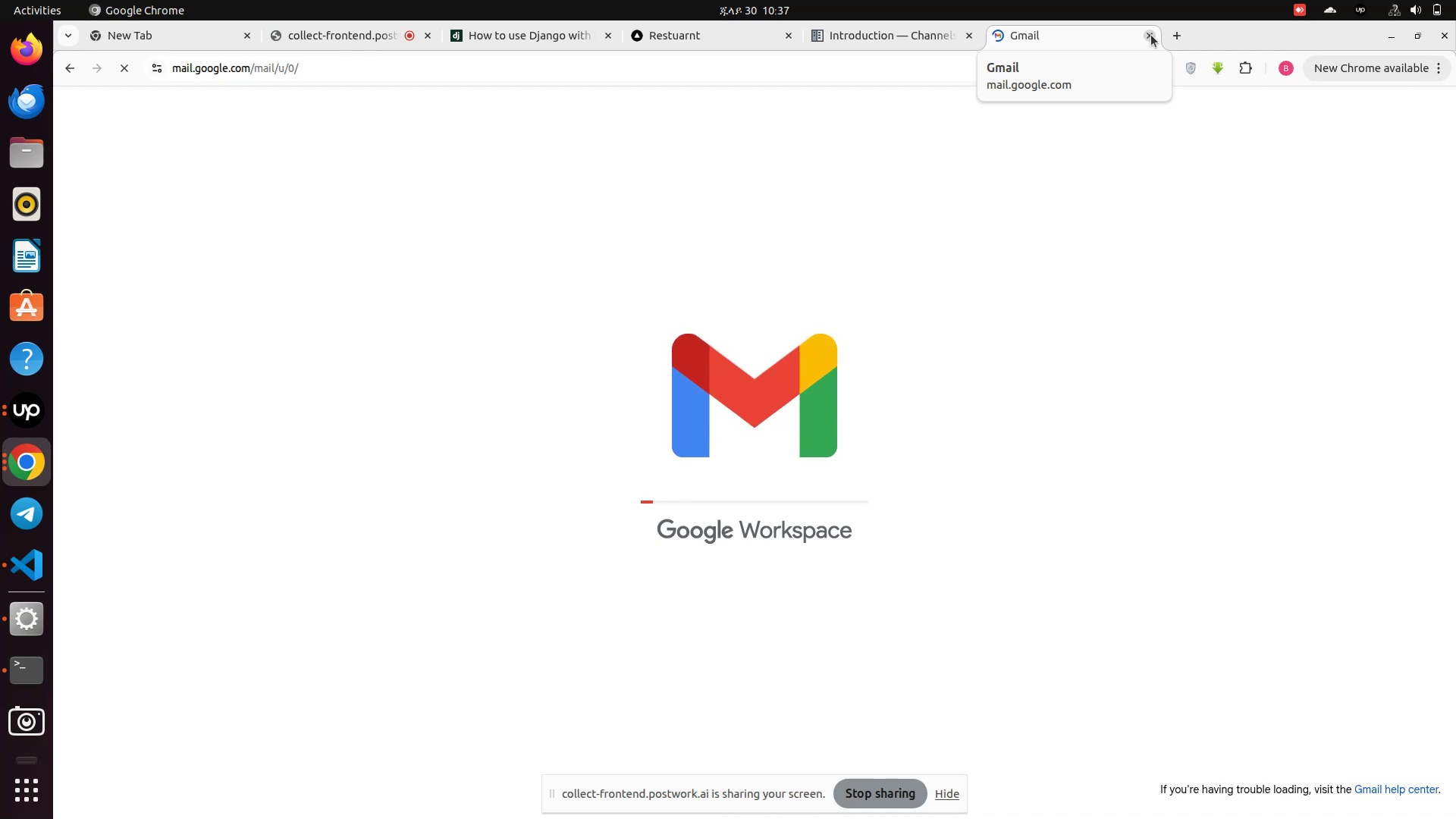 
wait(11.03)
 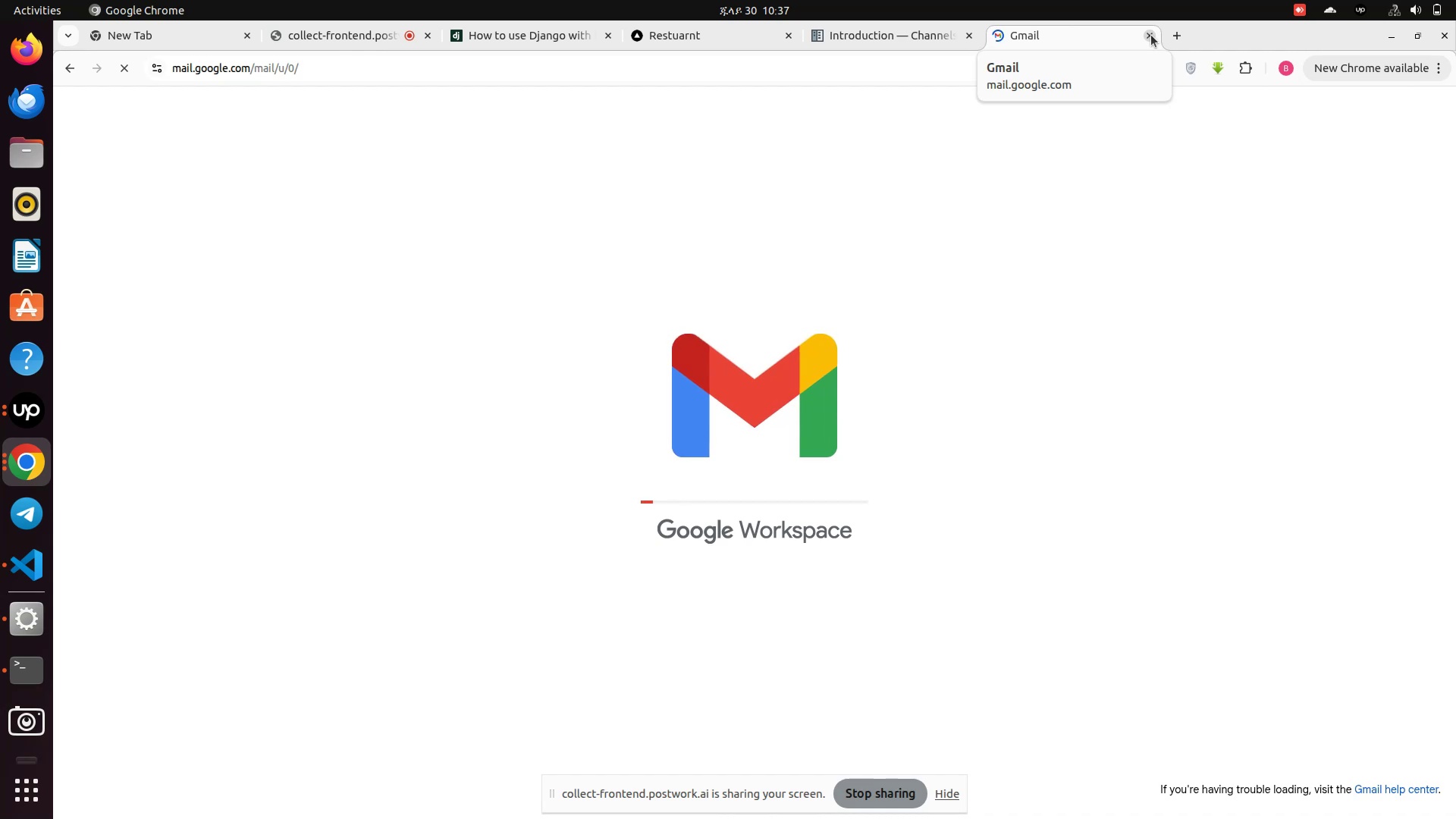 
left_click([1151, 35])
 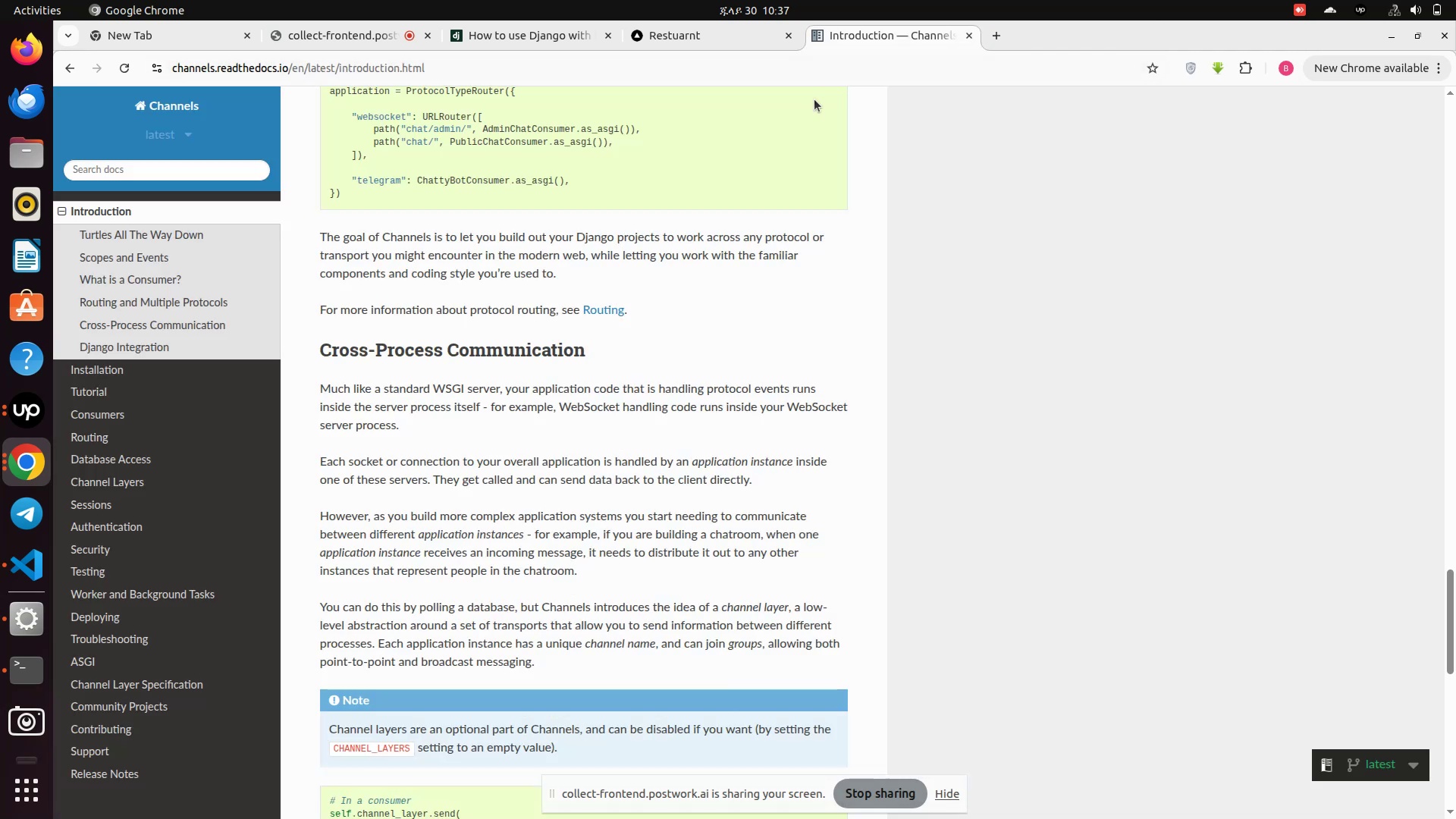 
scroll: coordinate [422, 441], scroll_direction: down, amount: 6.0
 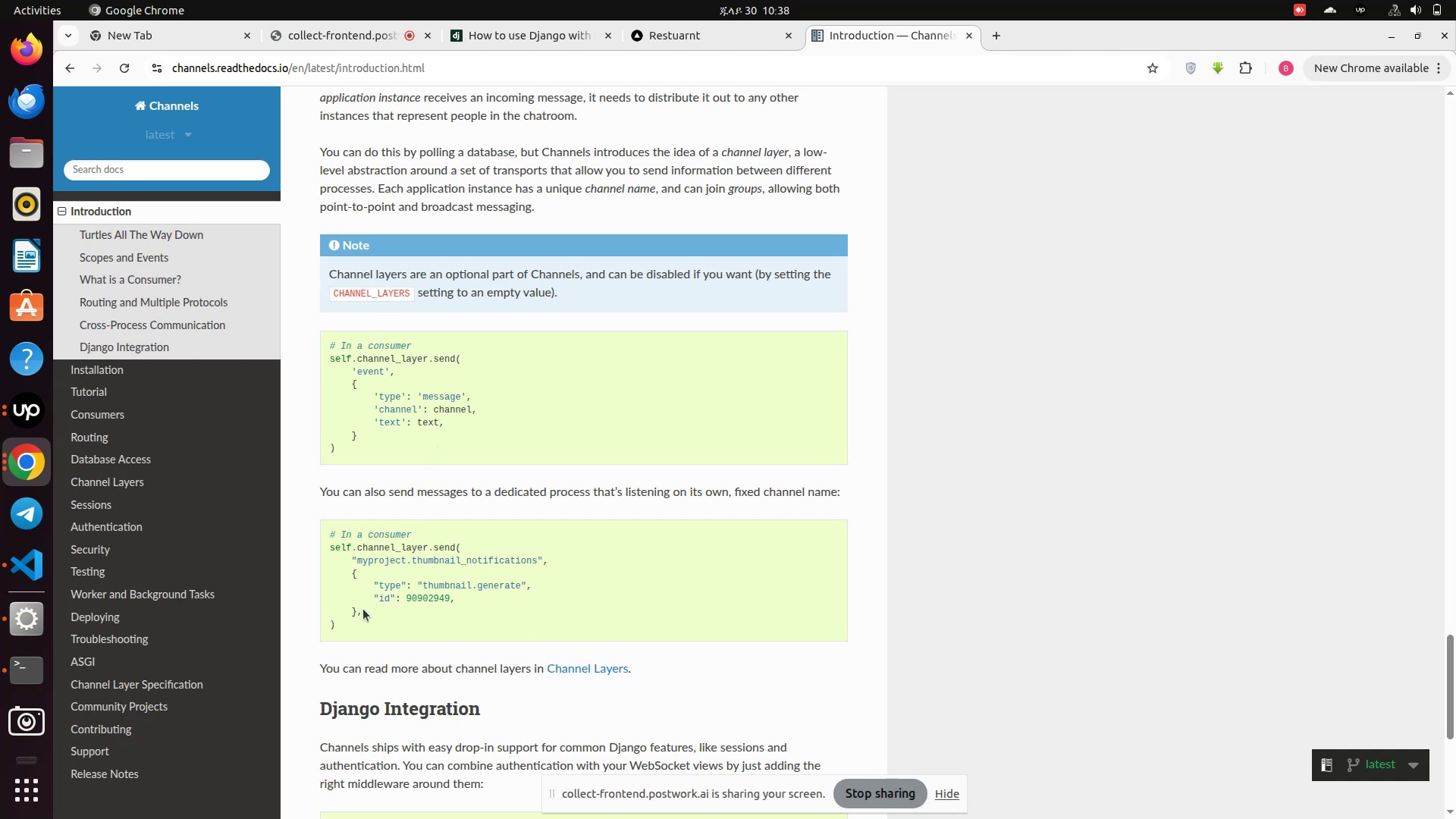 
wait(31.49)
 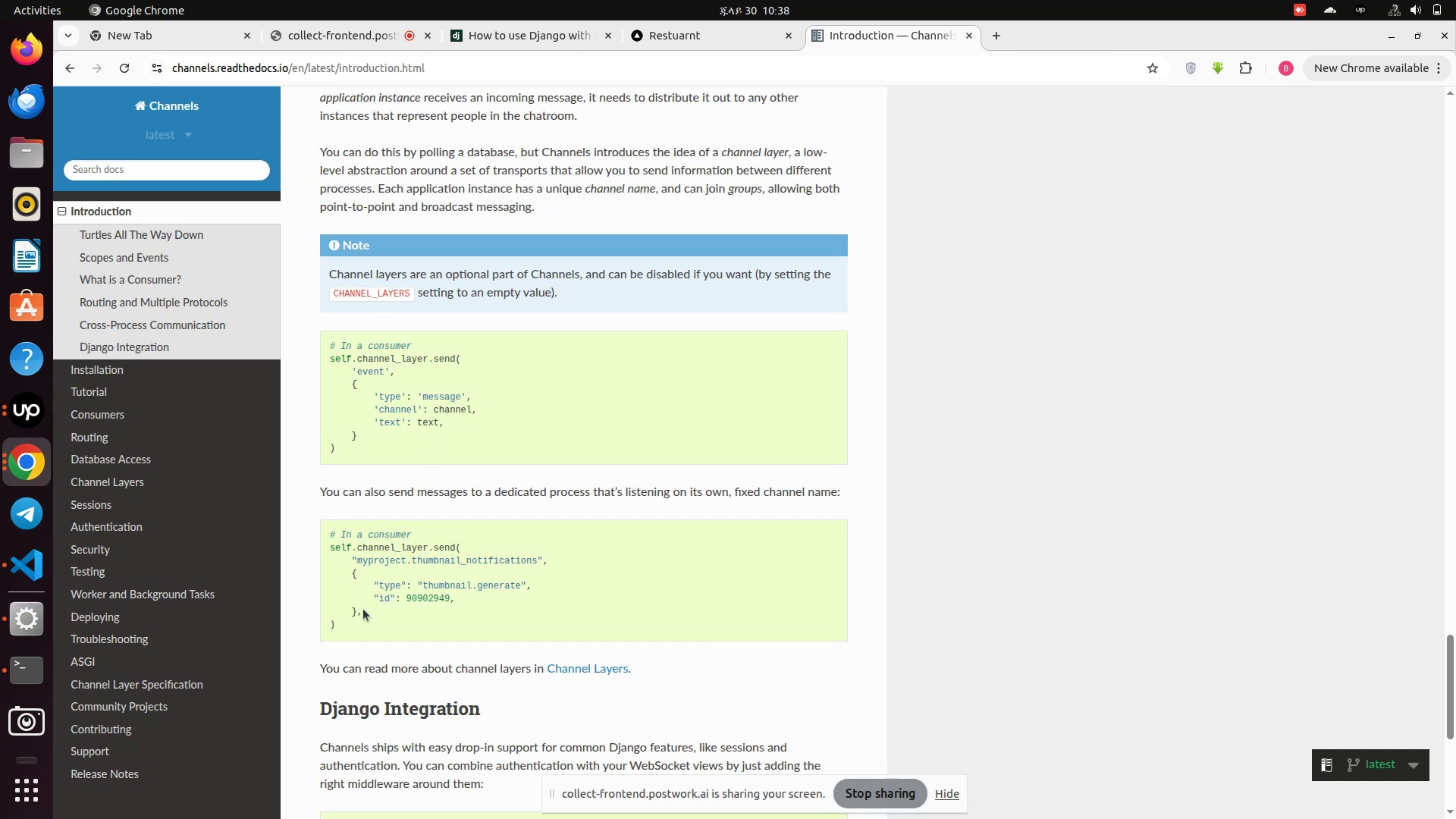 
scroll: coordinate [447, 600], scroll_direction: down, amount: 1.0
 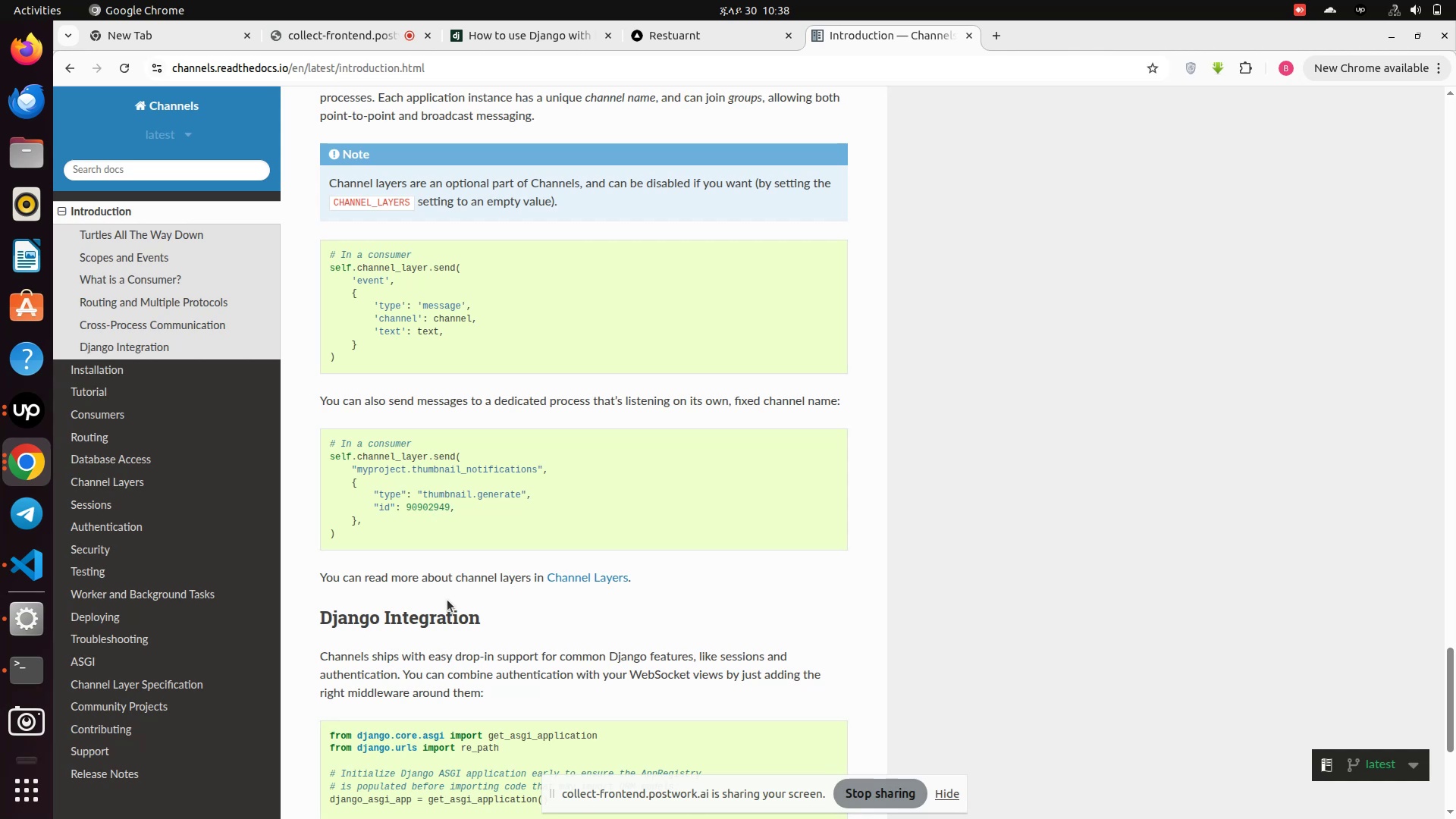 
wait(15.72)
 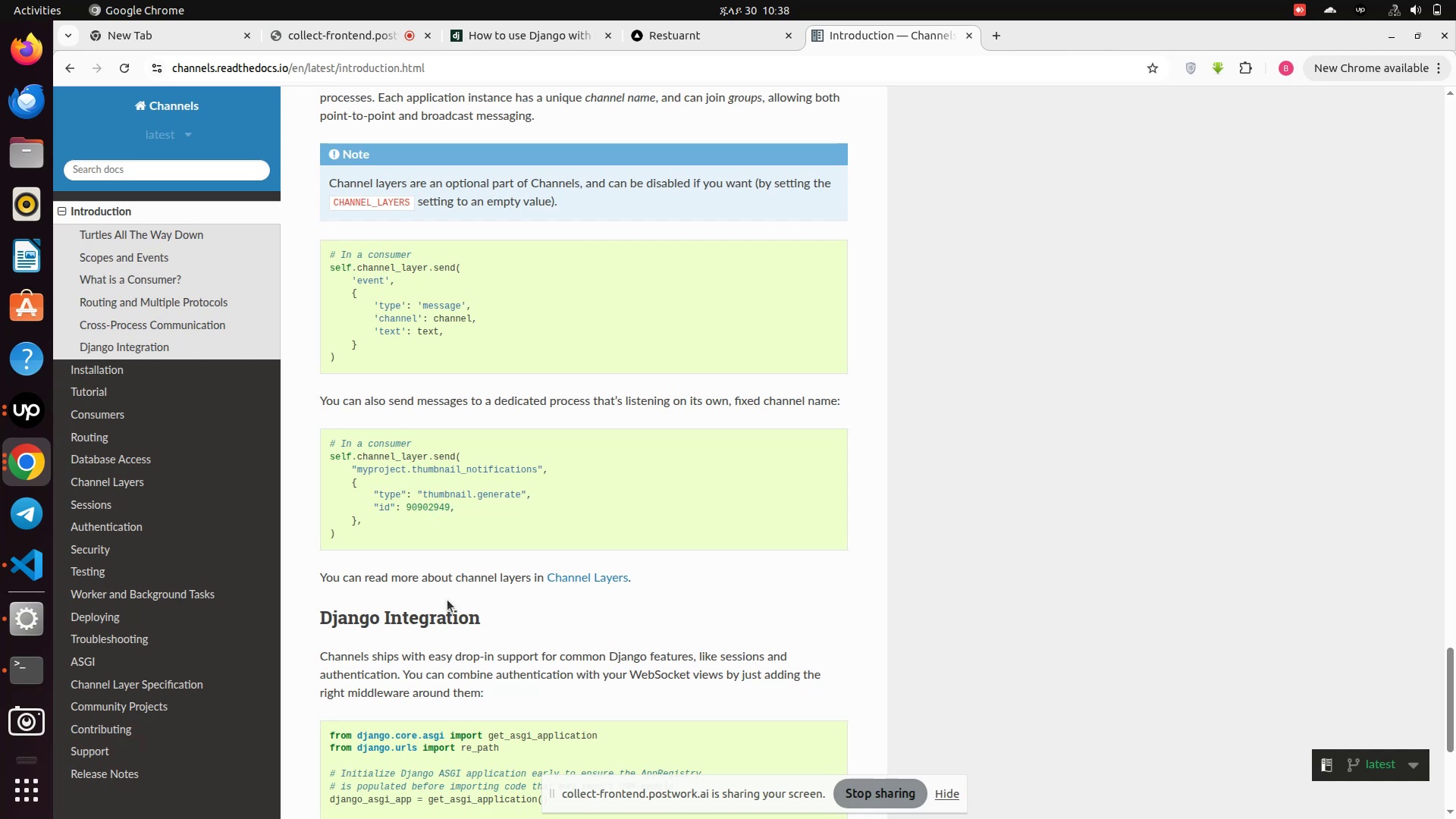 
scroll: coordinate [541, 589], scroll_direction: down, amount: 3.0
 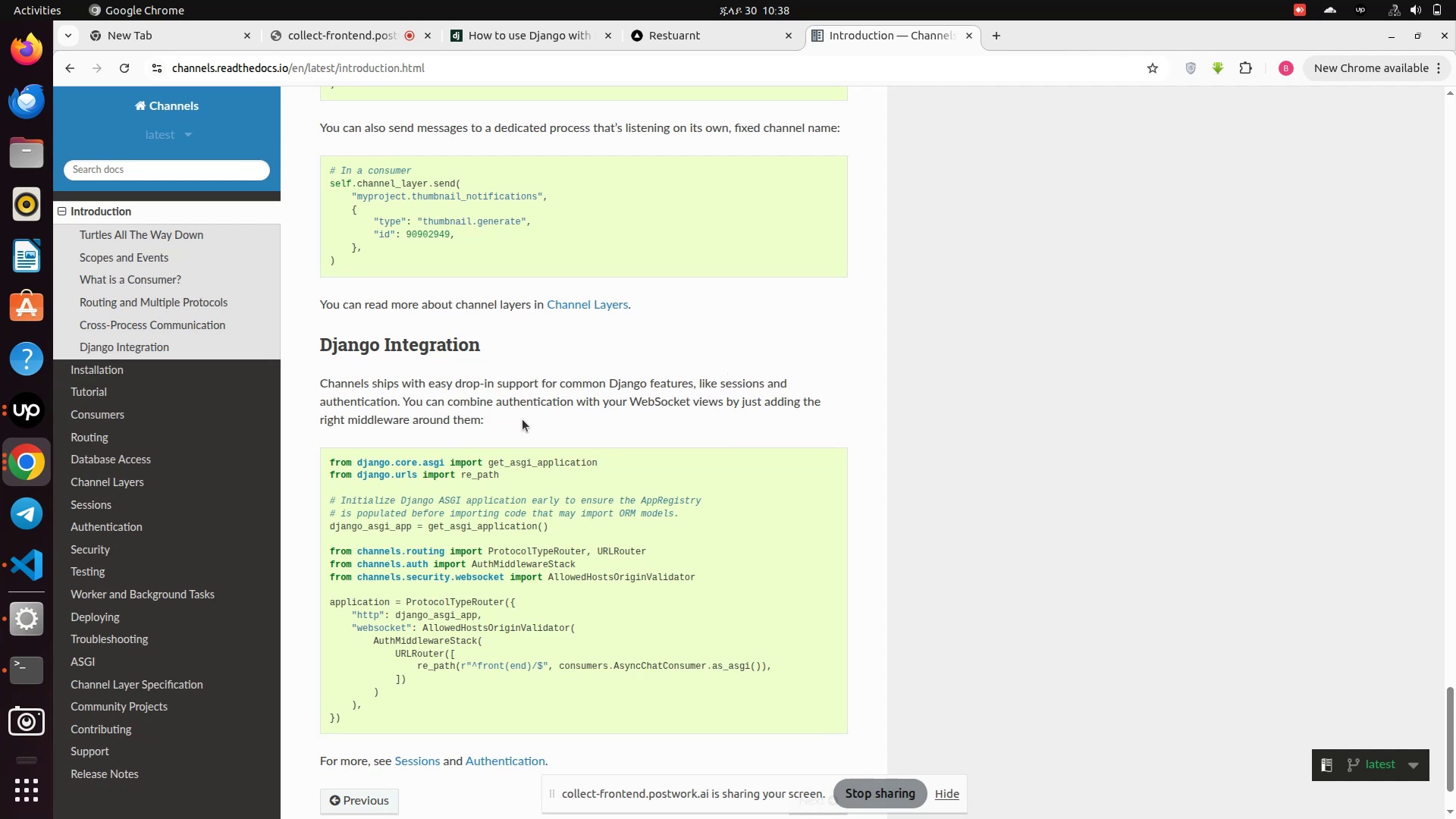 
wait(13.01)
 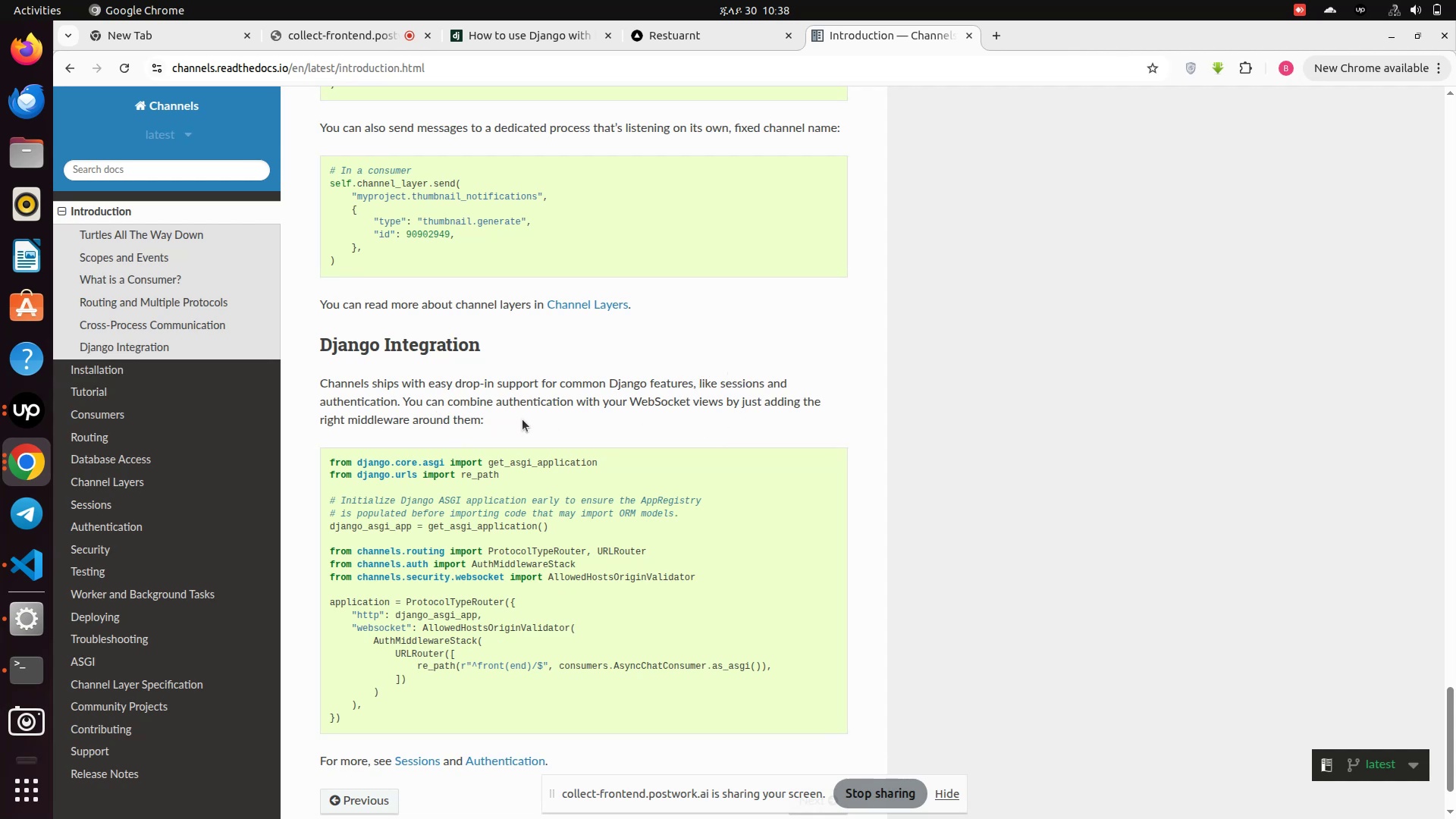 
left_click_drag(start_coordinate=[500, 424], to_coordinate=[305, 378])
 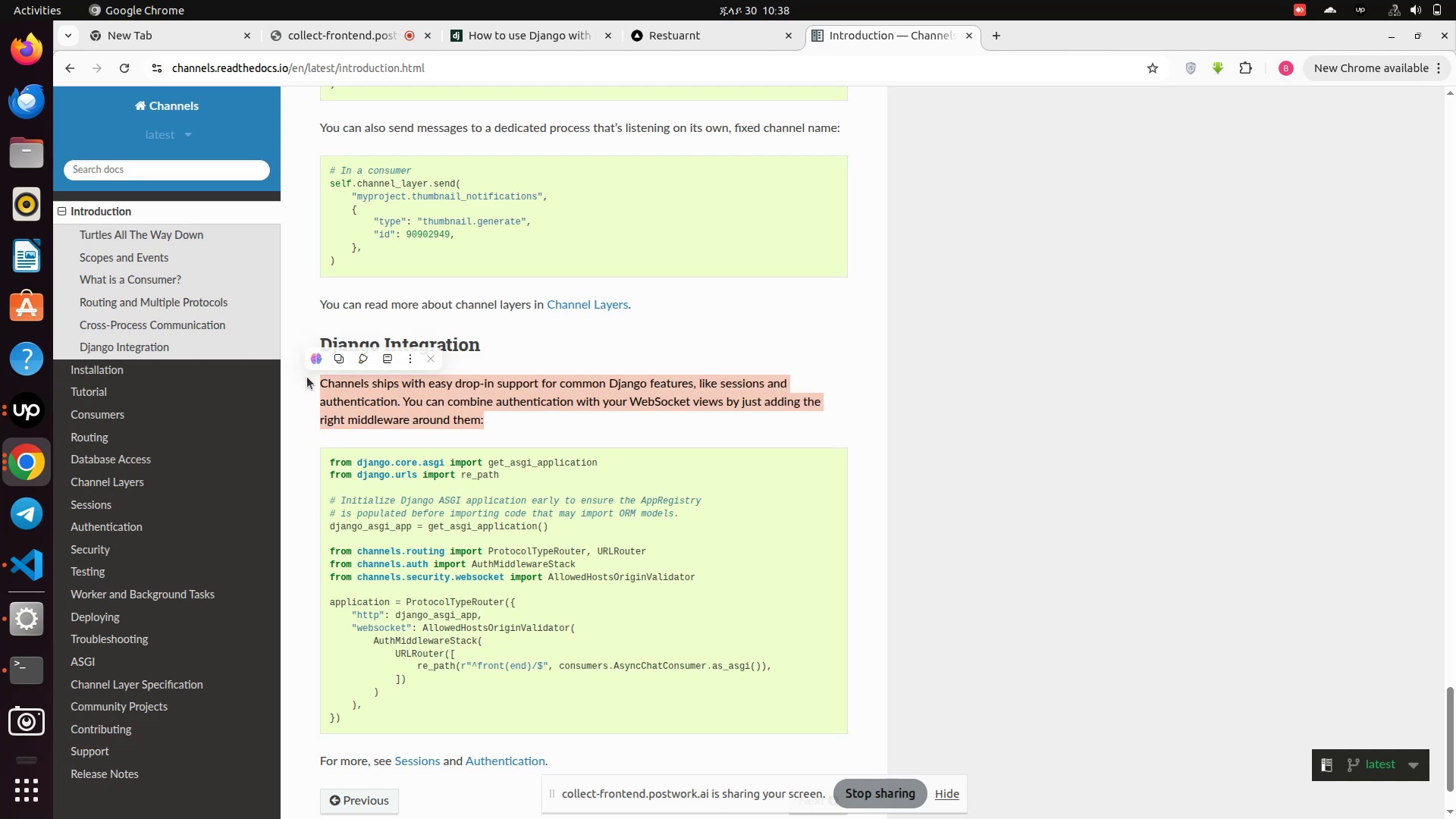 
key(Control+C)
 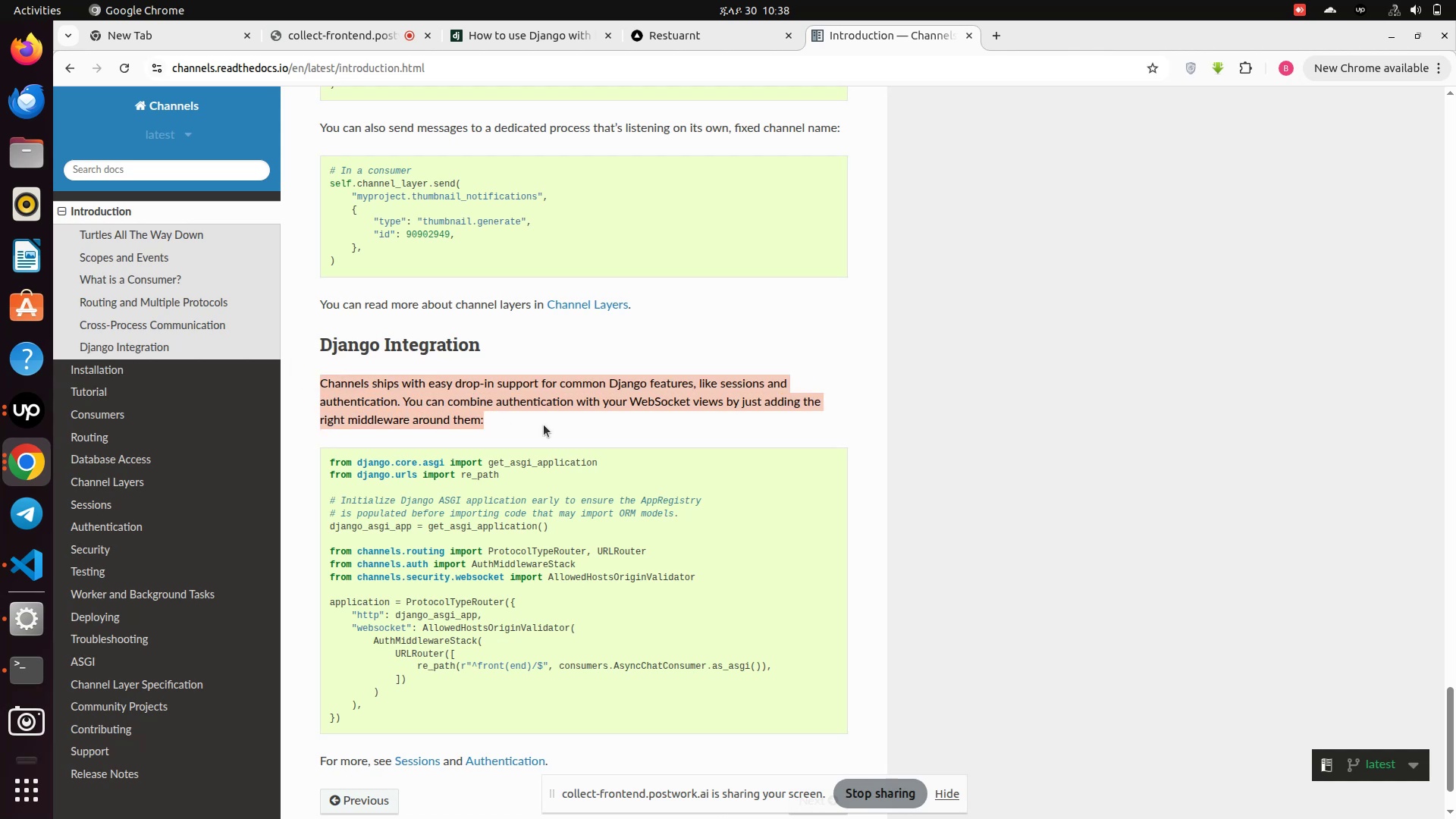 
scroll: coordinate [544, 424], scroll_direction: down, amount: 1.0
 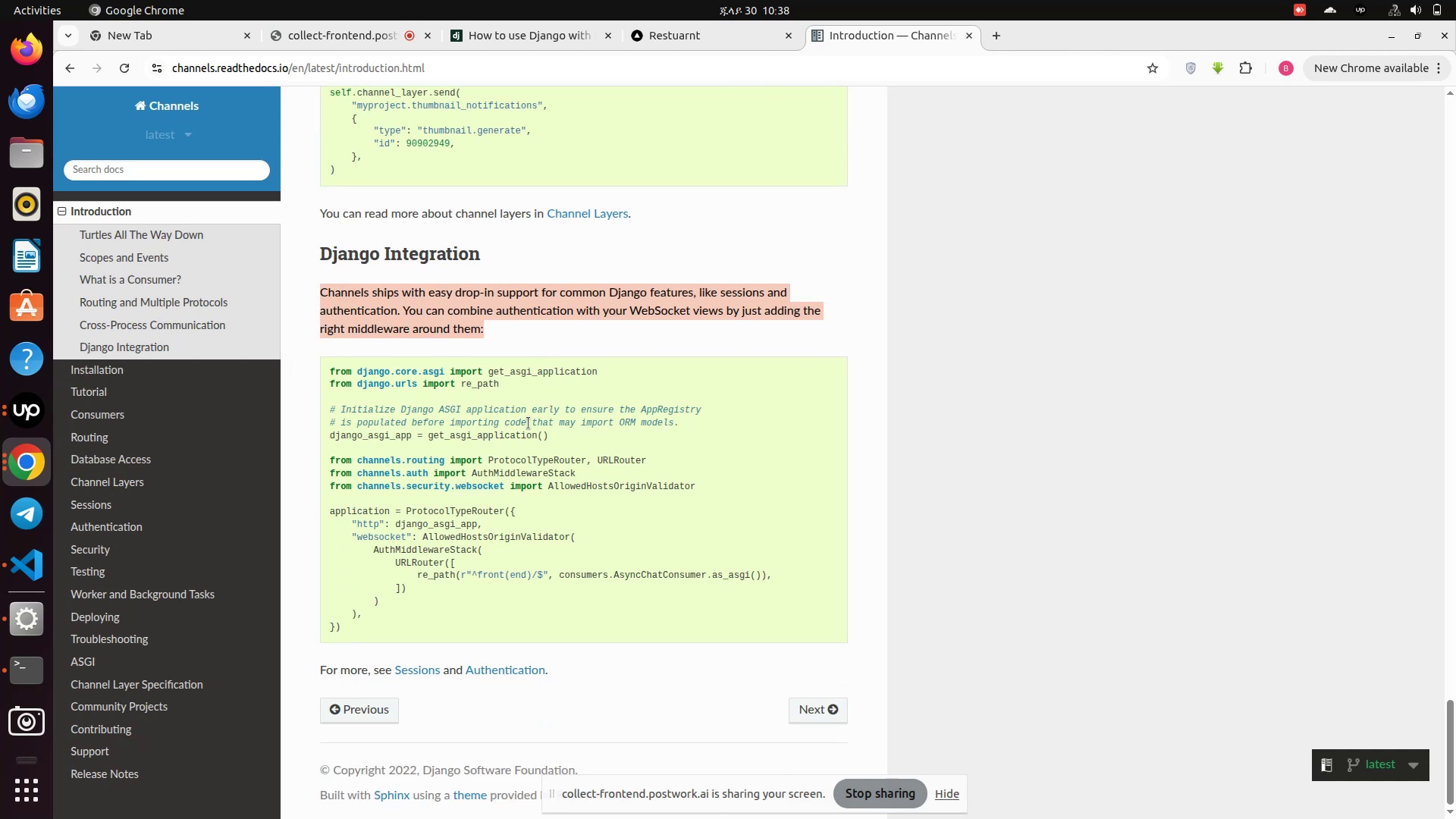 
left_click([529, 423])
 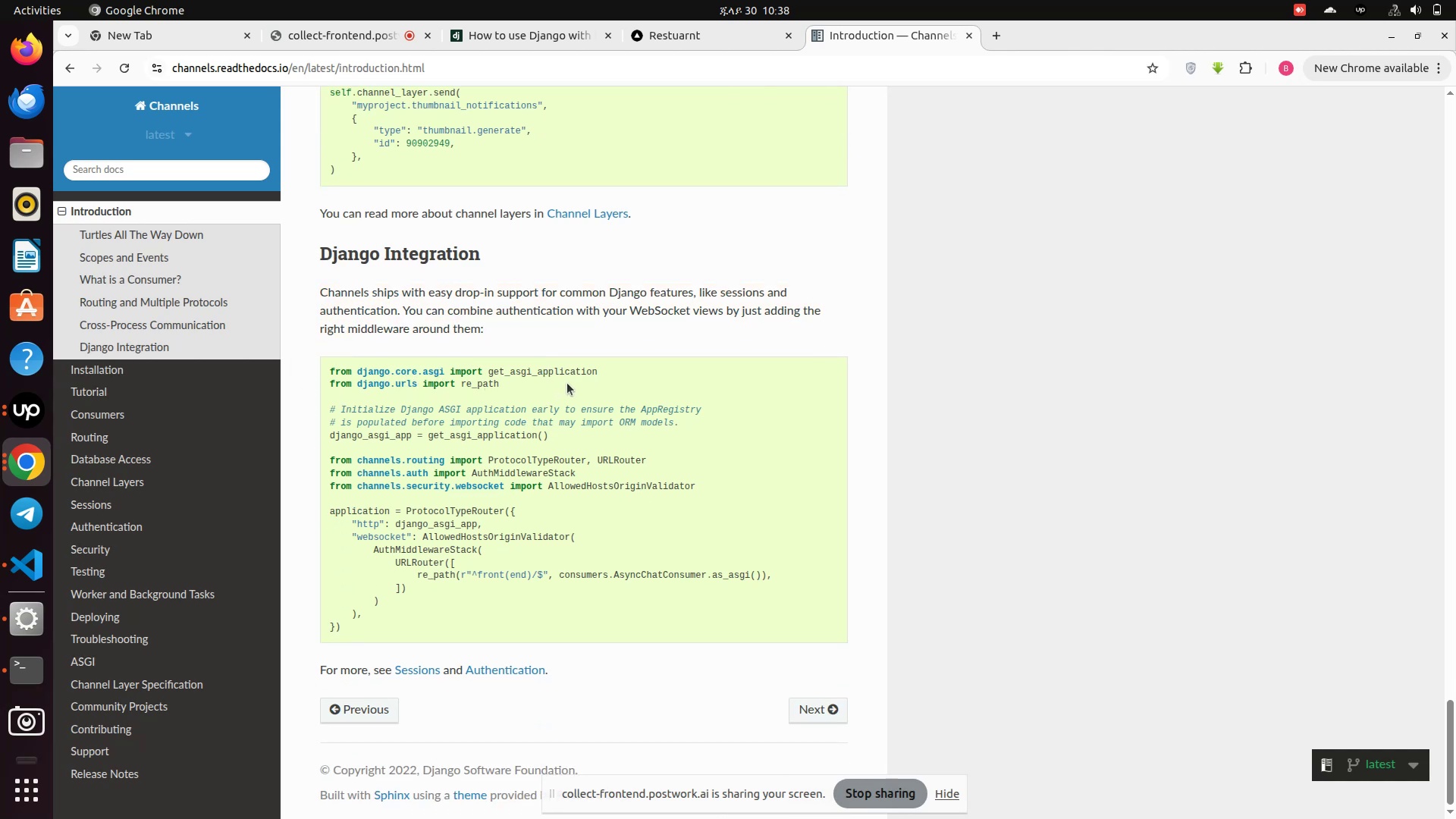 
wait(8.07)
 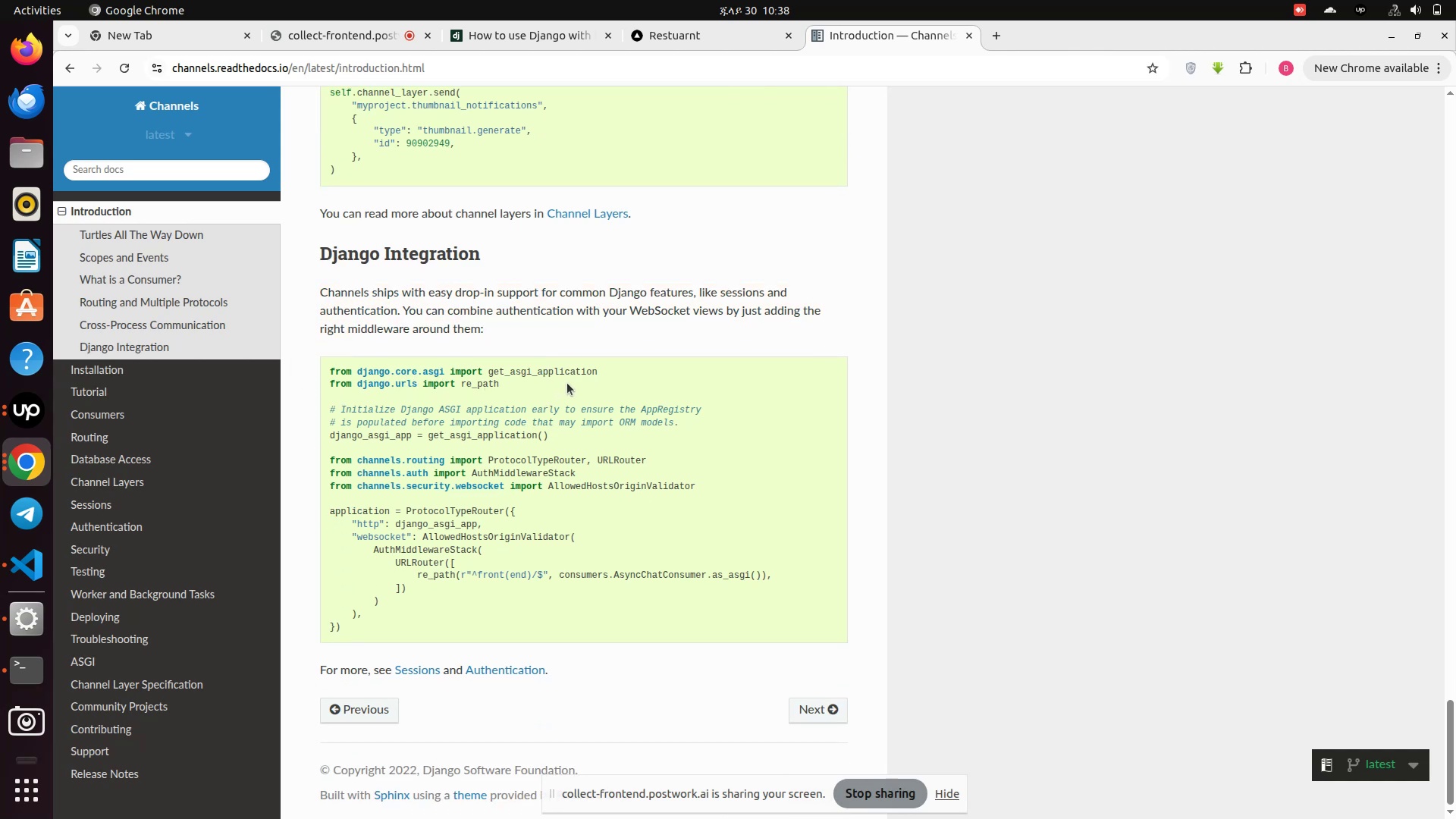 
scroll: coordinate [337, 460], scroll_direction: down, amount: 3.0
 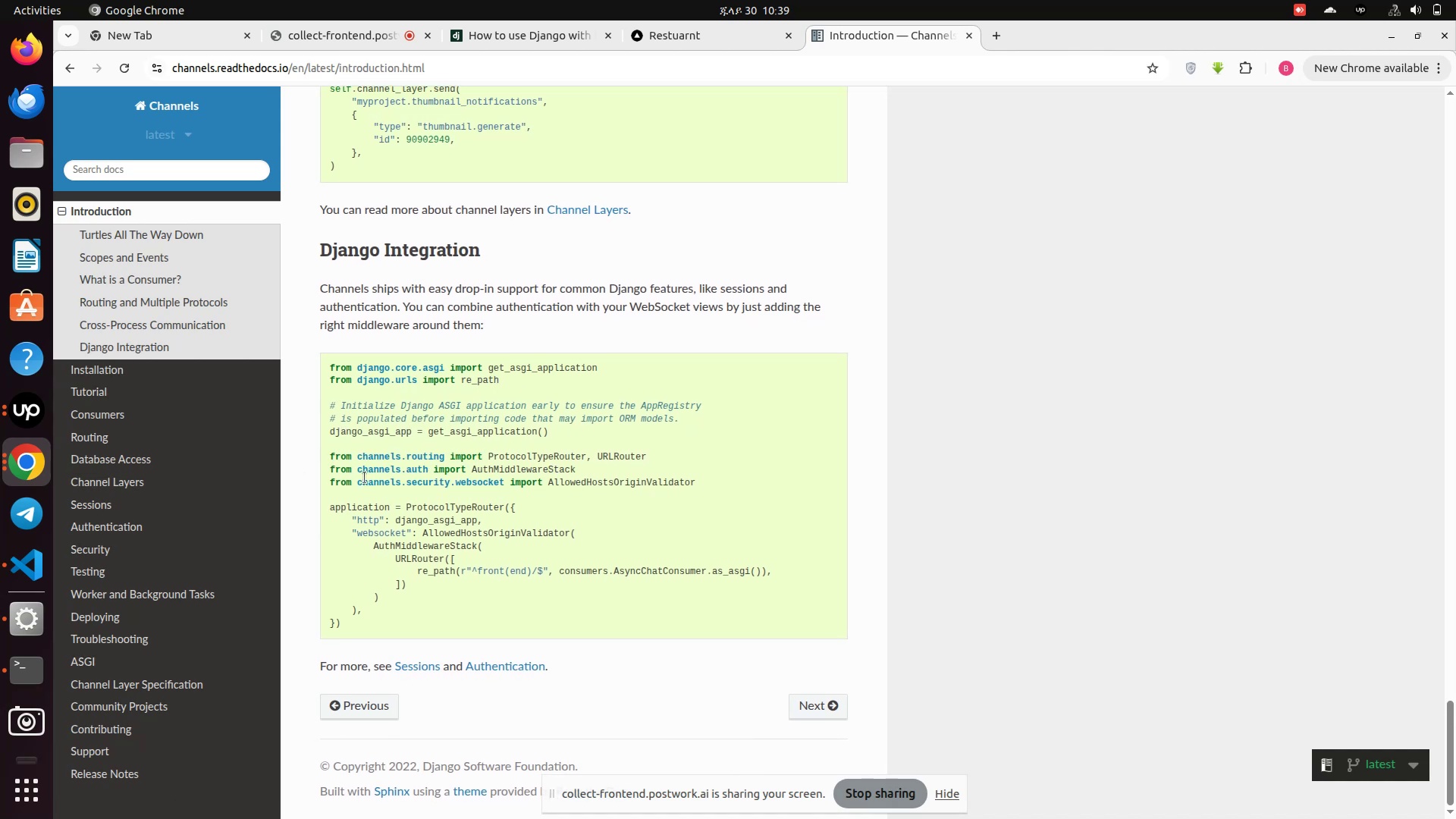 
wait(8.1)
 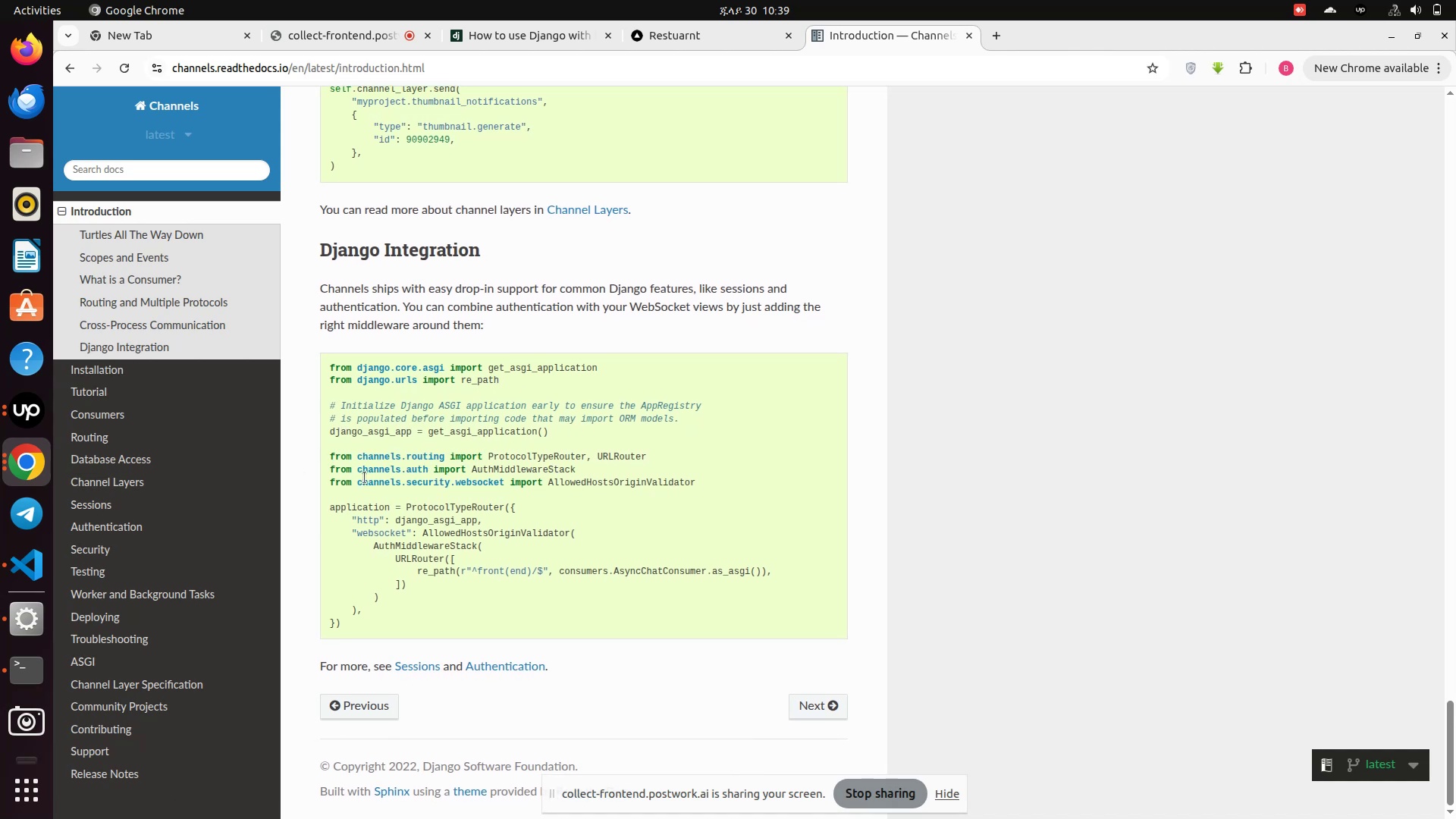 
scroll: coordinate [413, 507], scroll_direction: down, amount: 4.0
 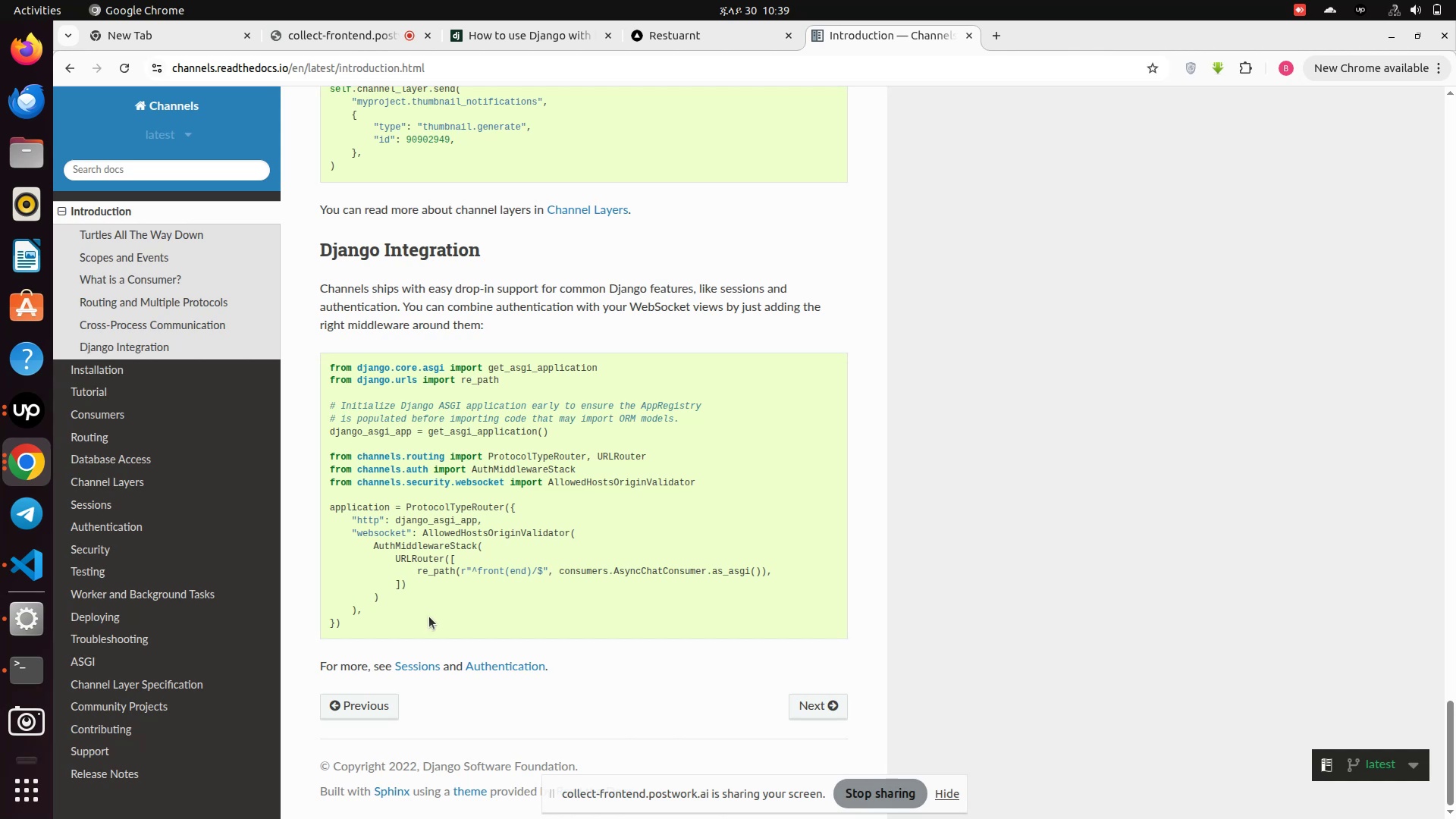 
wait(14.31)
 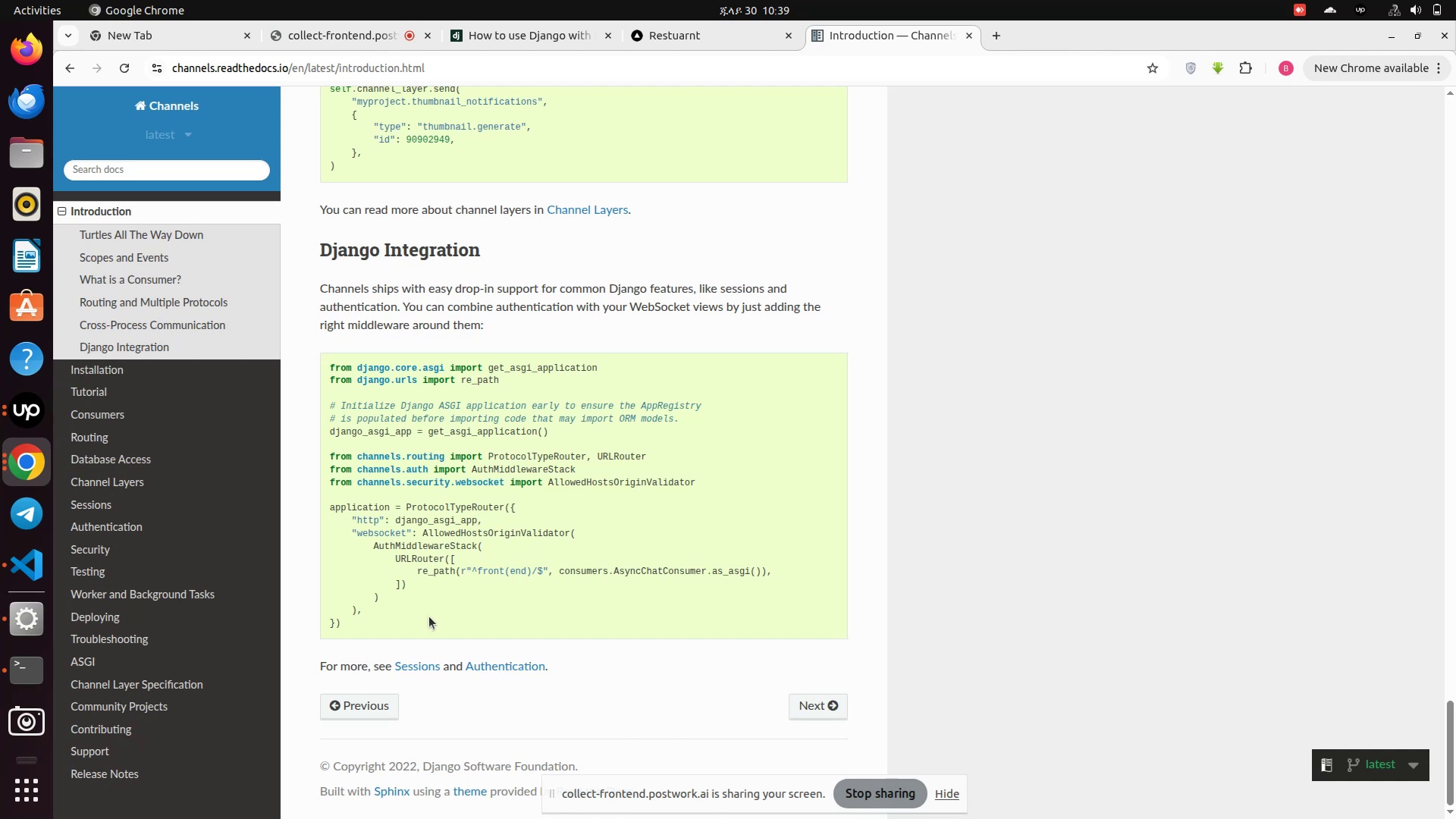 
left_click([804, 706])
 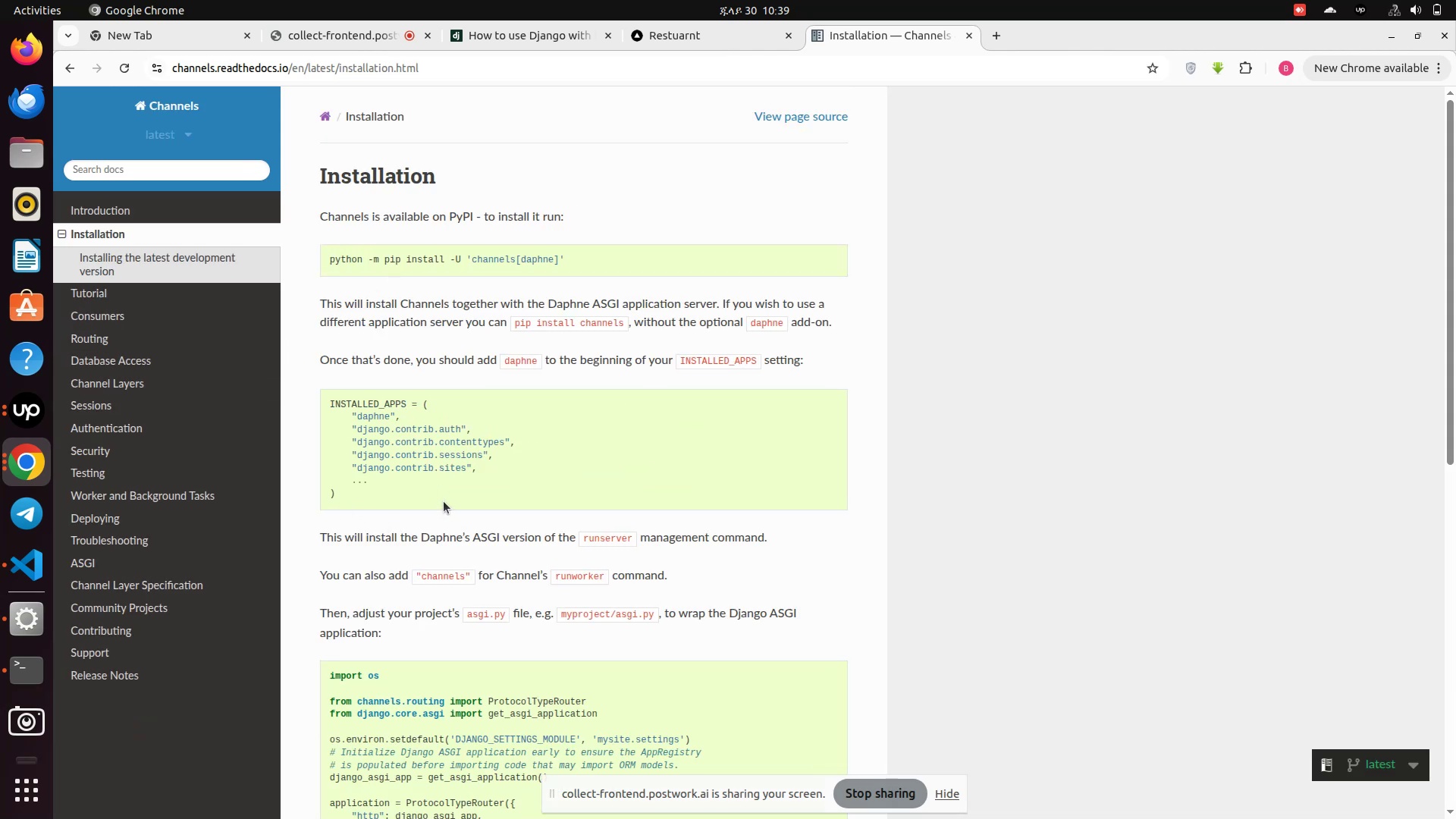 
wait(5.04)
 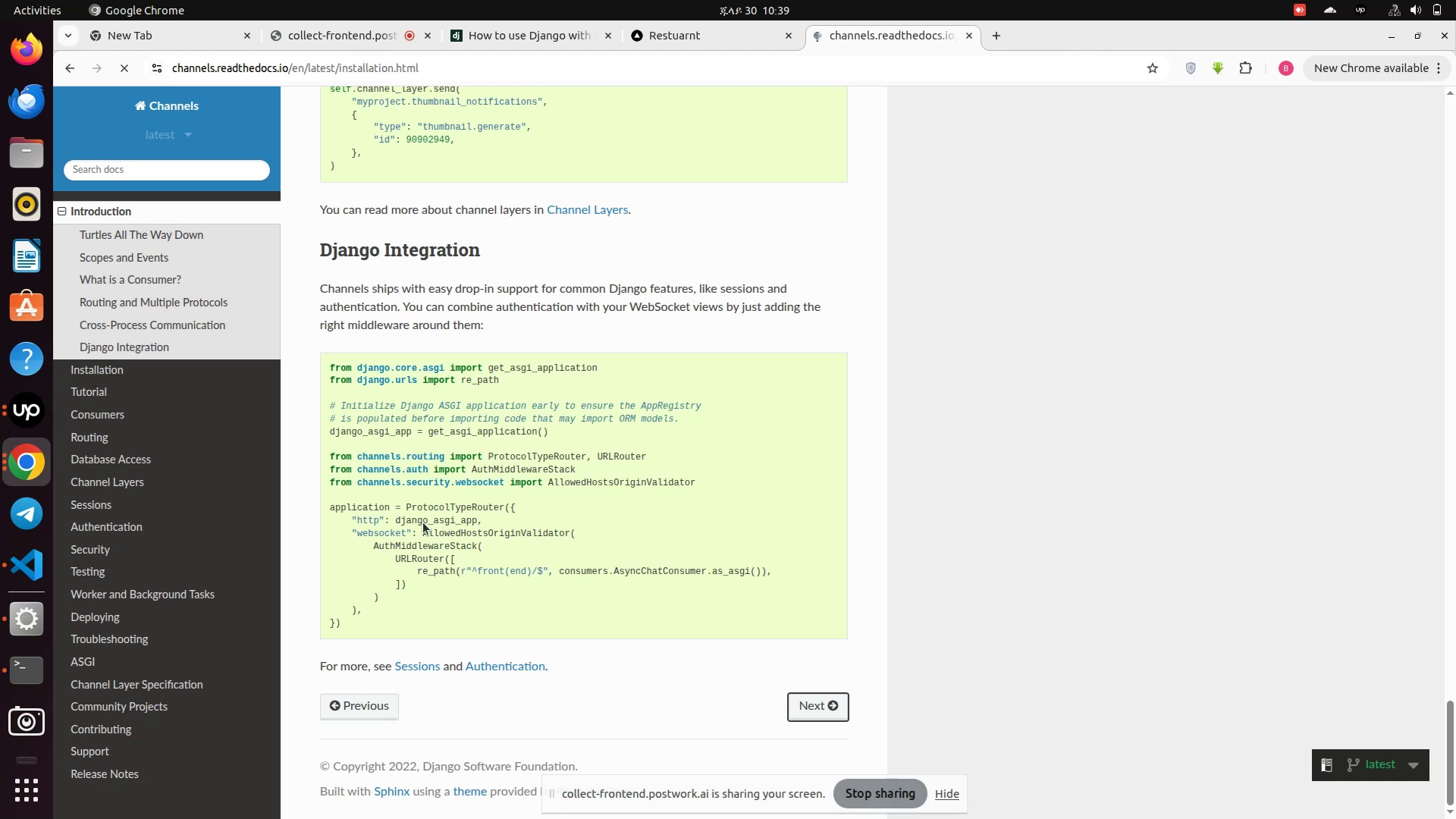 
left_click_drag(start_coordinate=[601, 264], to_coordinate=[348, 266])
 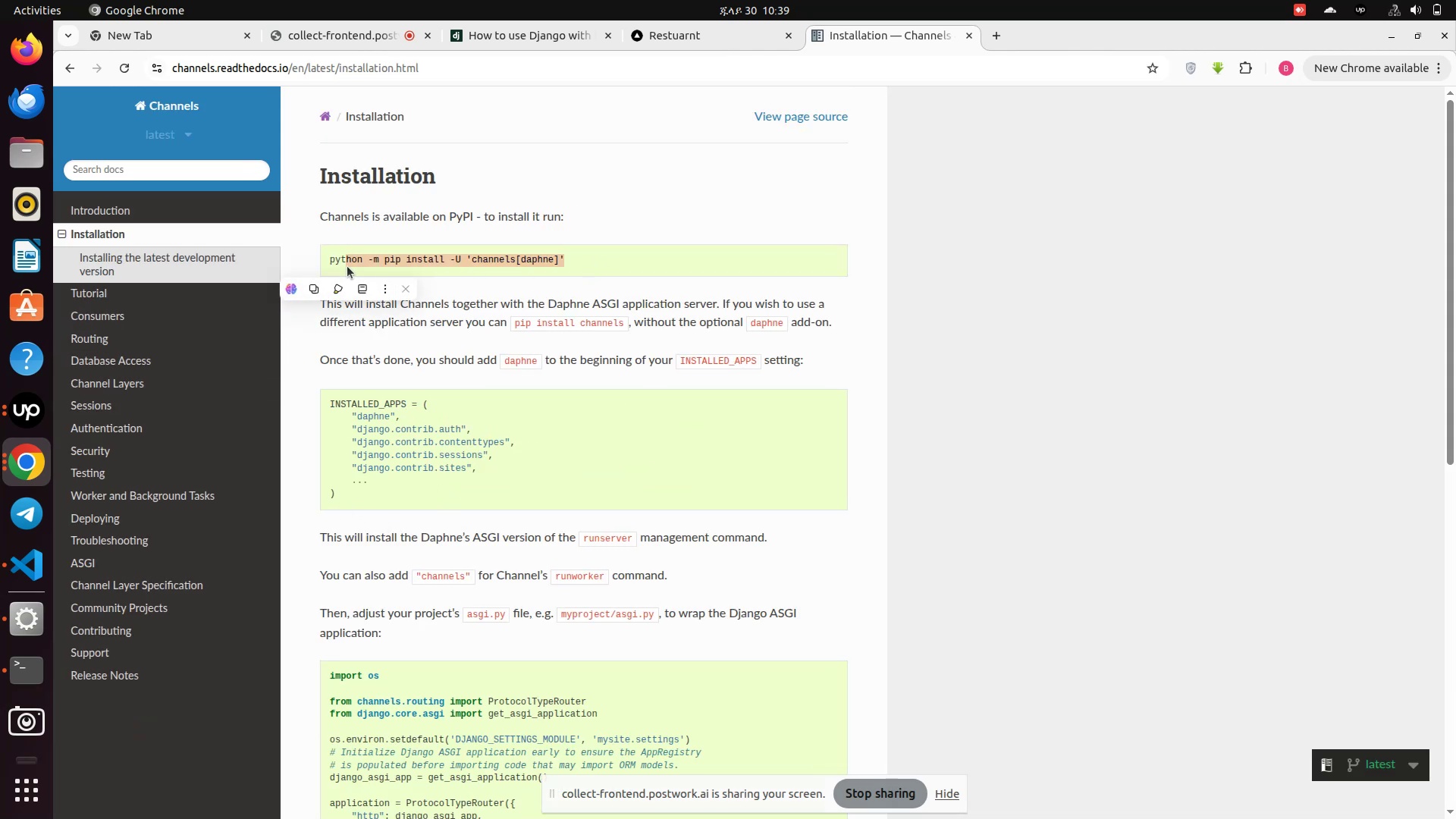 
left_click([347, 266])
 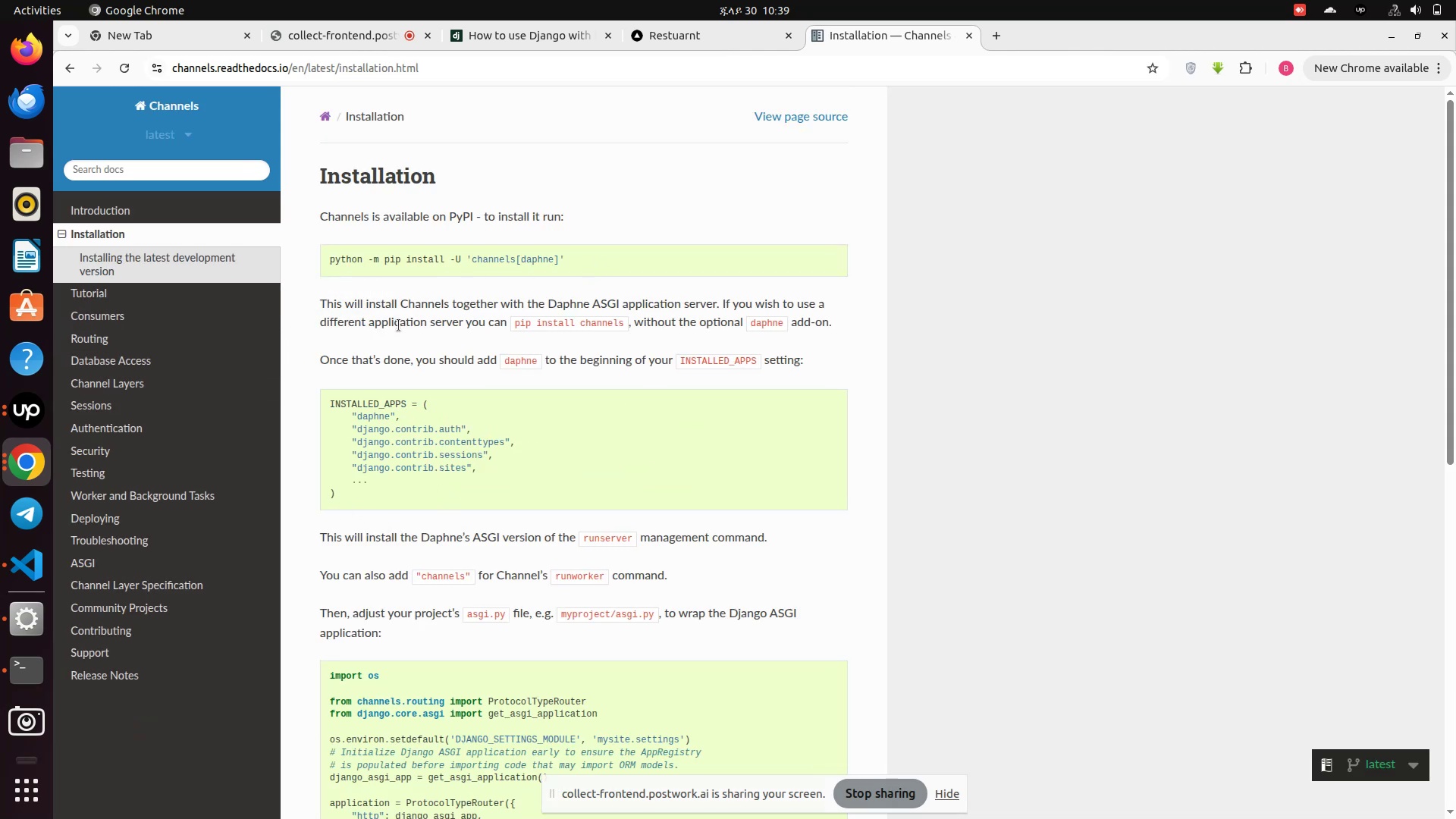 
scroll: coordinate [398, 328], scroll_direction: down, amount: 2.0
 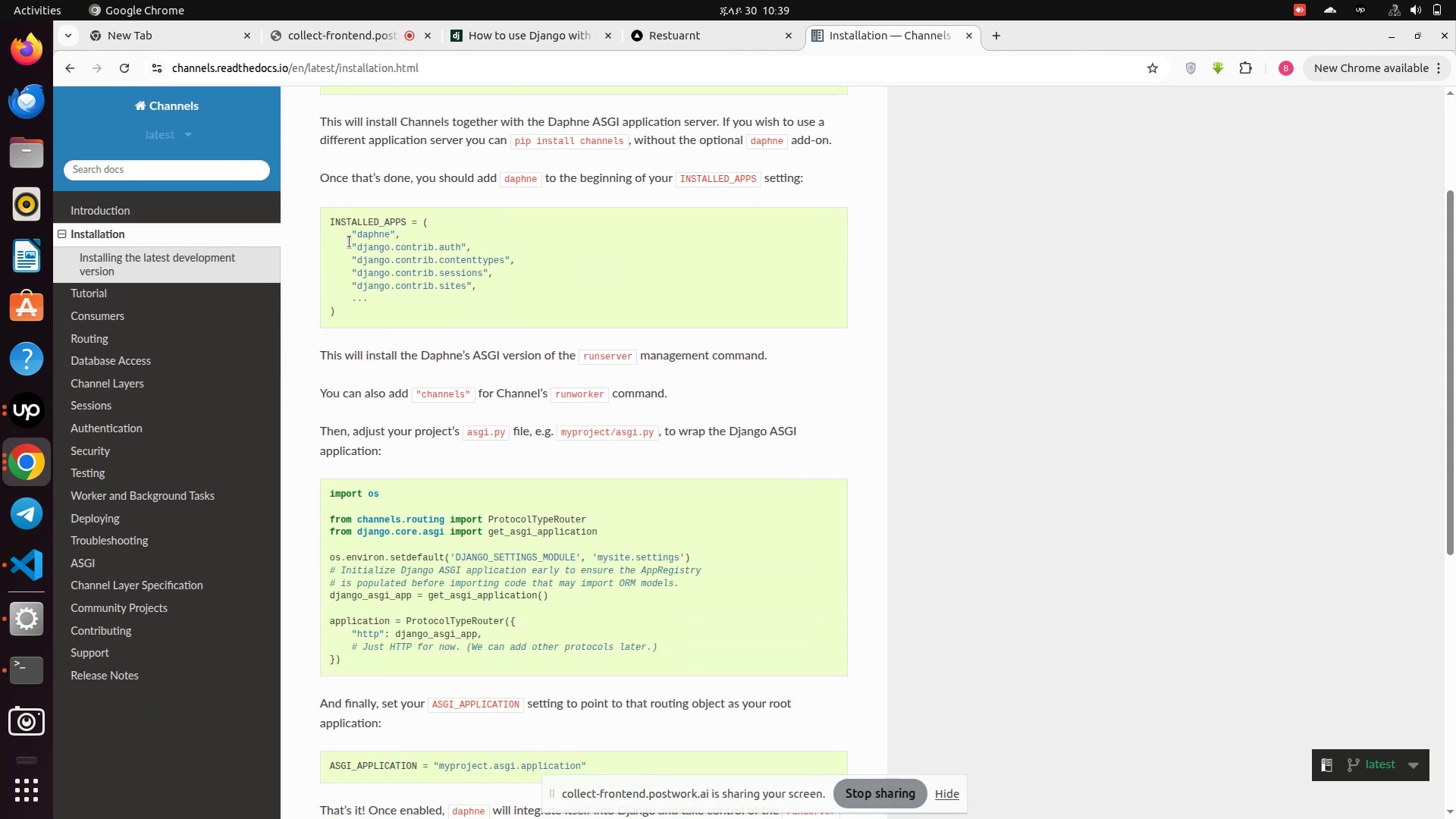 
scroll: coordinate [352, 237], scroll_direction: up, amount: 1.0
 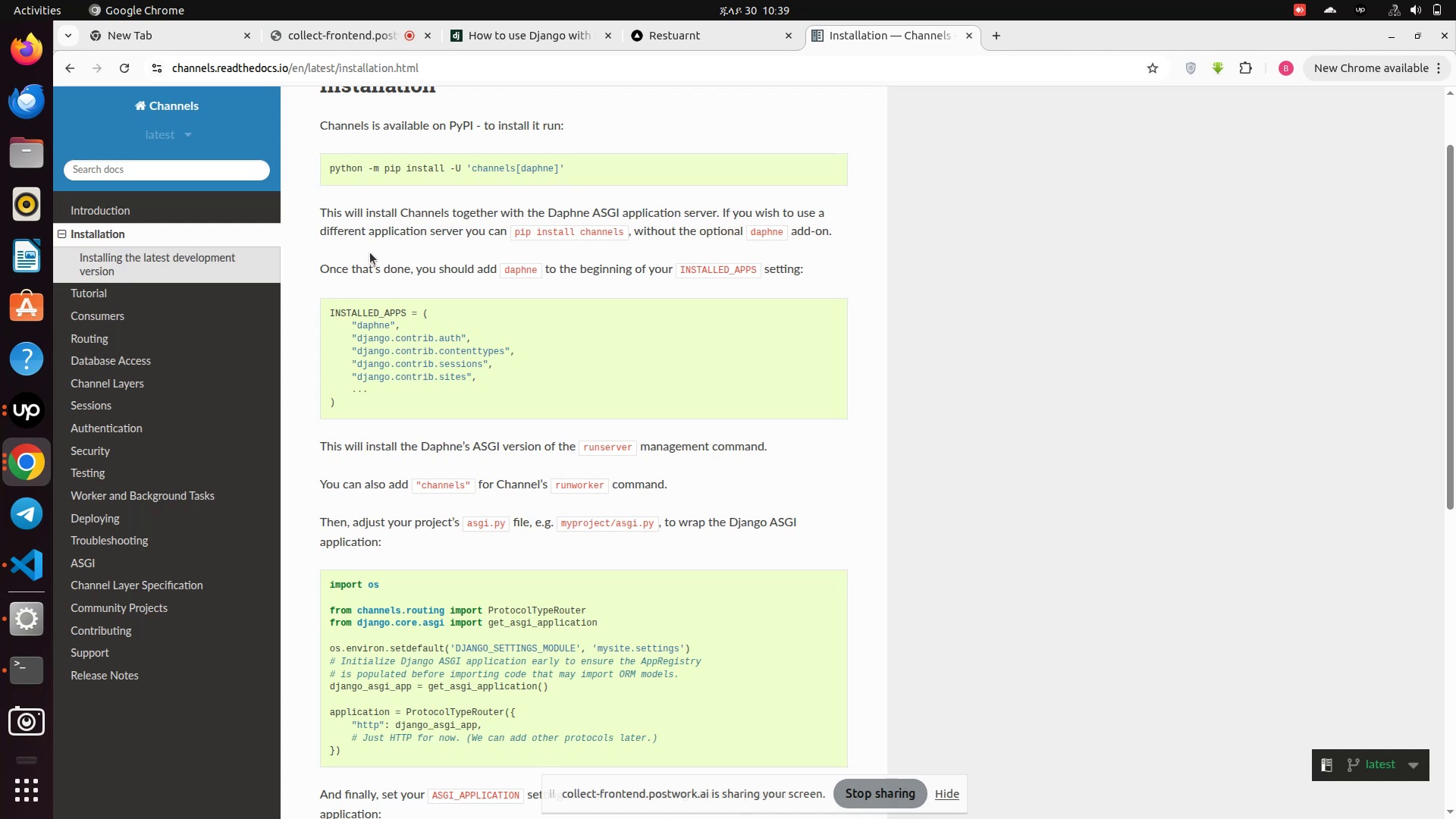 
wait(12.57)
 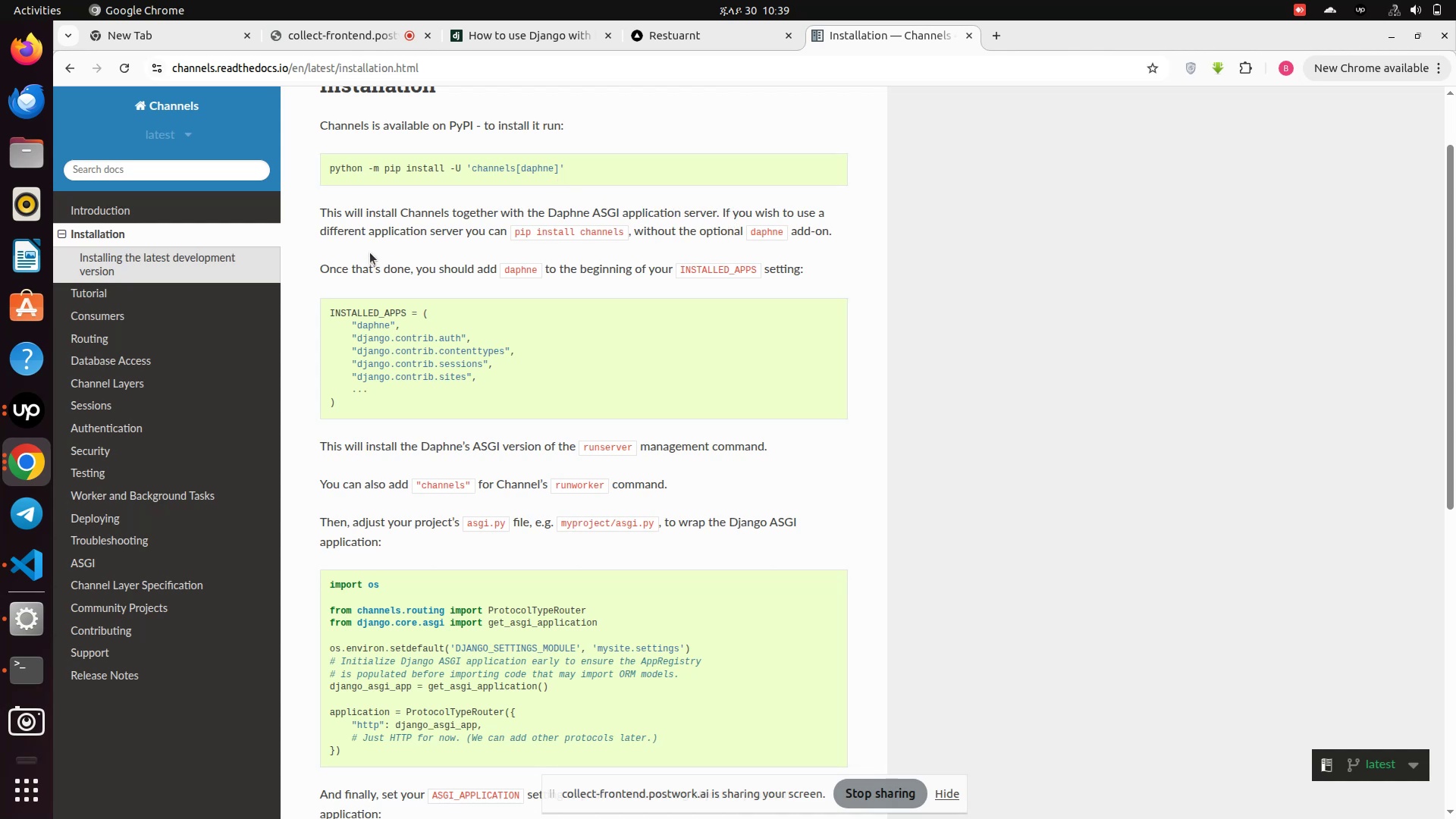 
left_click_drag(start_coordinate=[843, 237], to_coordinate=[328, 213])
 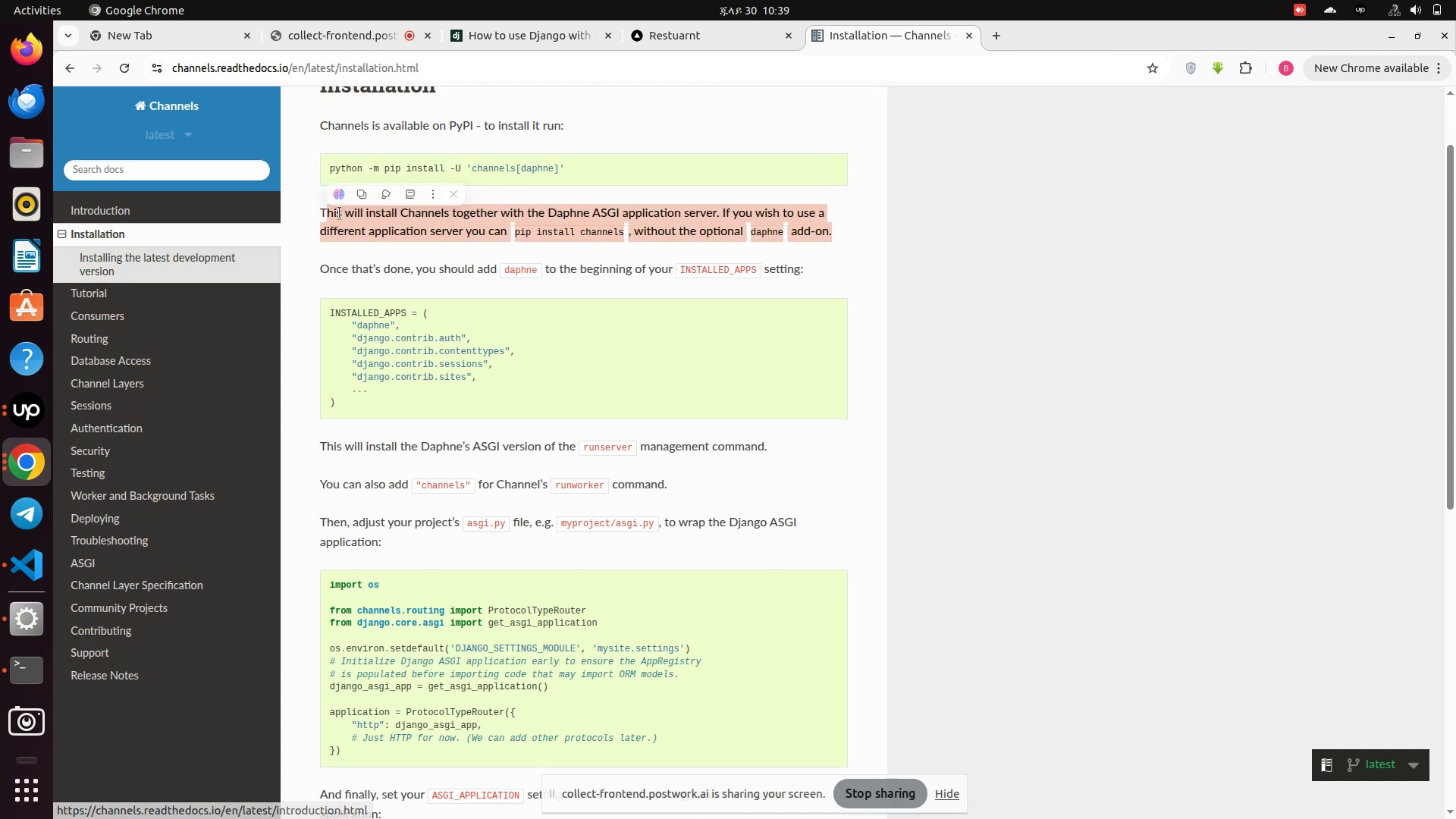 
left_click([340, 213])
 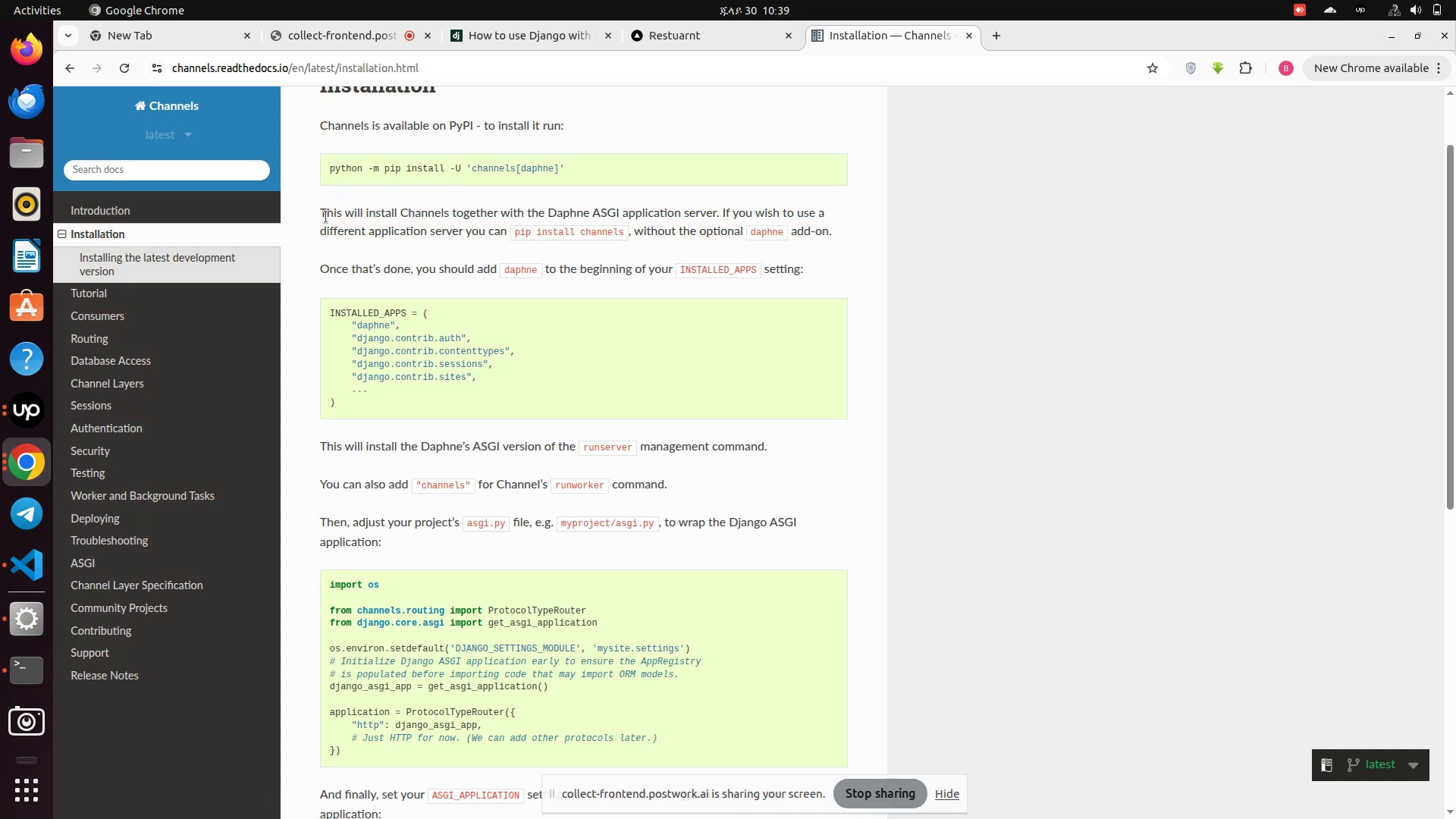 
left_click_drag(start_coordinate=[325, 215], to_coordinate=[846, 227])
 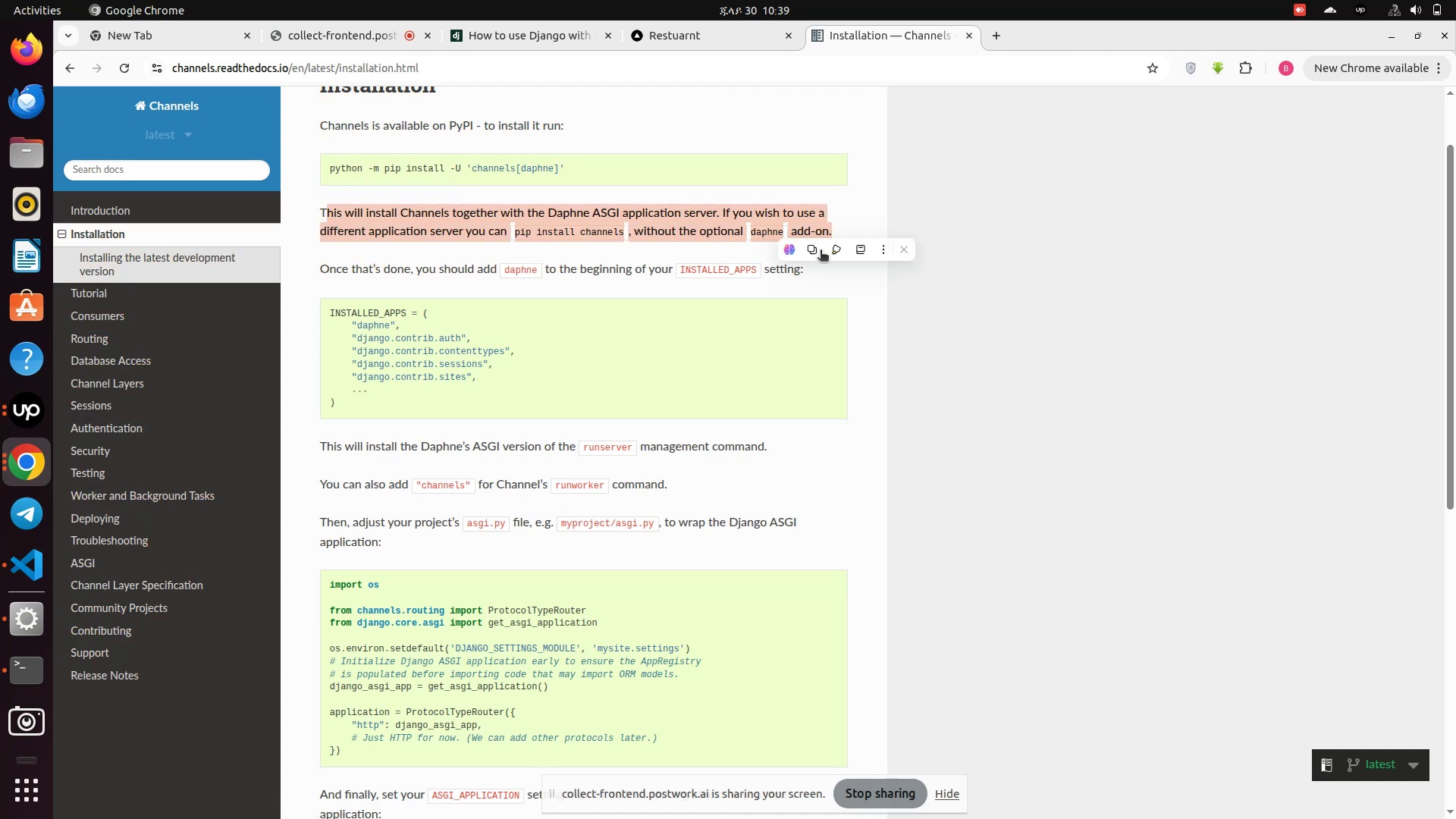 
left_click([815, 245])
 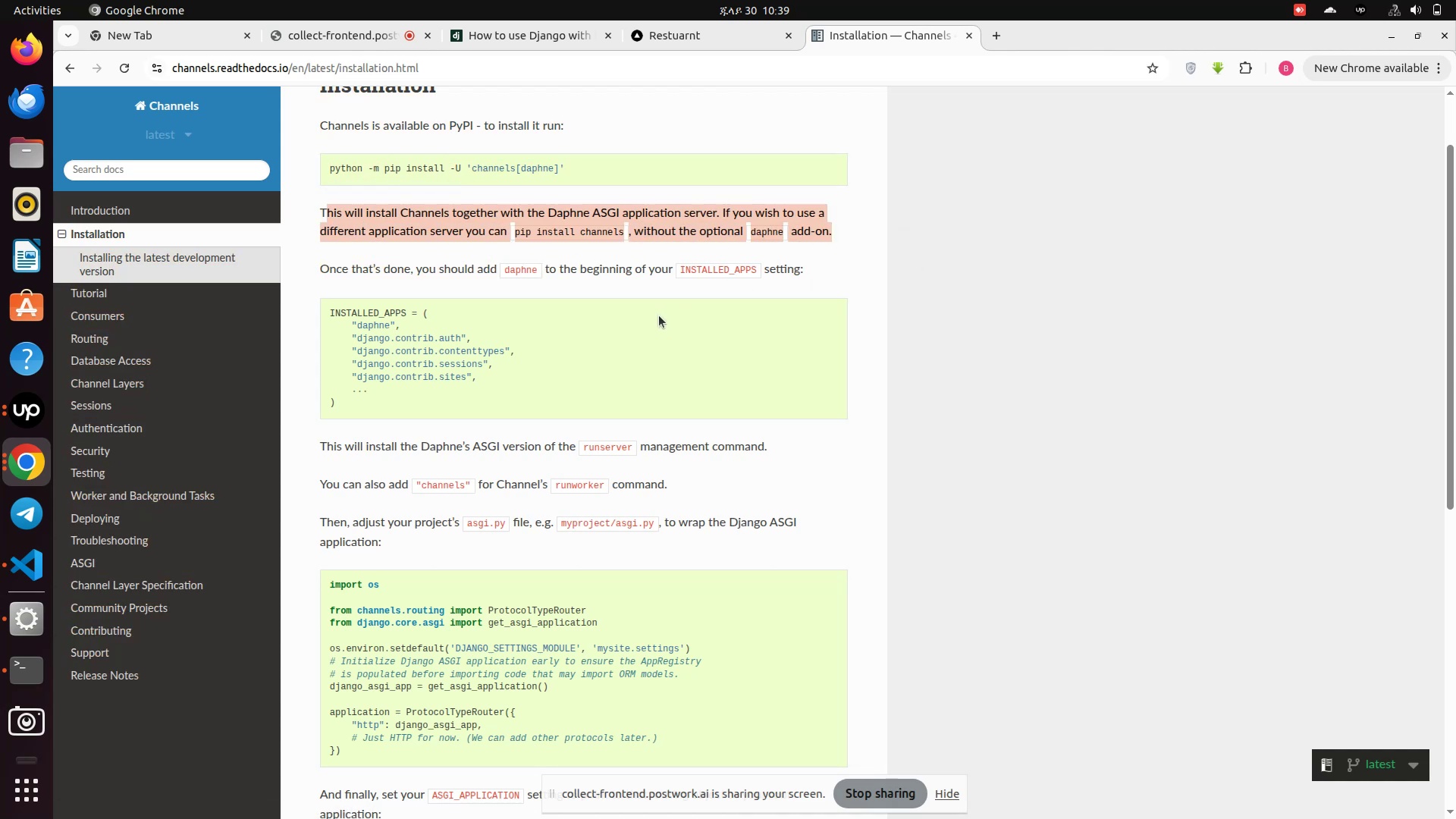 
left_click([659, 315])
 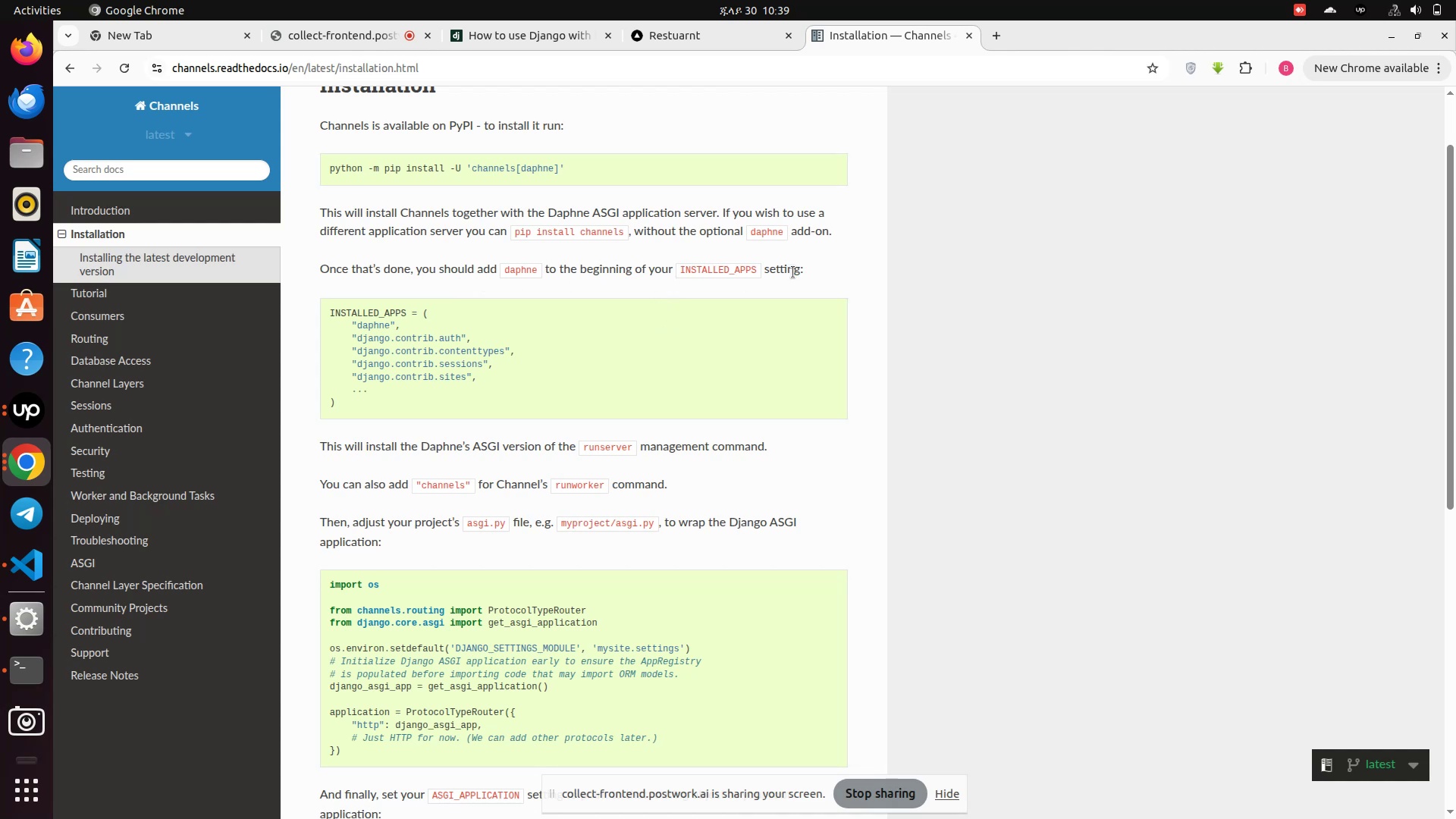 
wait(7.68)
 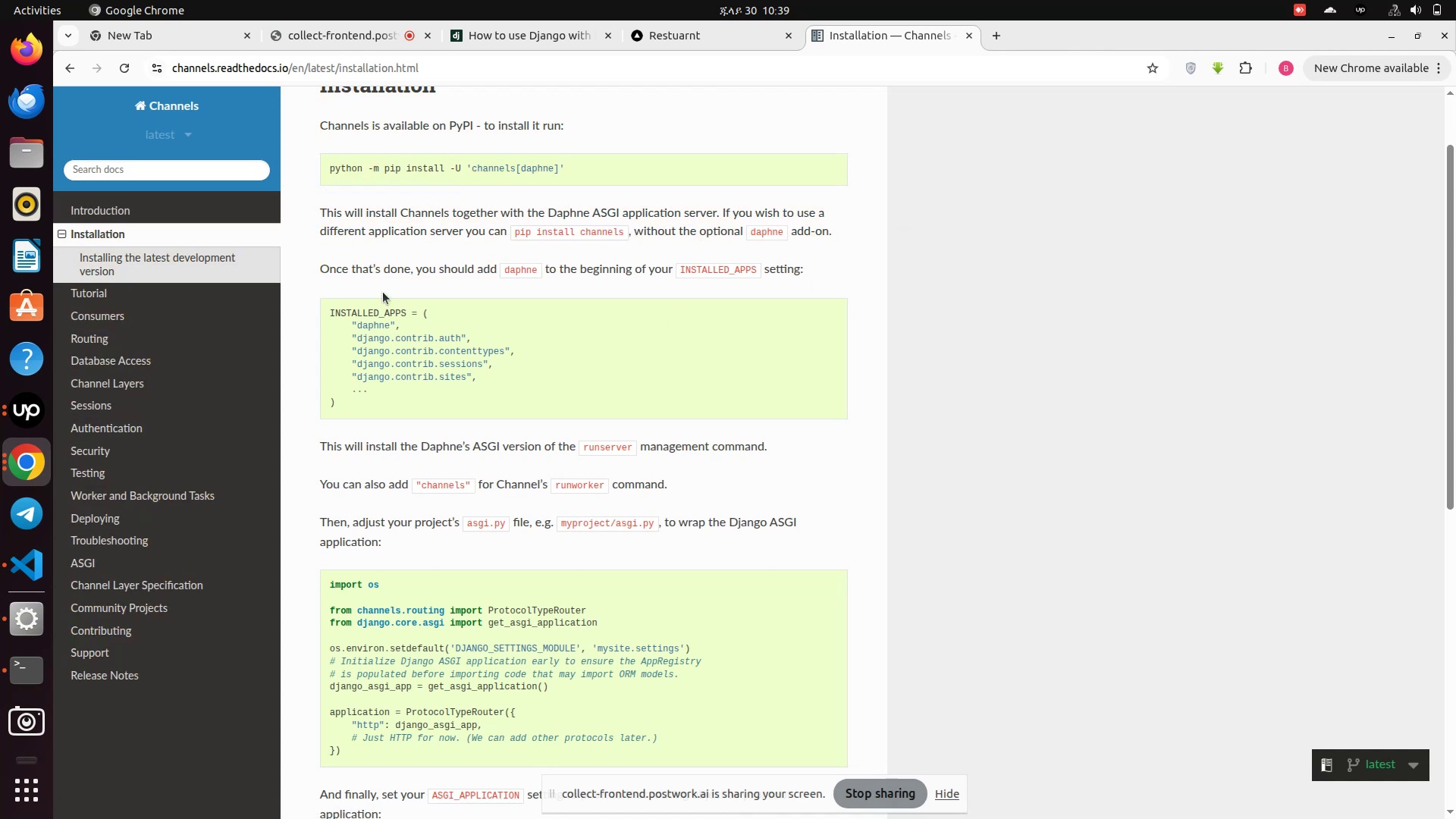 
scroll: coordinate [378, 322], scroll_direction: down, amount: 2.0
 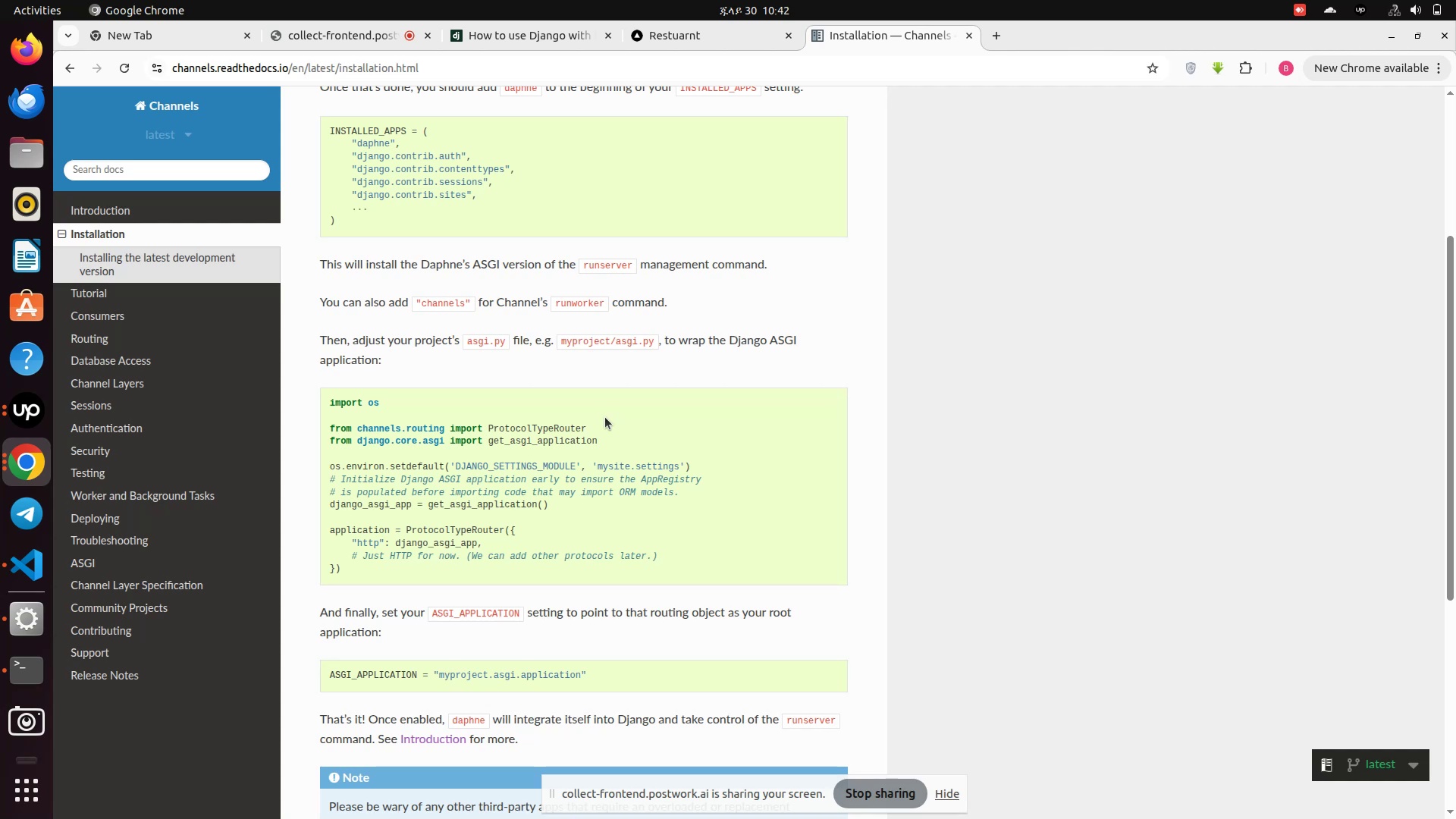 
wait(135.85)
 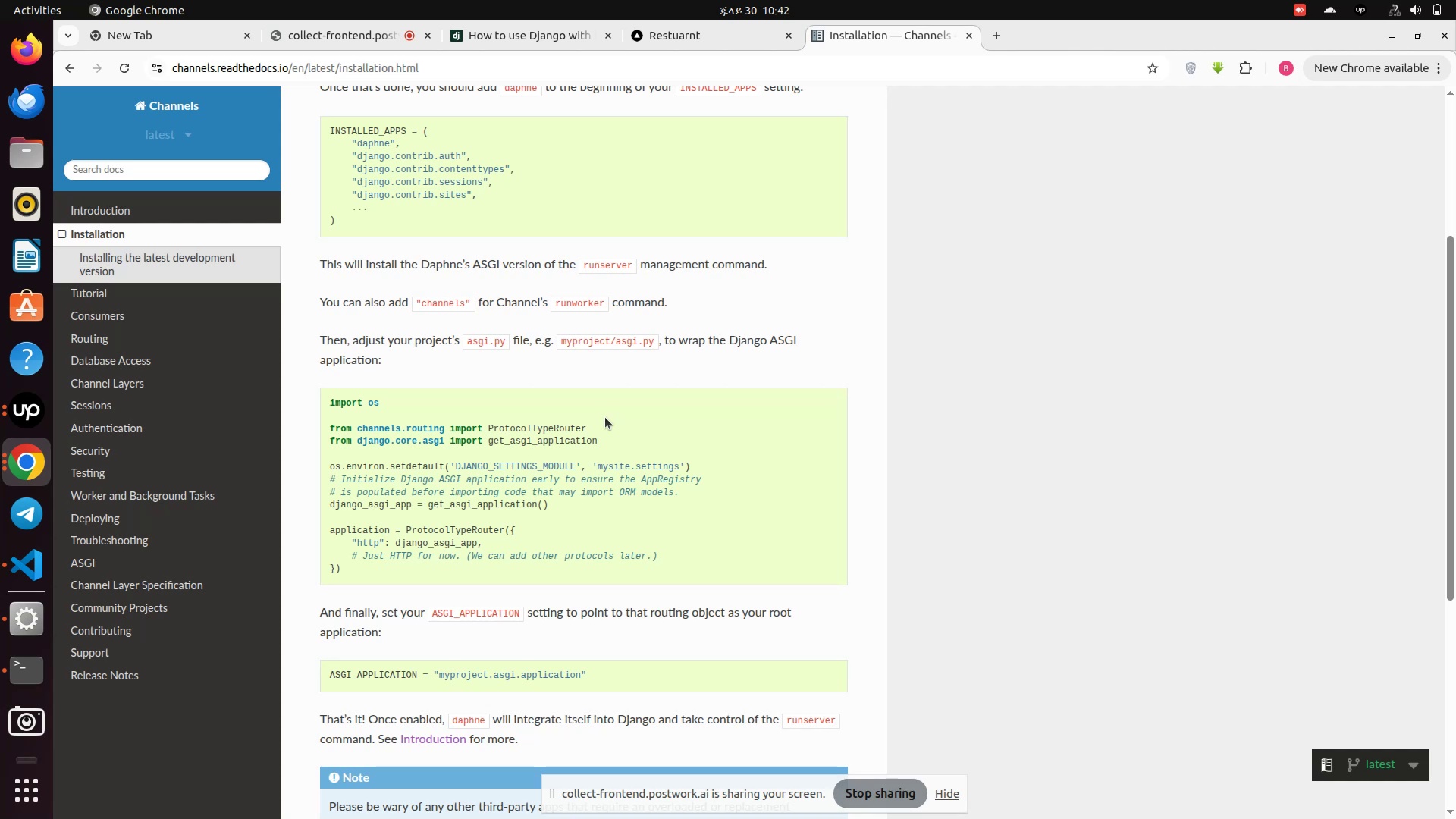 
scroll: coordinate [502, 333], scroll_direction: down, amount: 1.0
 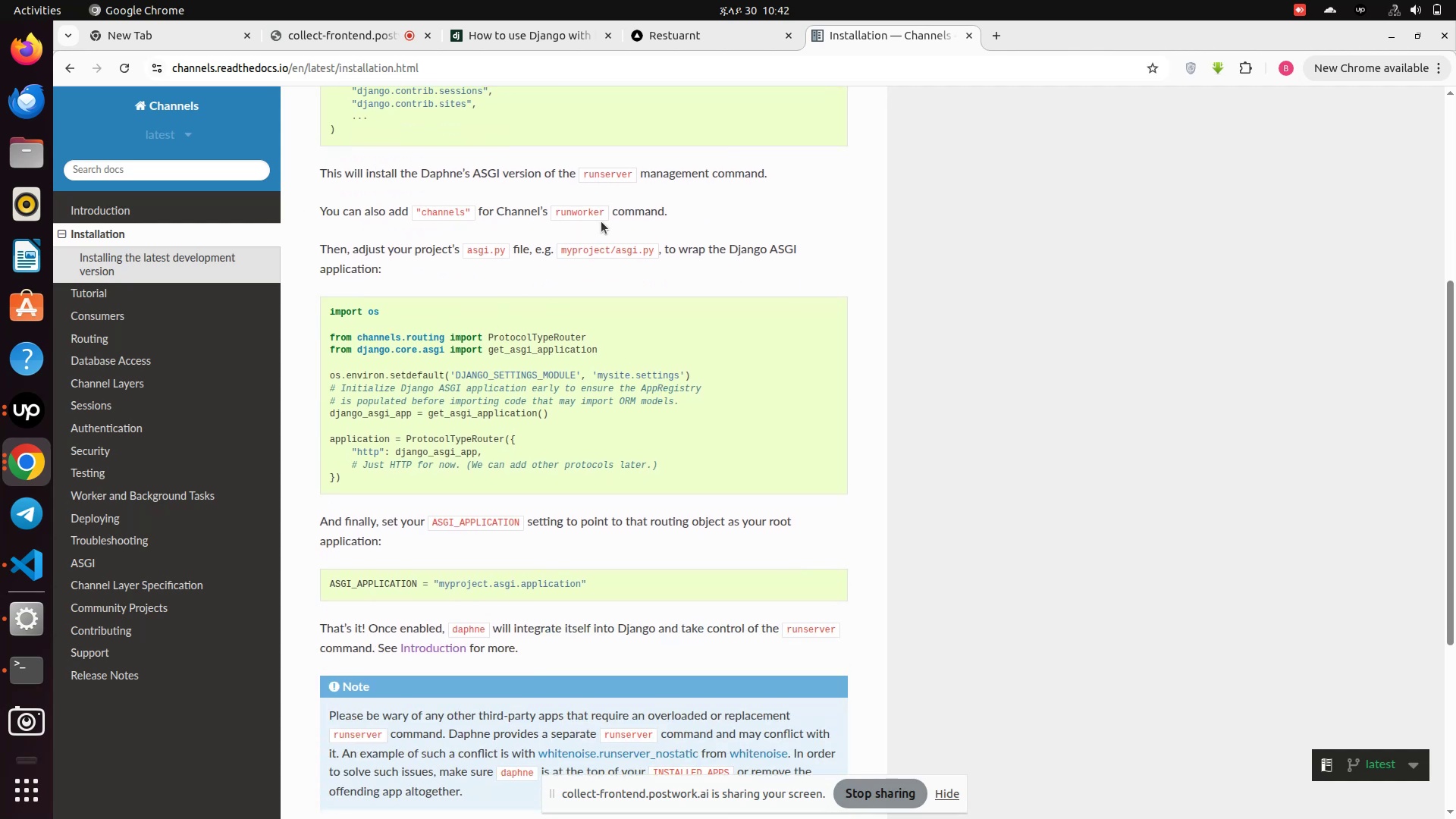 
wait(13.37)
 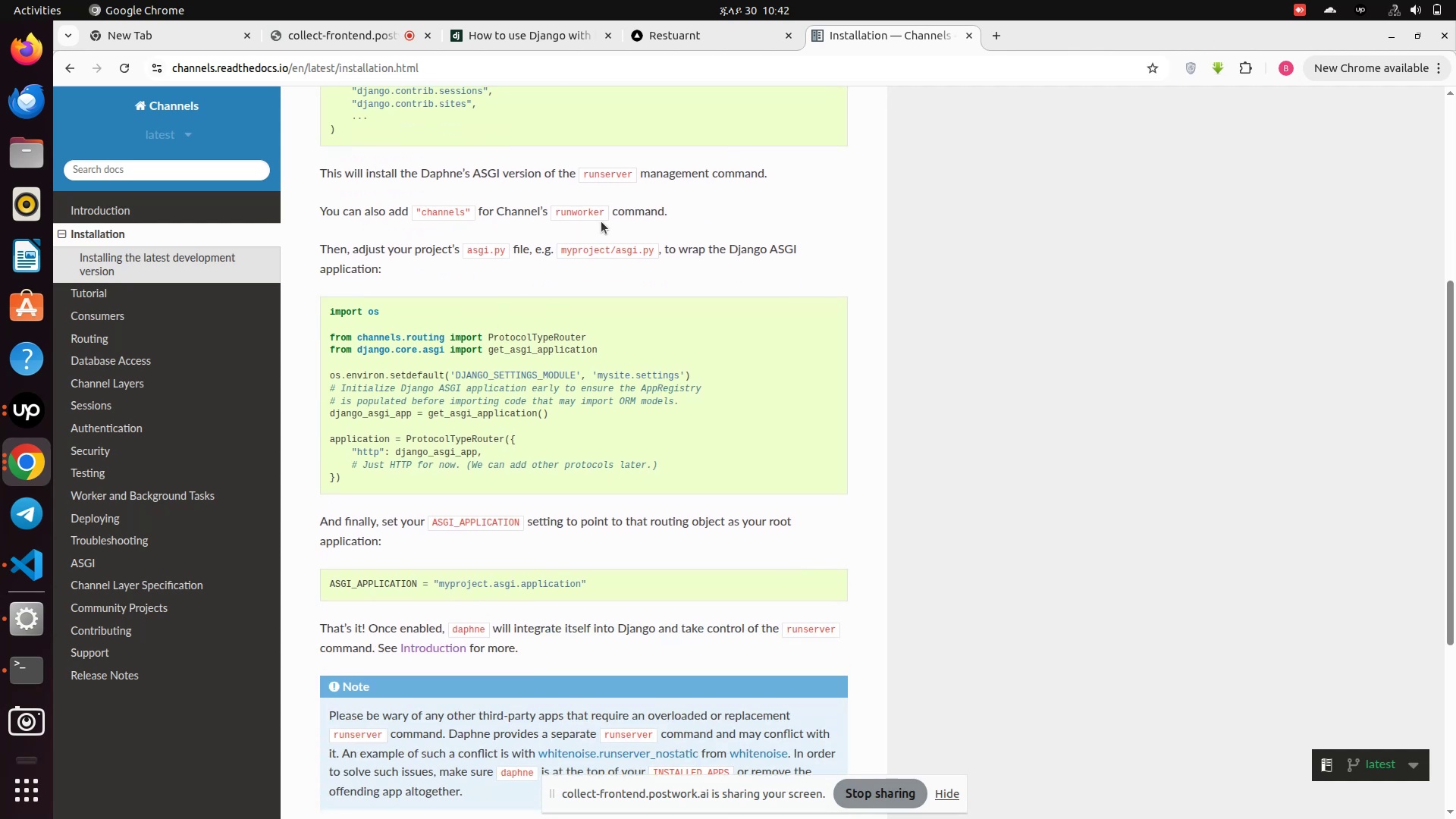 
scroll: coordinate [375, 290], scroll_direction: down, amount: 1.0
 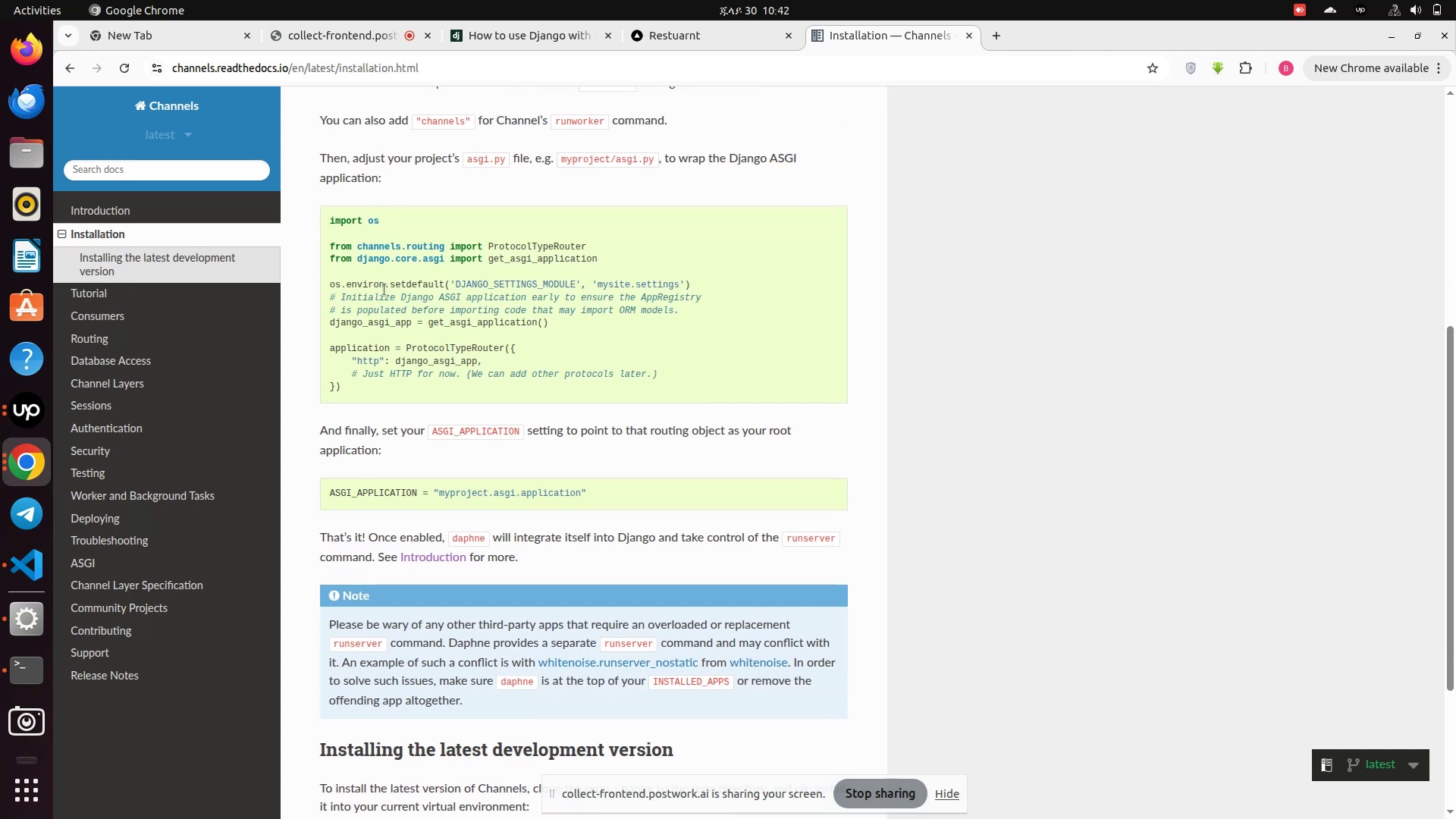 
left_click([554, 251])
 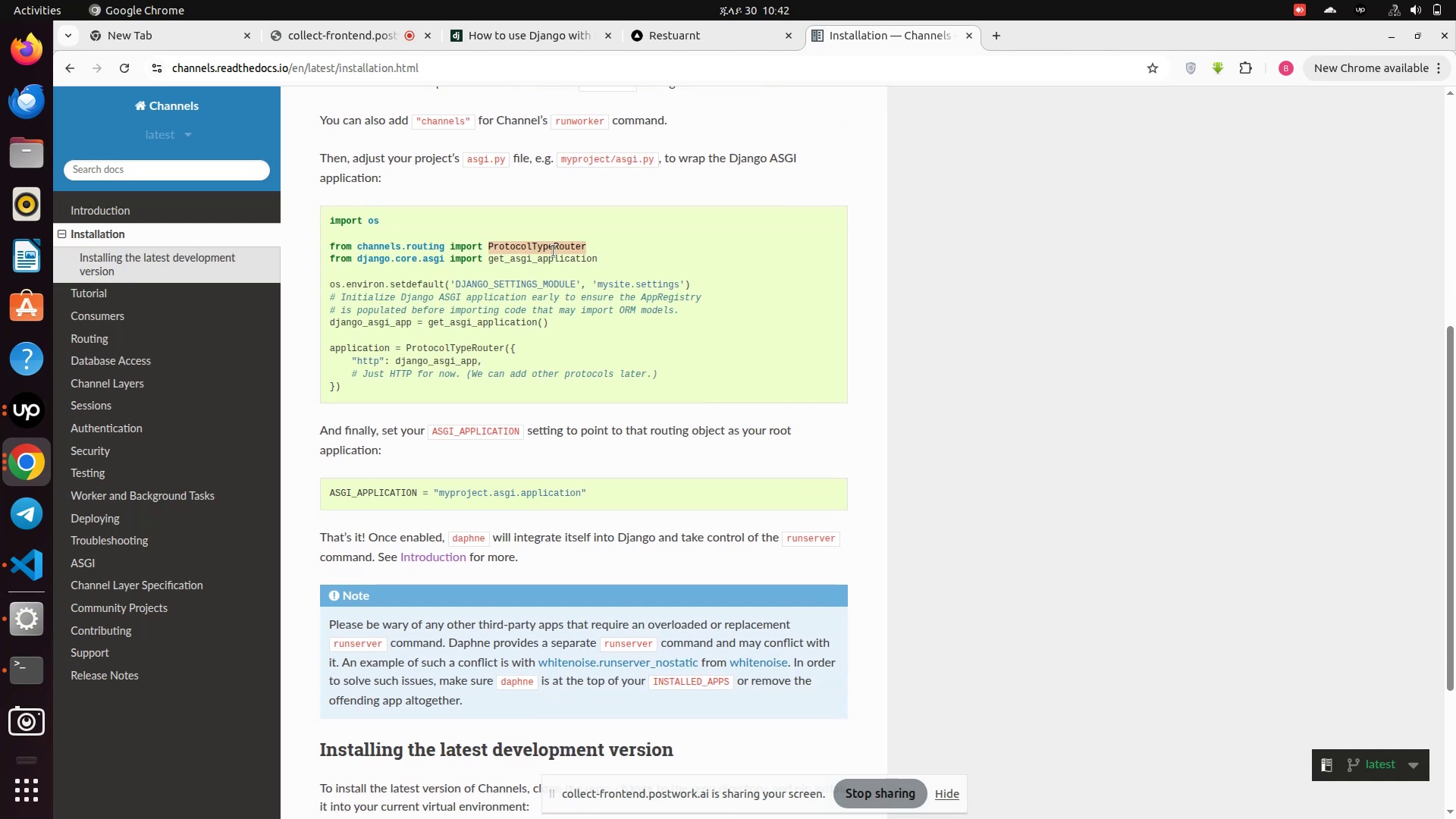 
left_click([554, 251])
 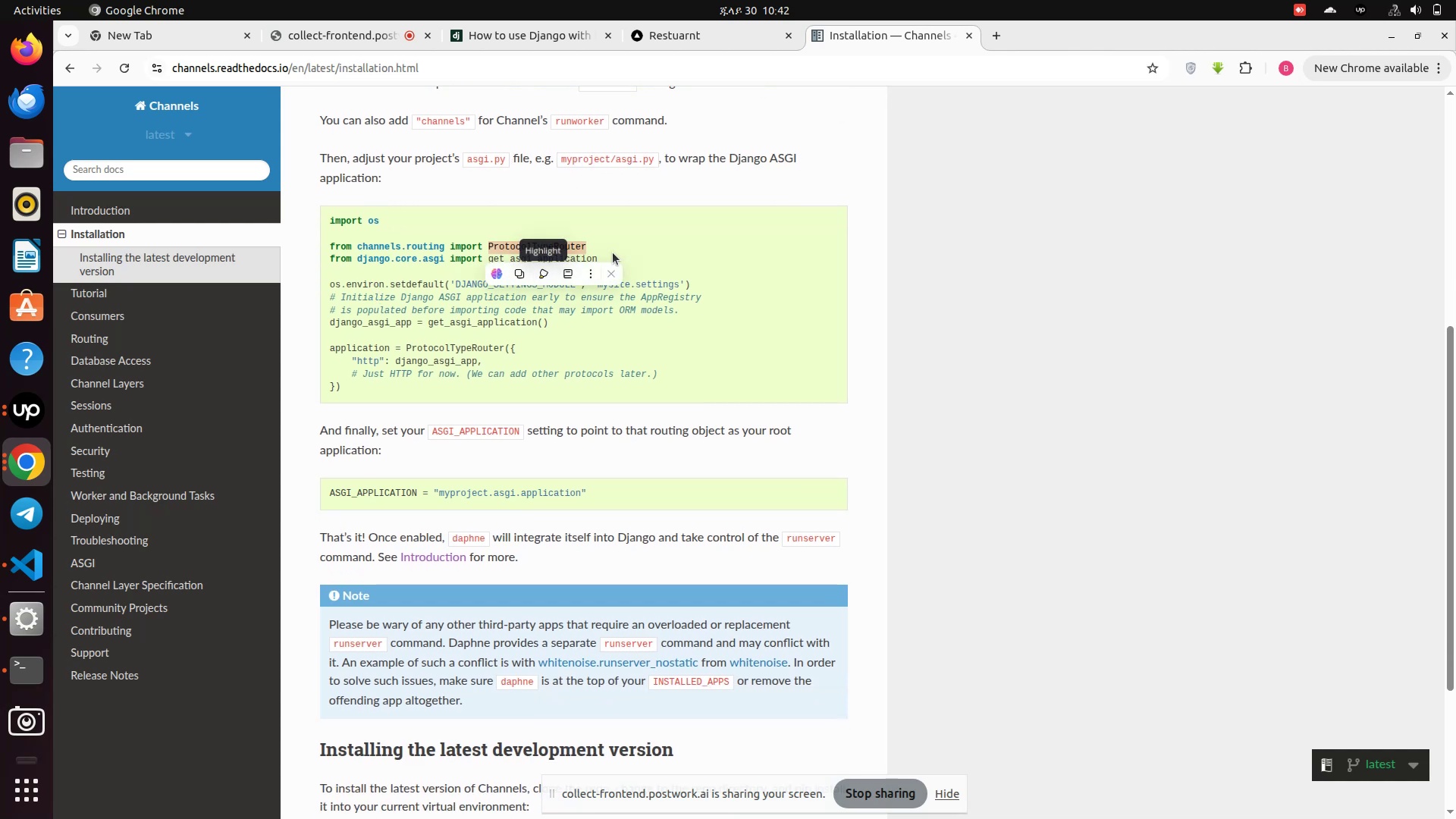 
left_click([639, 249])
 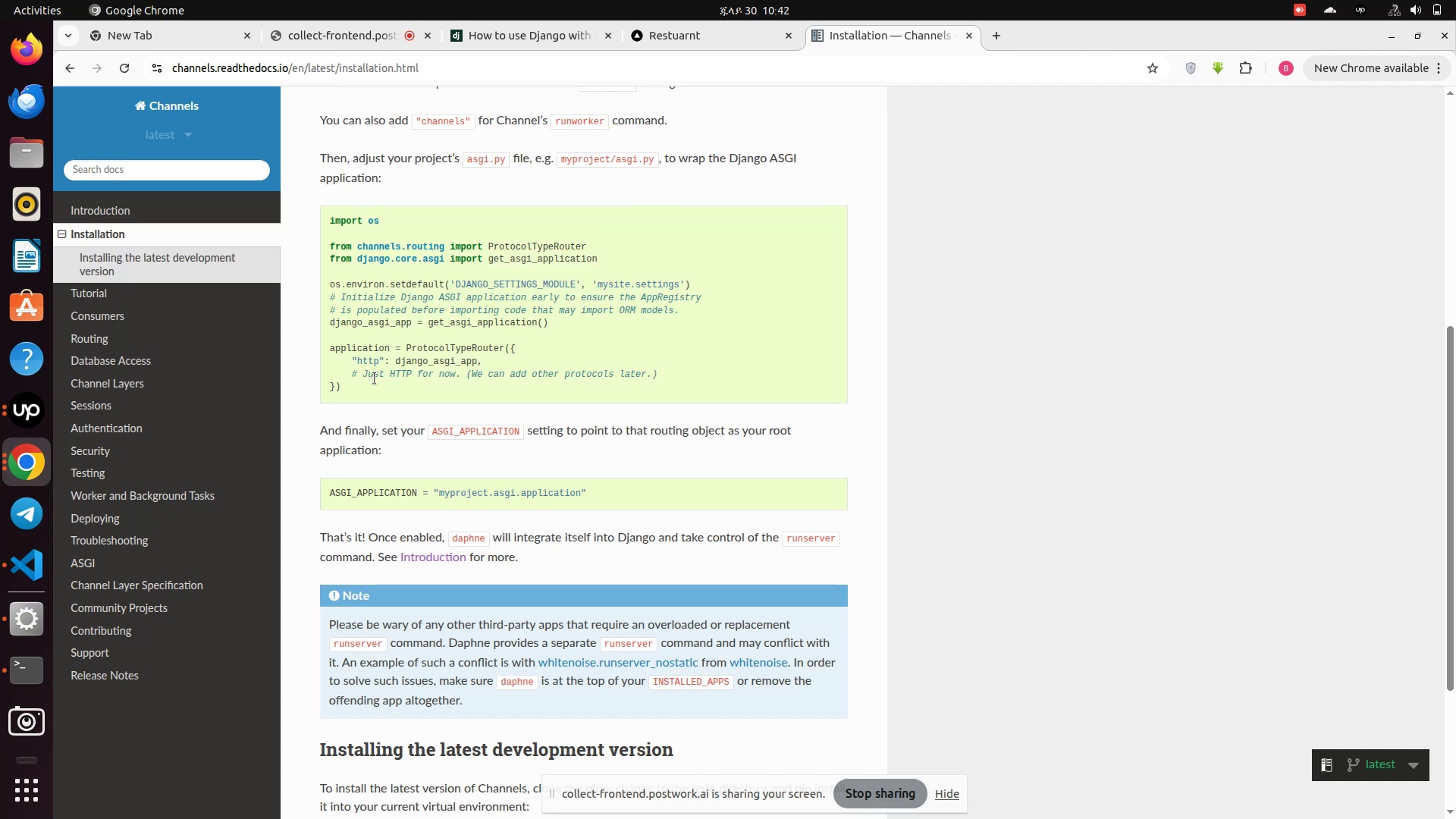 
left_click_drag(start_coordinate=[344, 388], to_coordinate=[331, 221])
 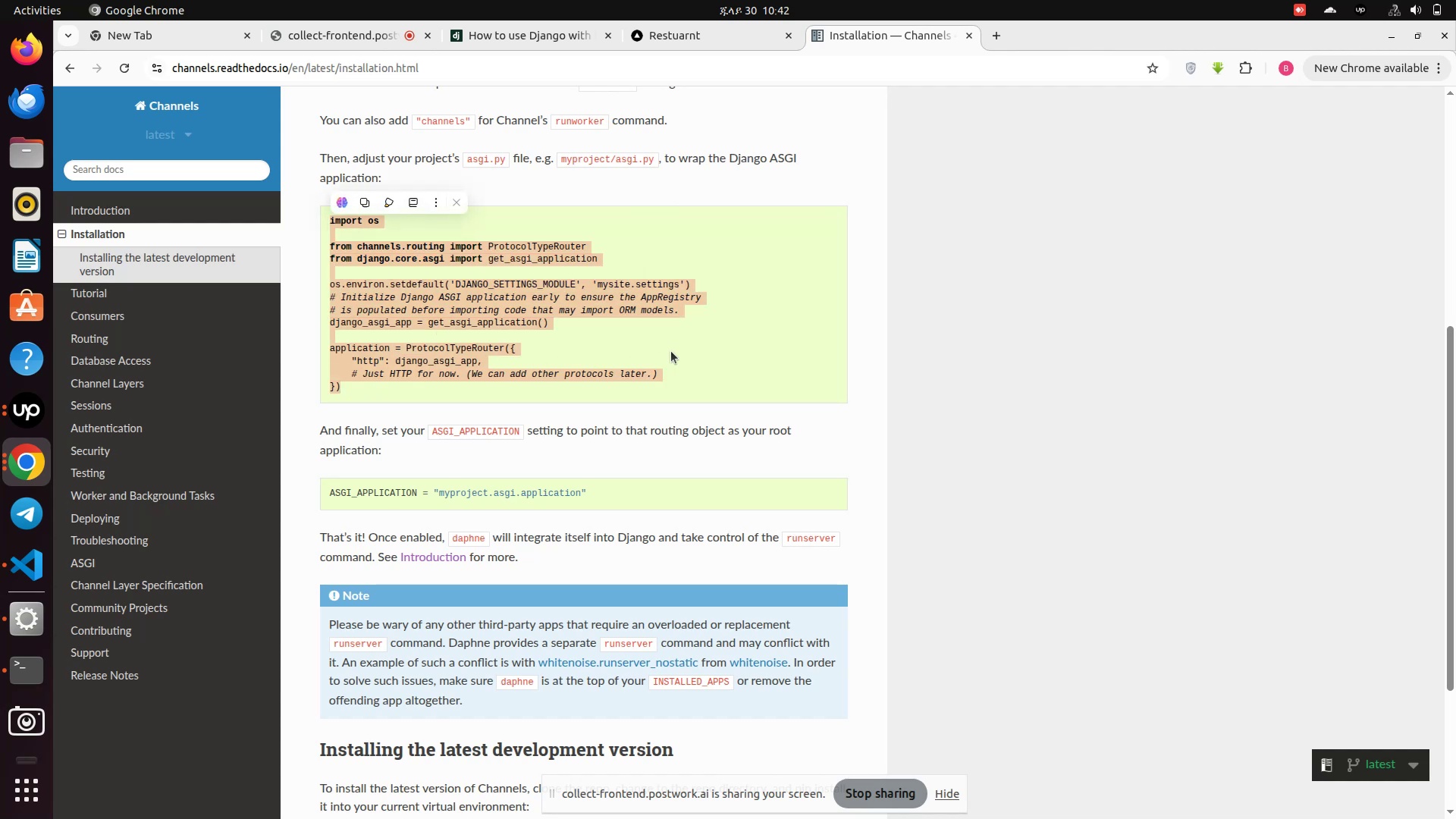 
left_click([671, 351])
 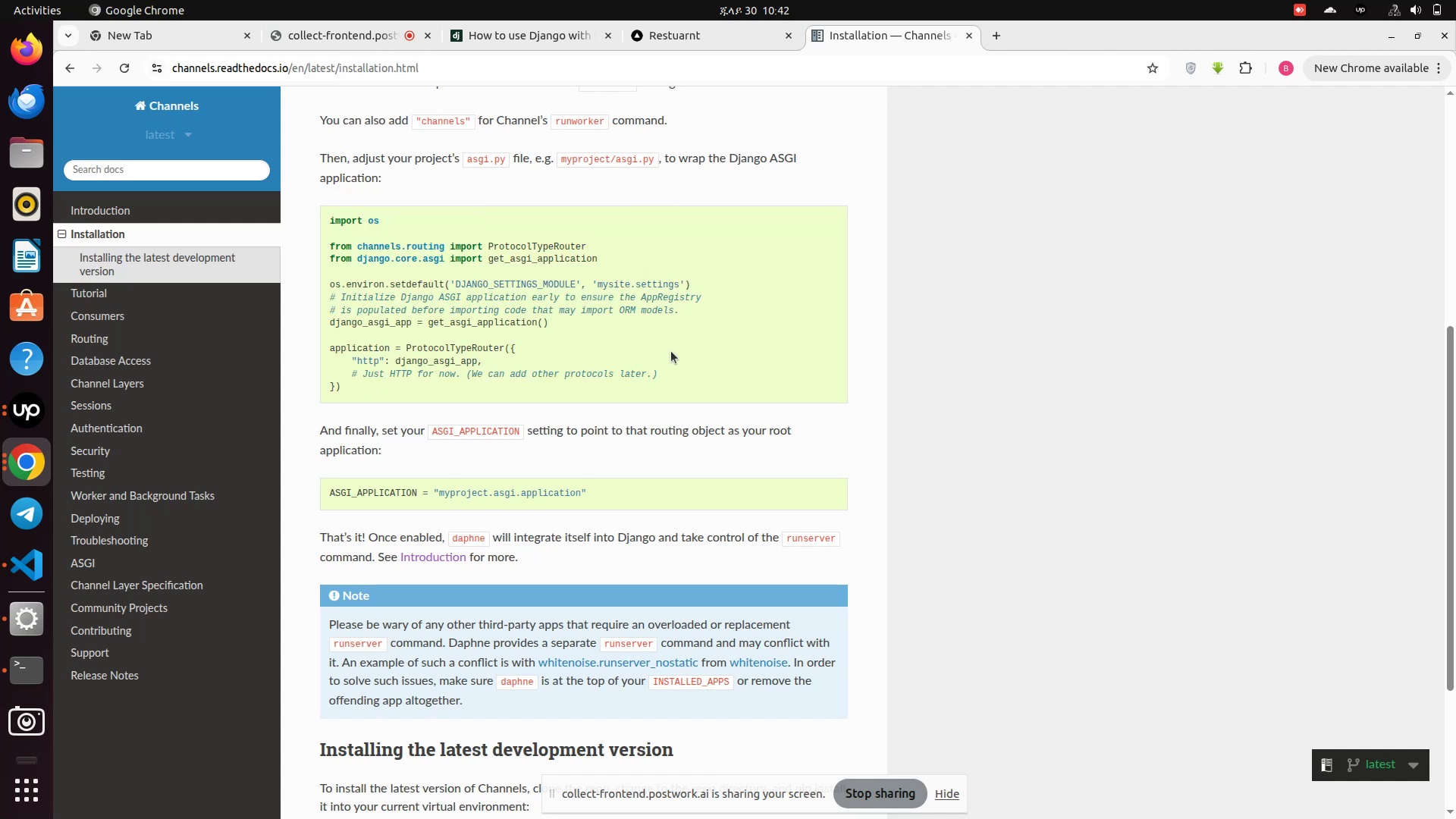 
scroll: coordinate [671, 351], scroll_direction: down, amount: 3.0
 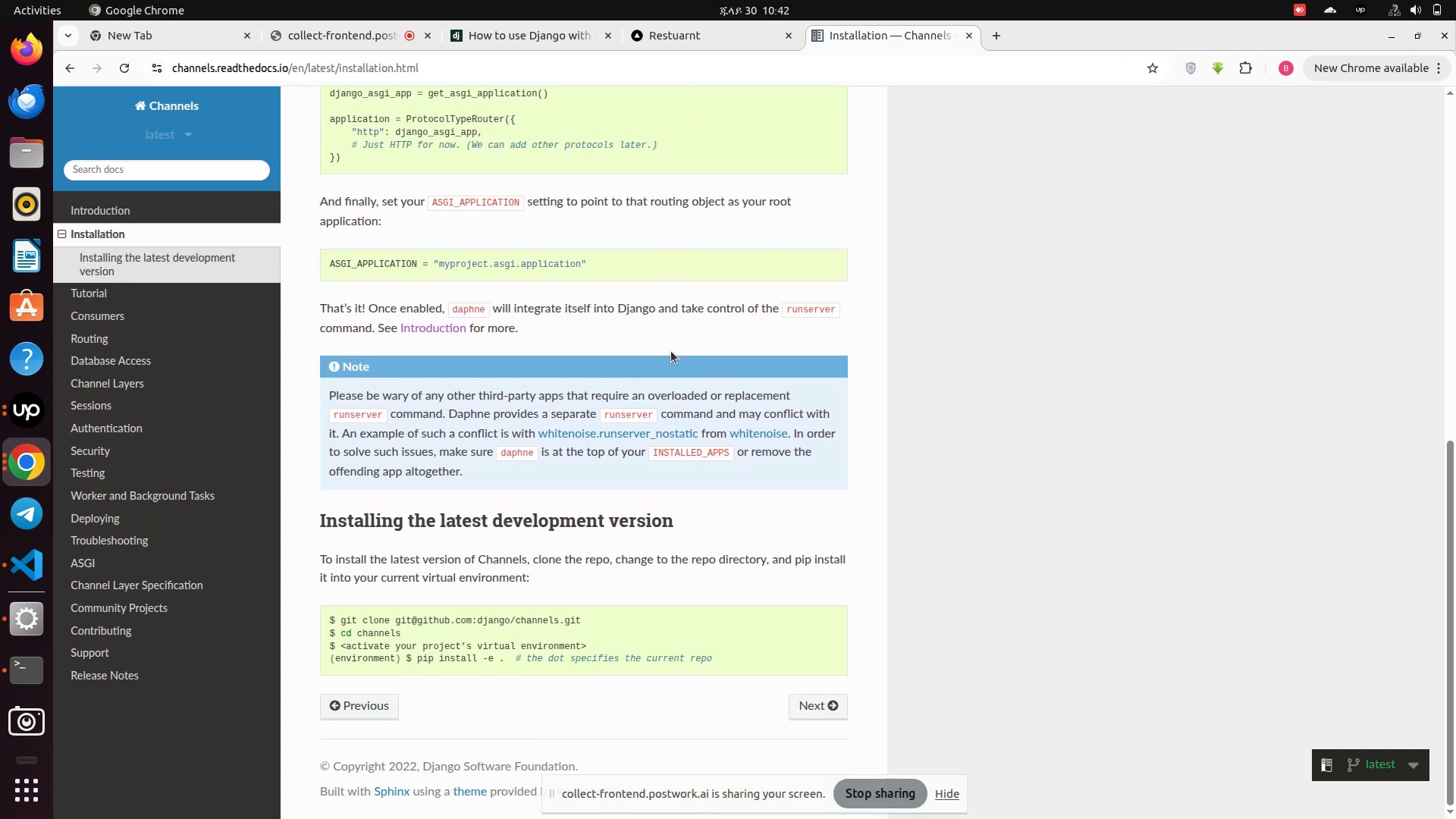 
wait(6.49)
 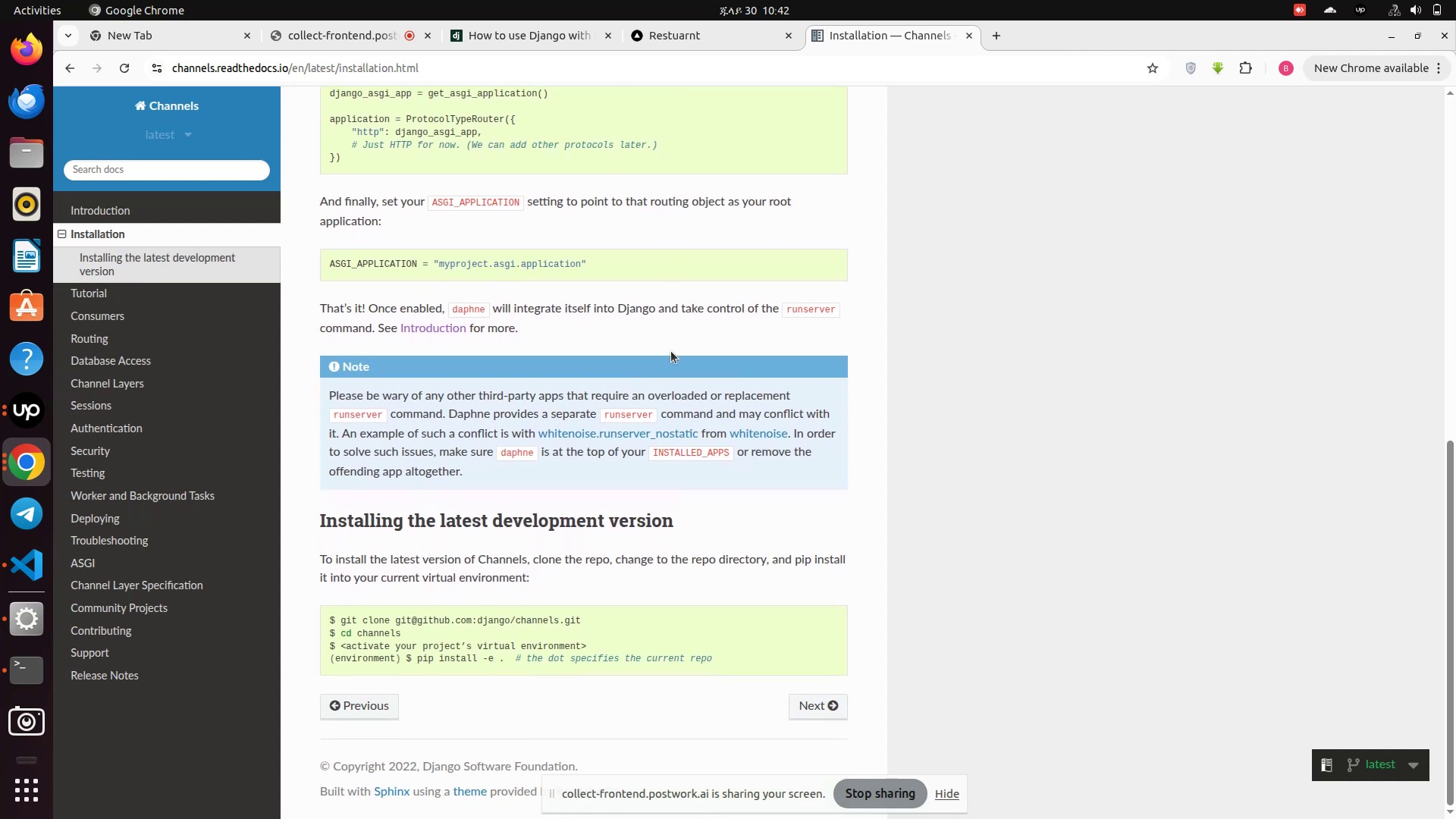 
left_click_drag(start_coordinate=[542, 322], to_coordinate=[302, 312])
 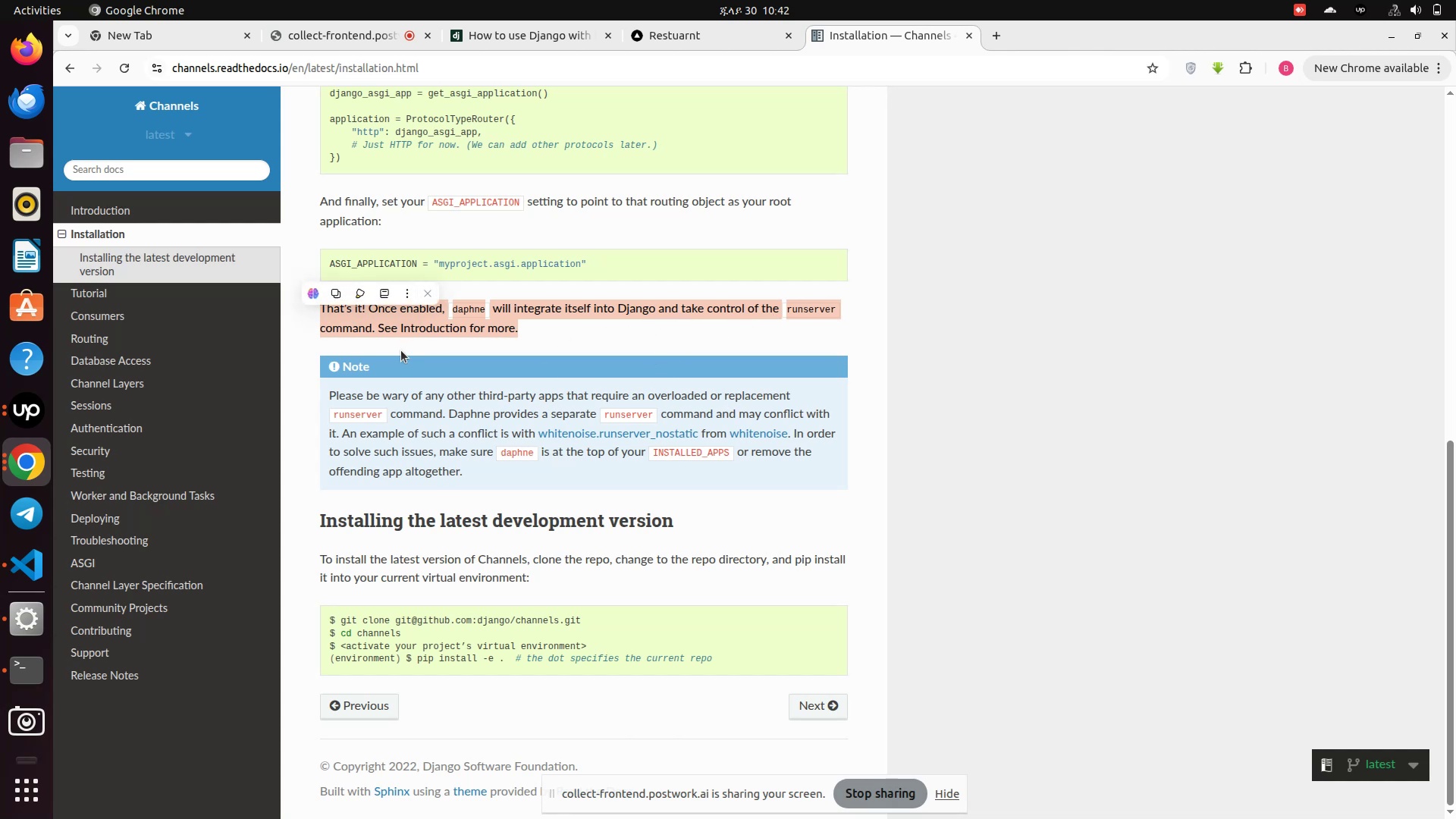 
left_click([396, 333])
 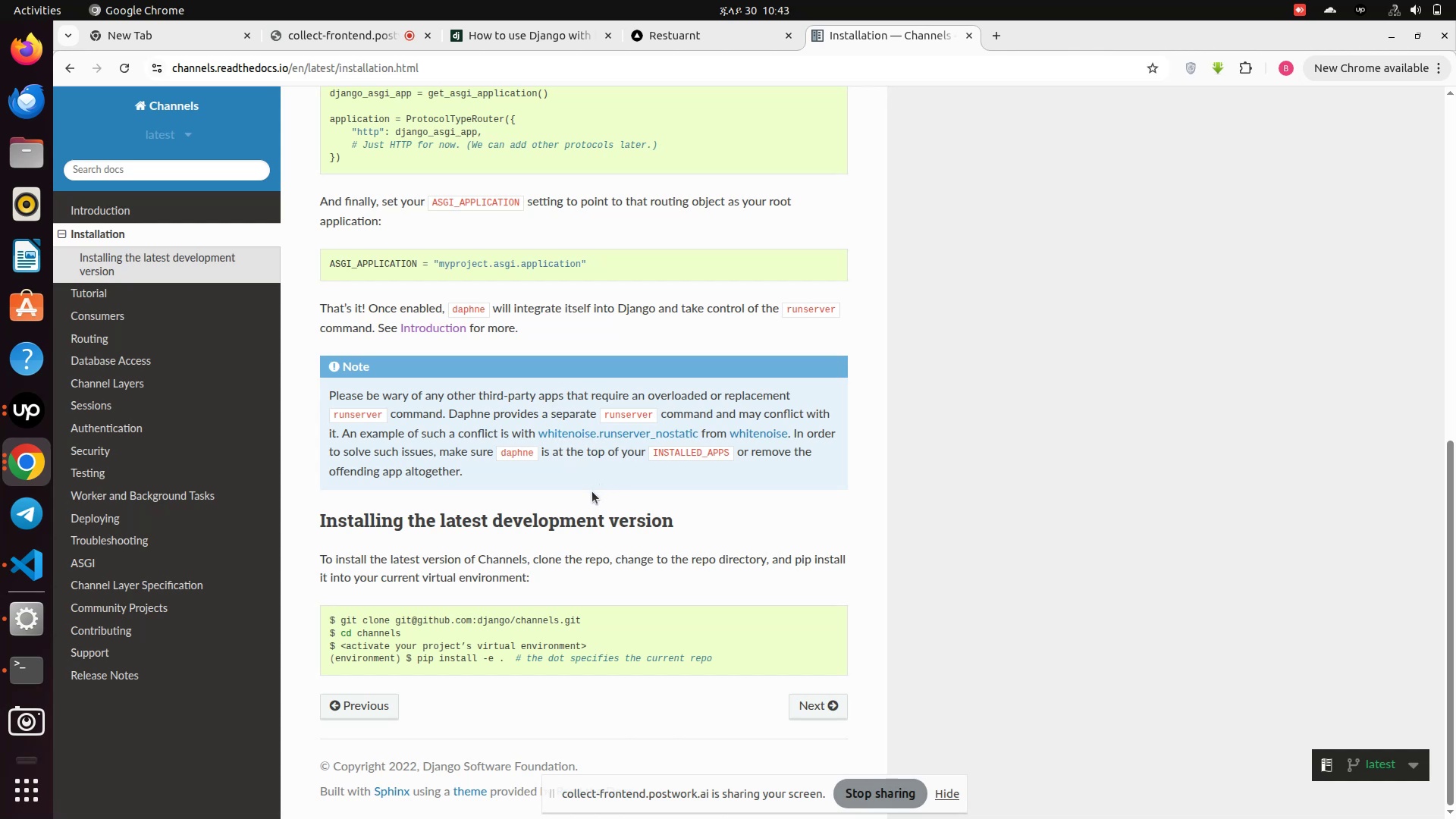 
wait(28.8)
 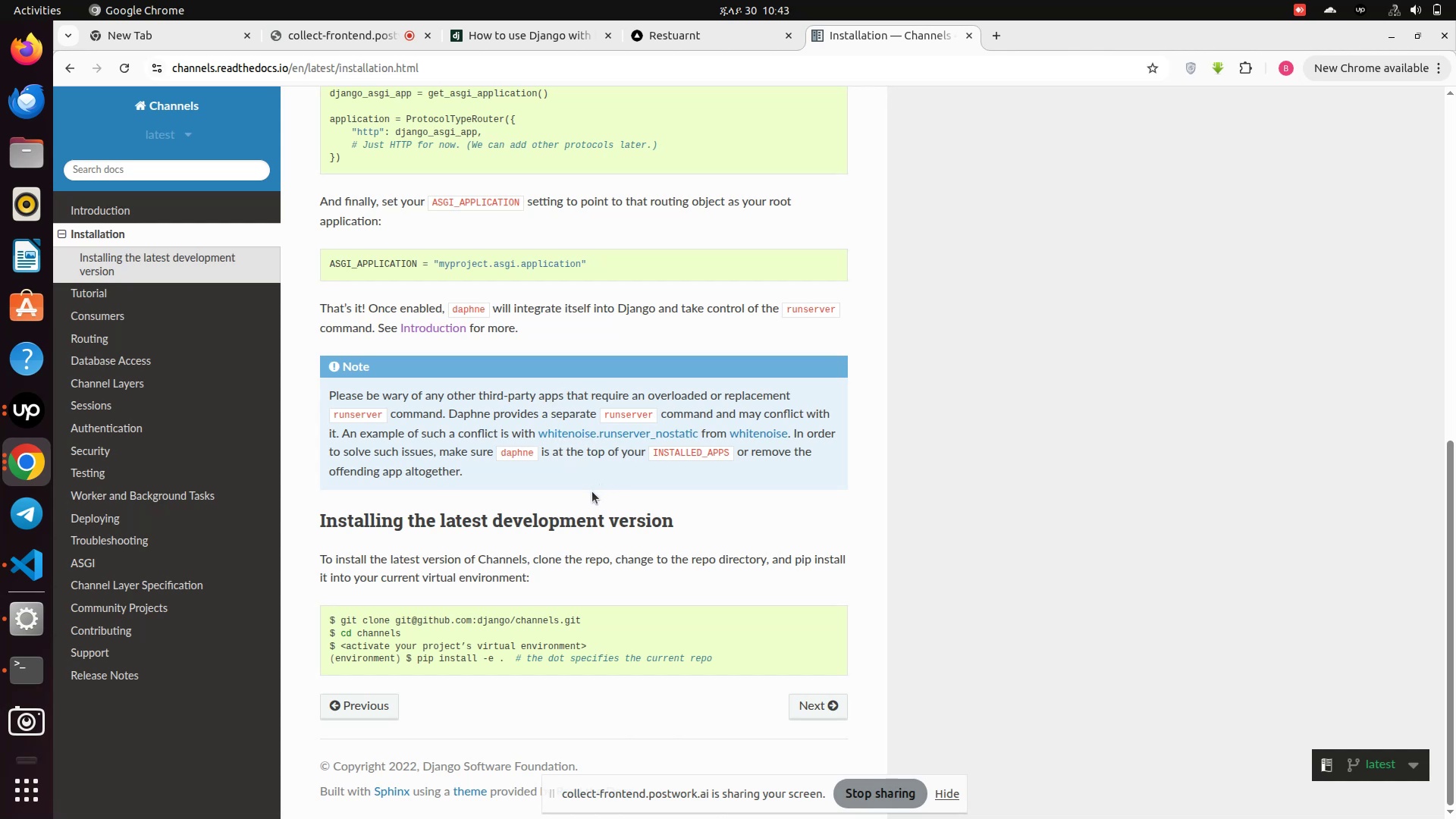 
scroll: coordinate [593, 520], scroll_direction: down, amount: 7.0
 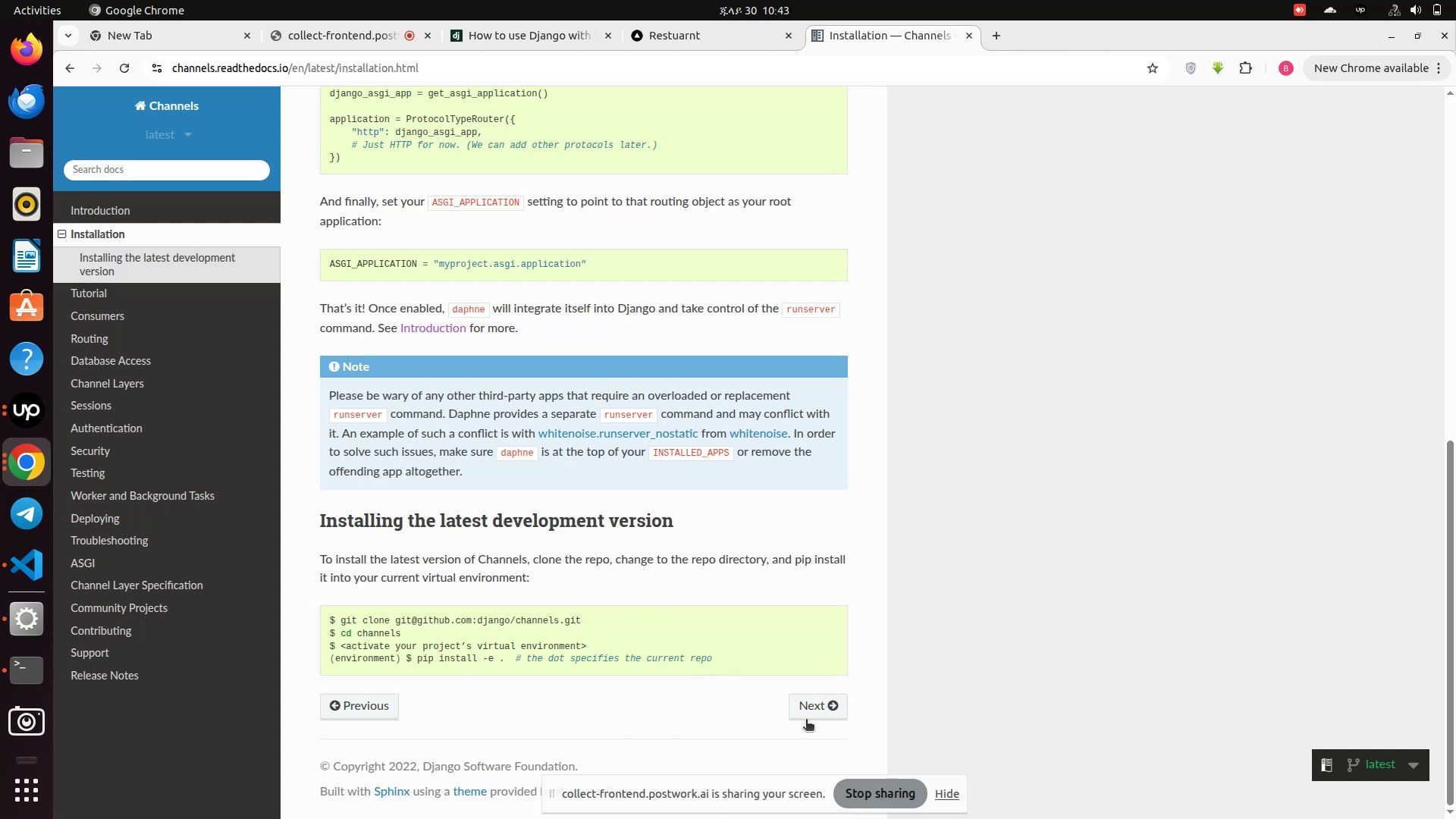 
left_click([818, 707])
 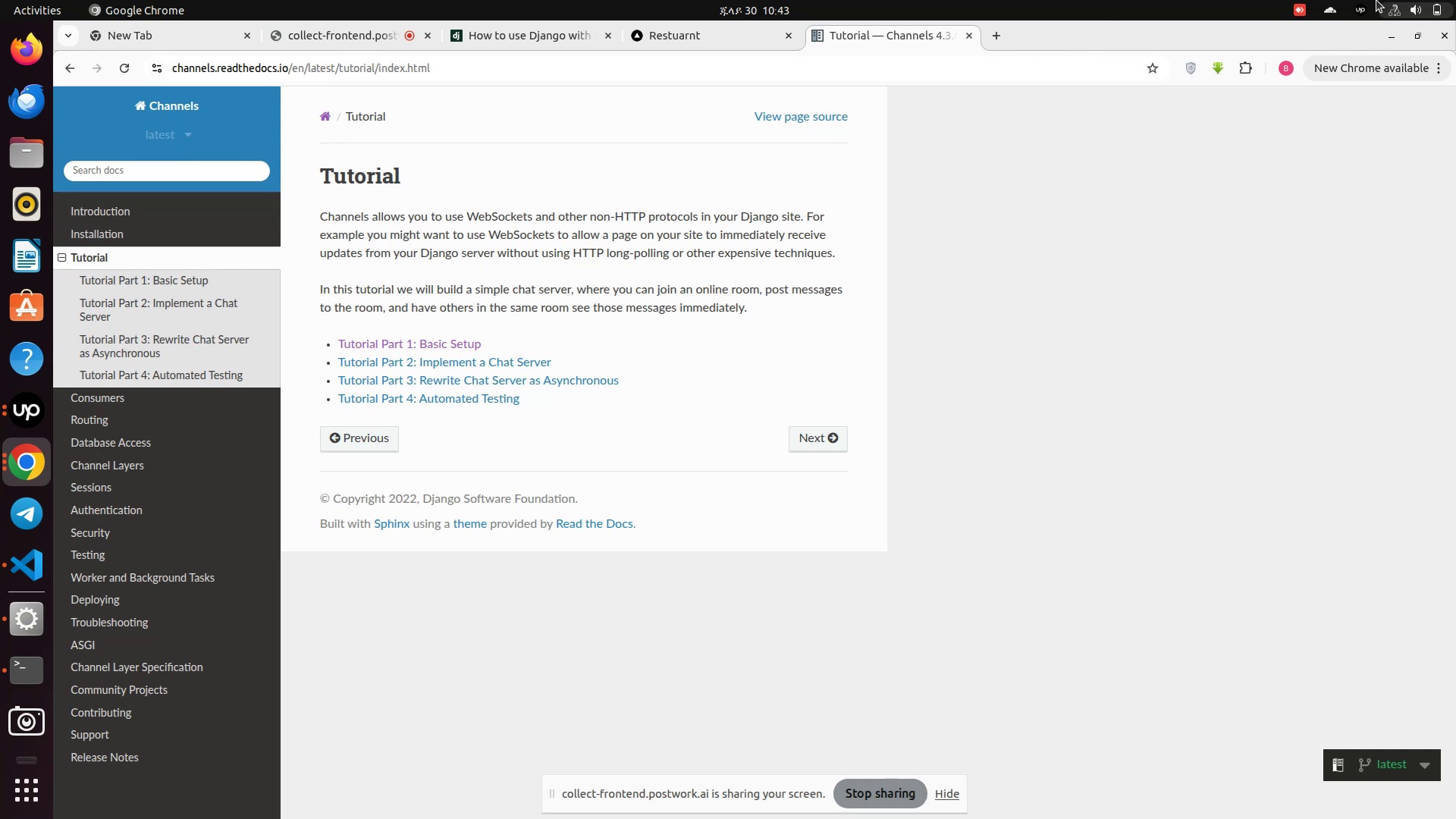 
wait(17.75)
 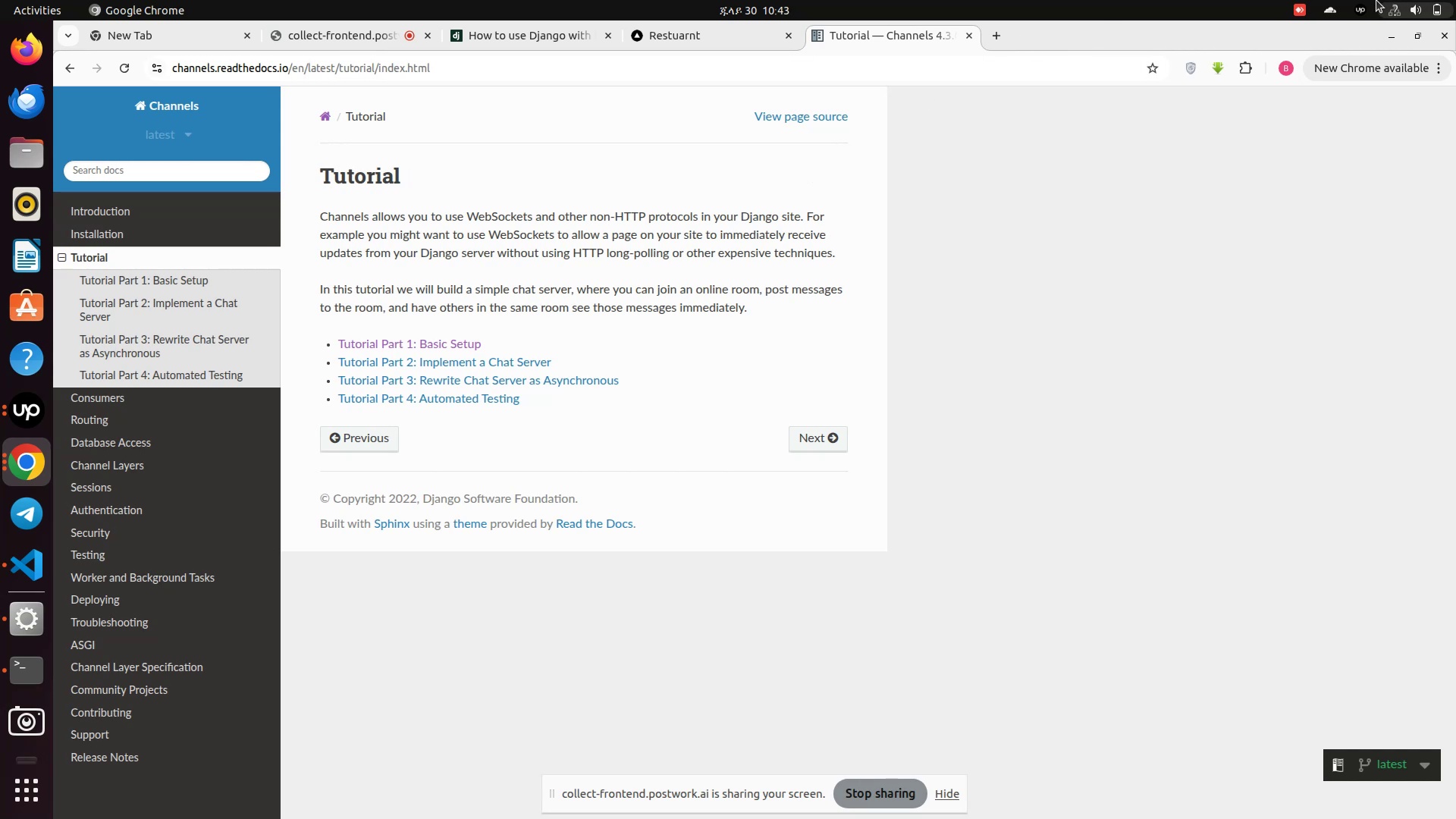 
left_click([1386, 11])
 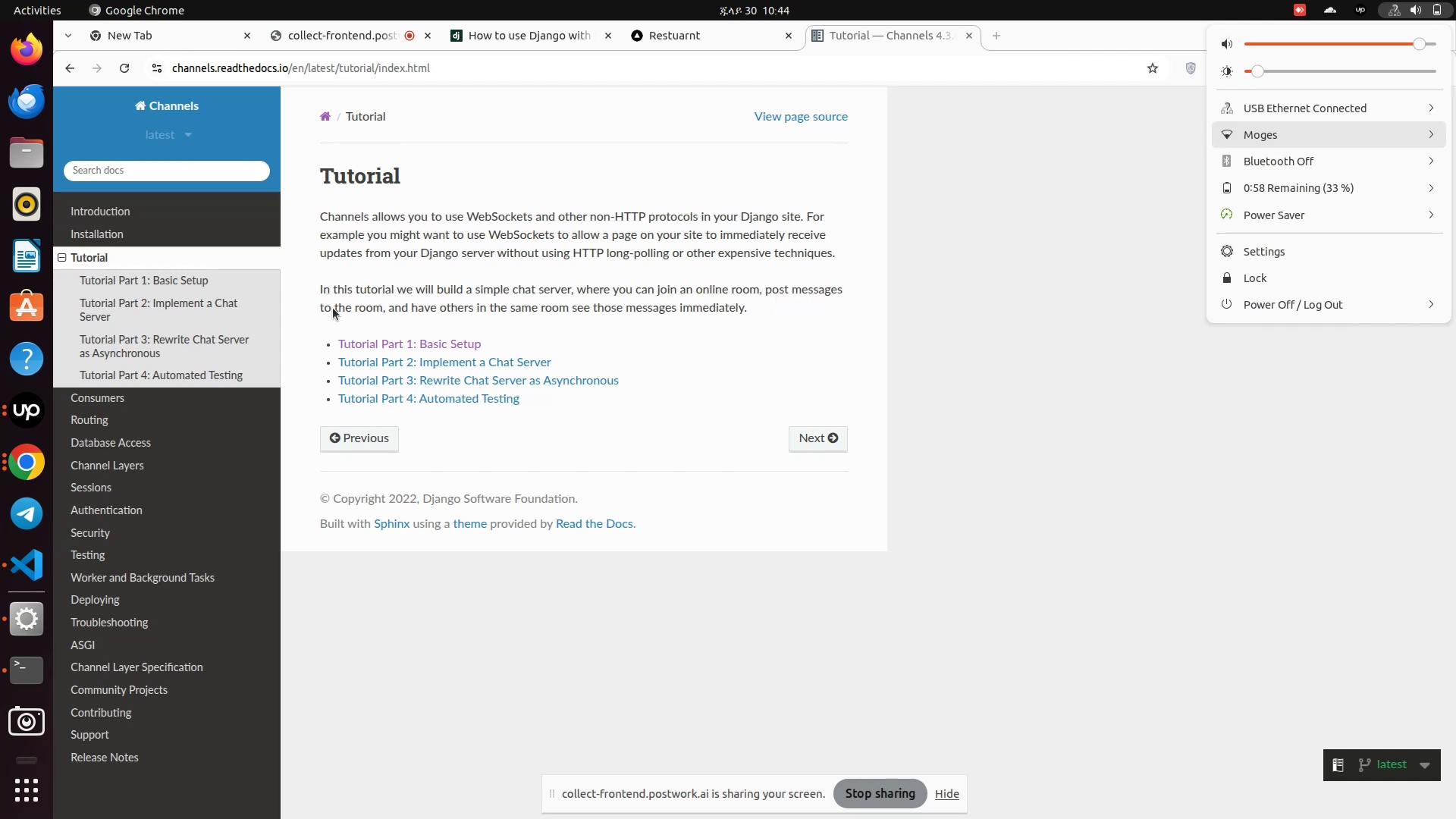 
wait(50.98)
 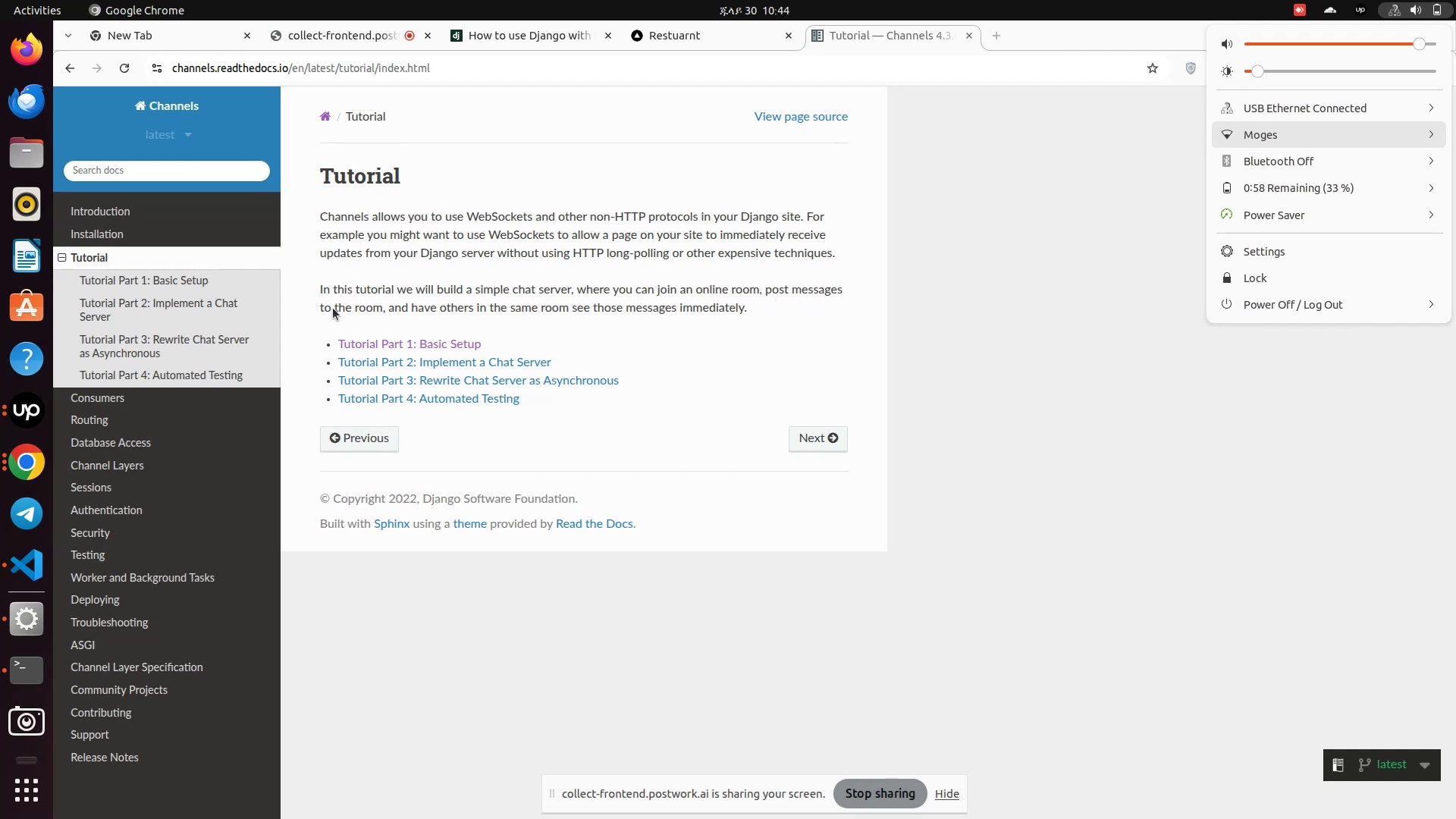 
left_click([453, 346])
 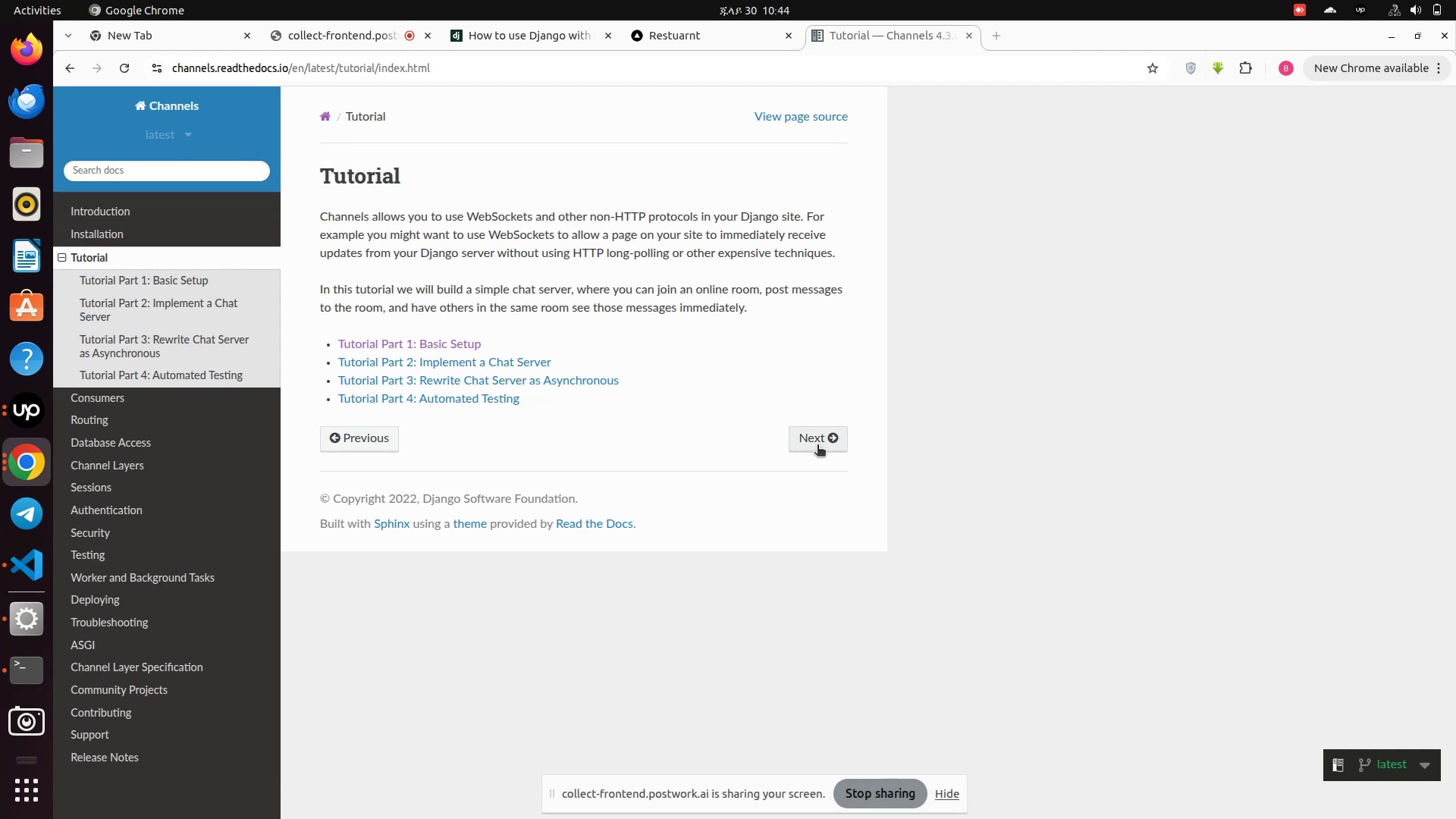 
left_click([822, 446])
 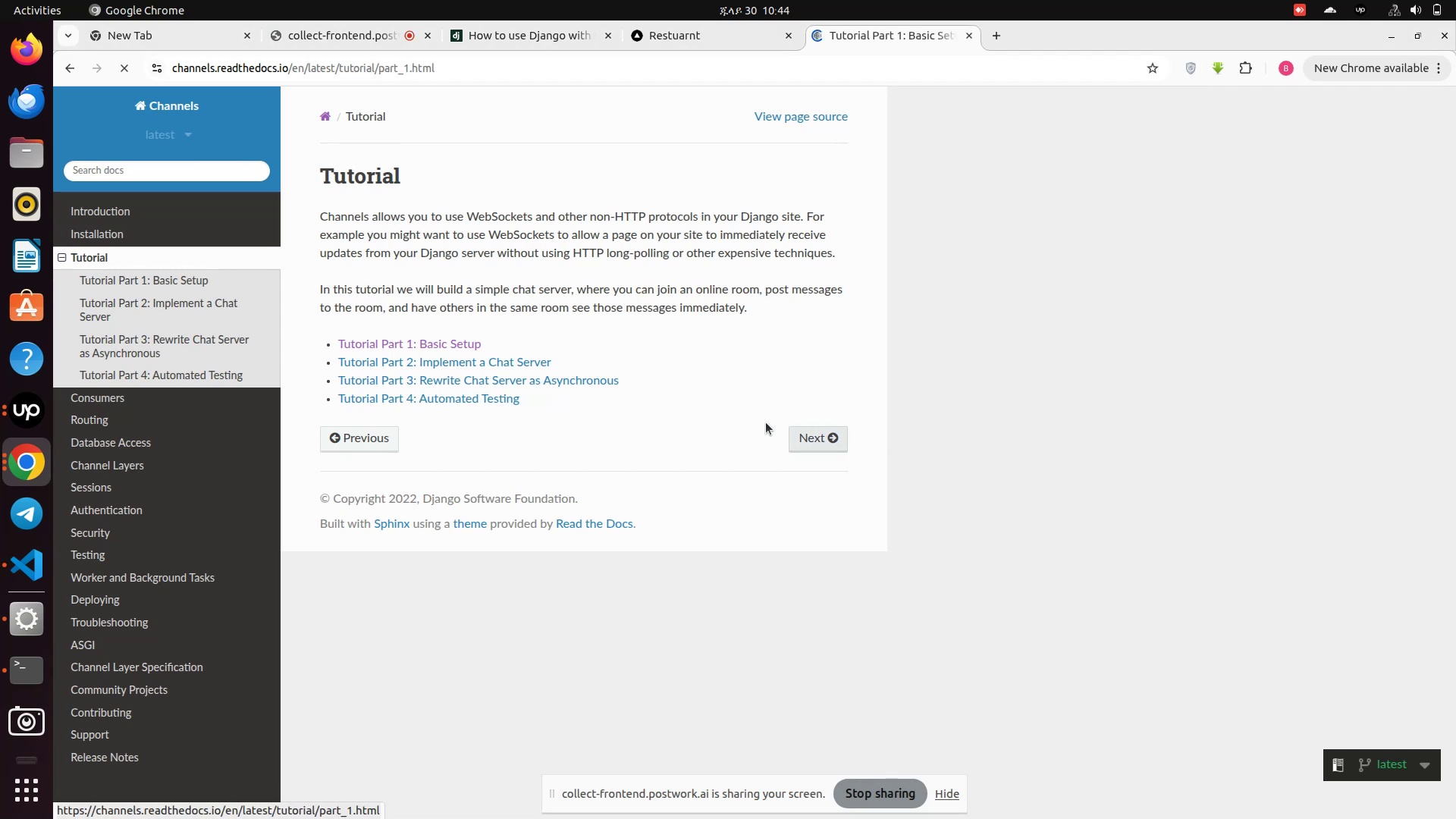 
mouse_move([689, 400])
 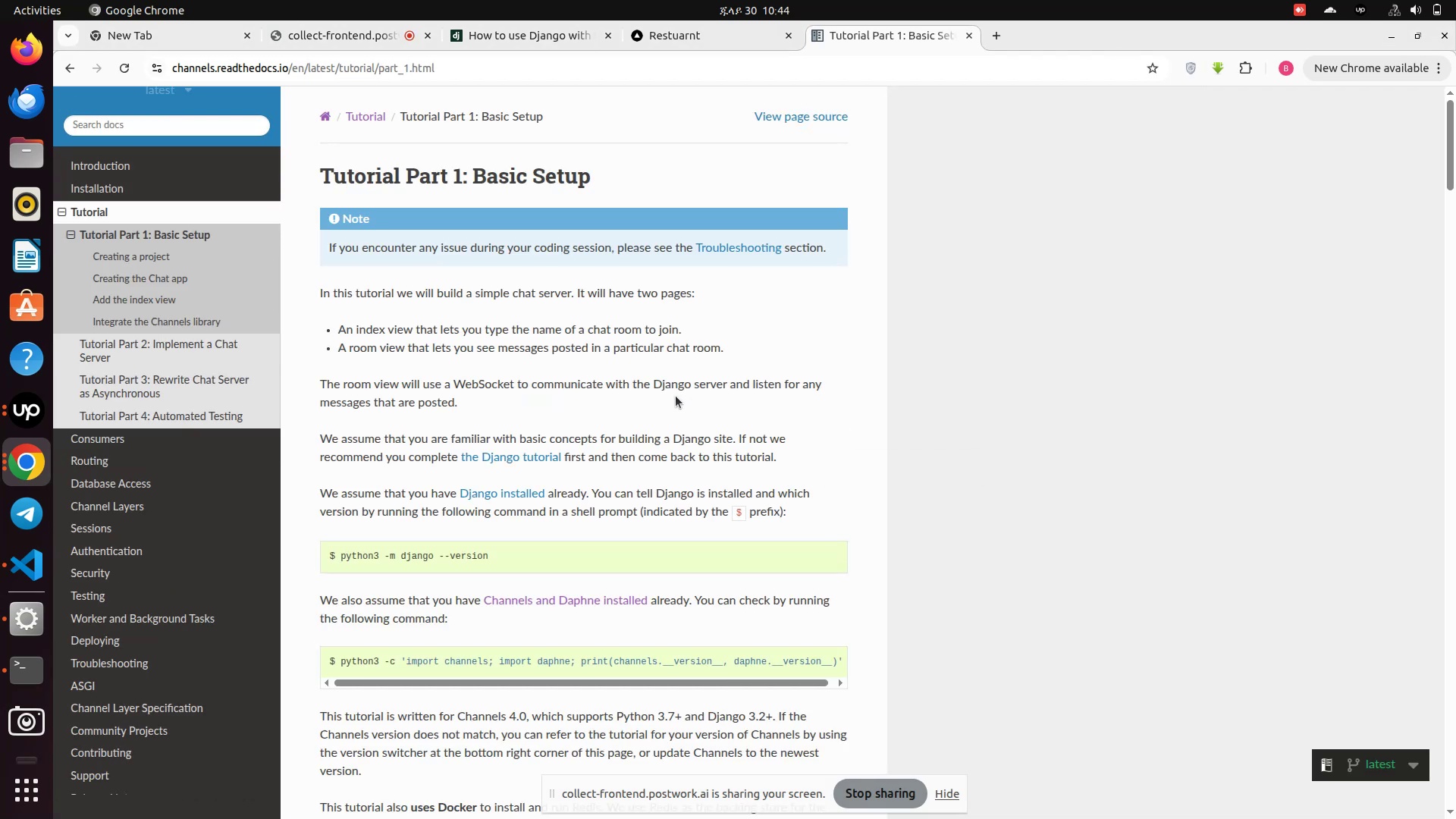 
scroll: coordinate [561, 414], scroll_direction: down, amount: 36.0
 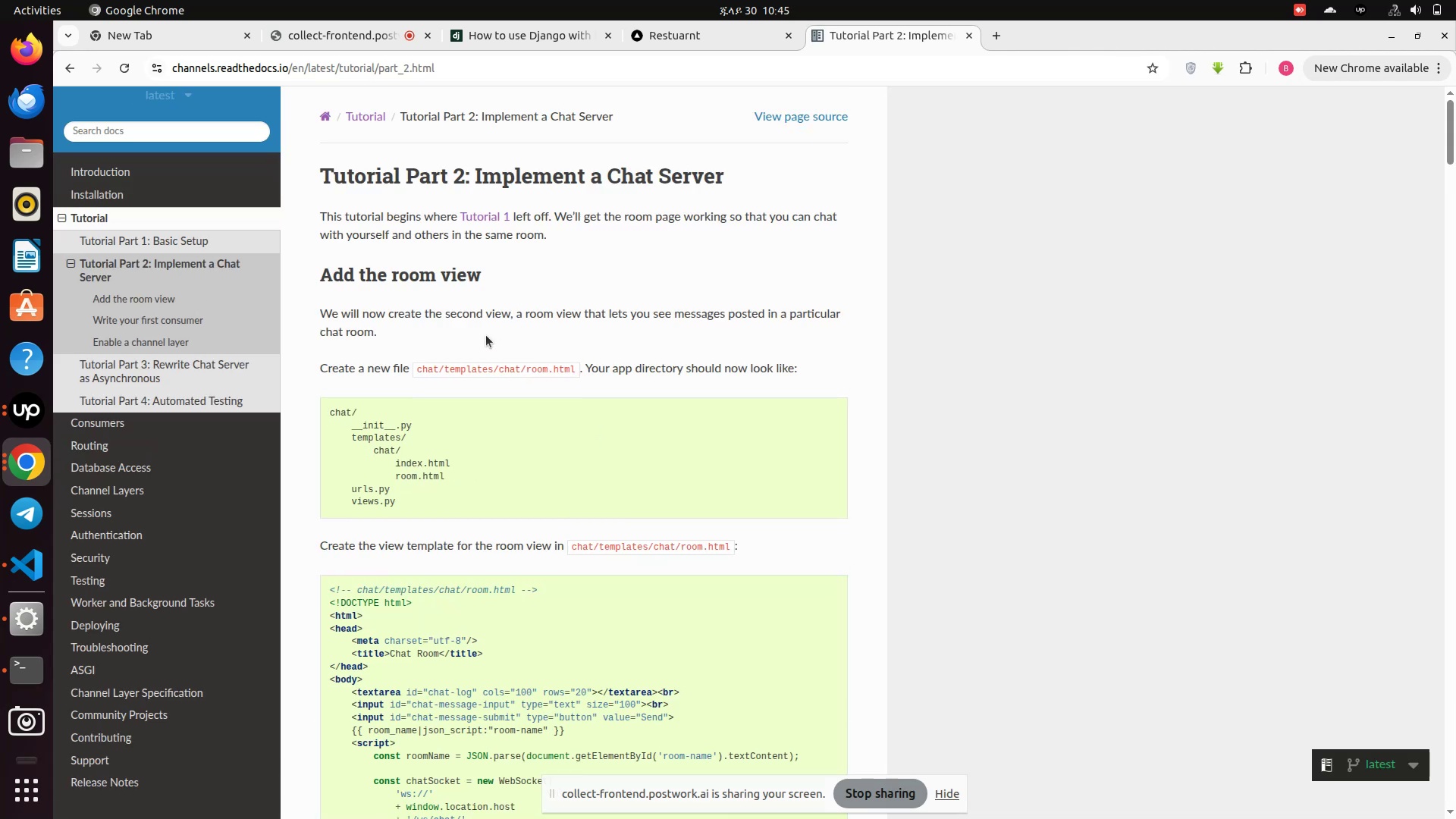 
wait(10.84)
 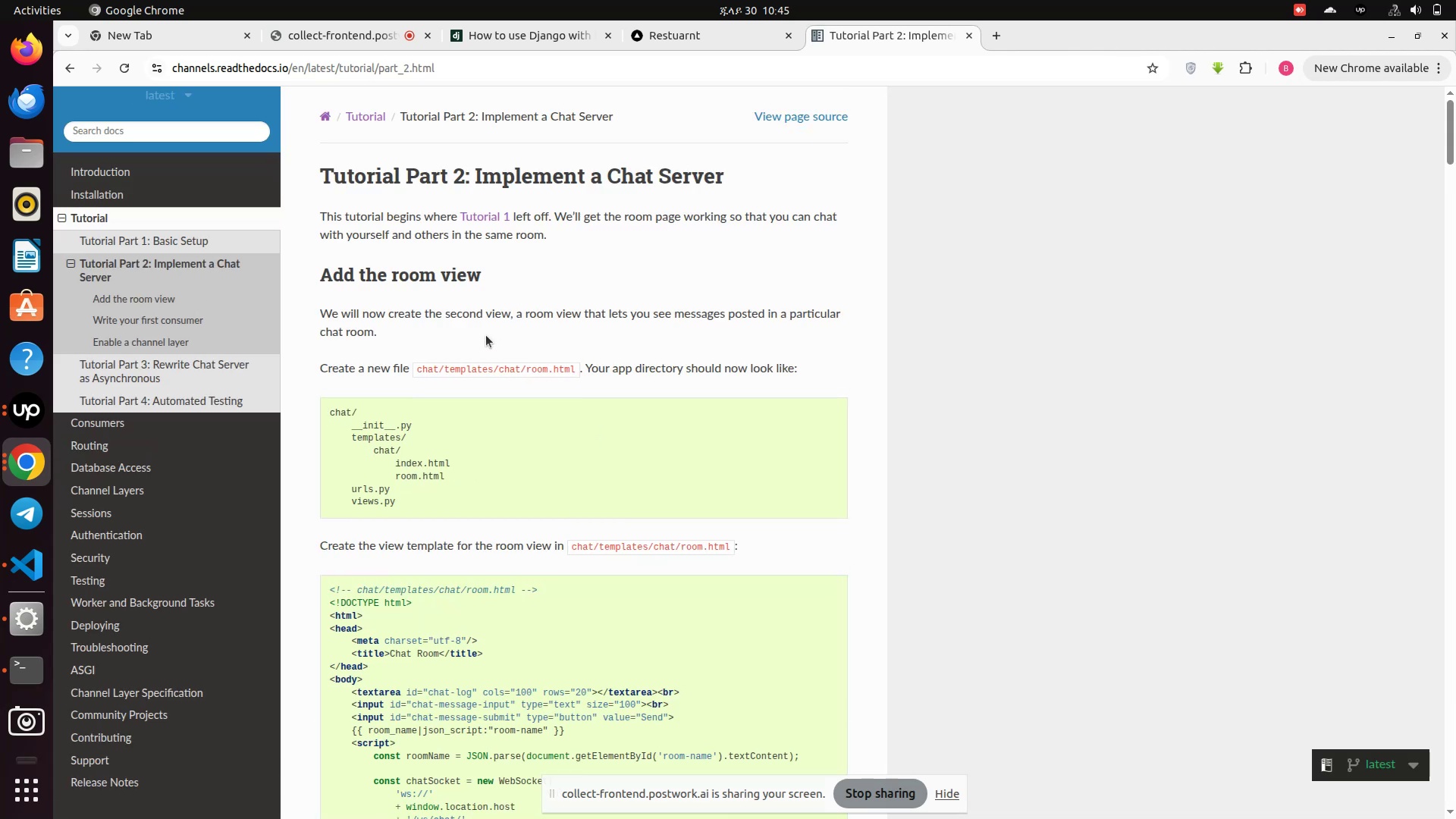 
scroll: coordinate [485, 333], scroll_direction: down, amount: 19.0
 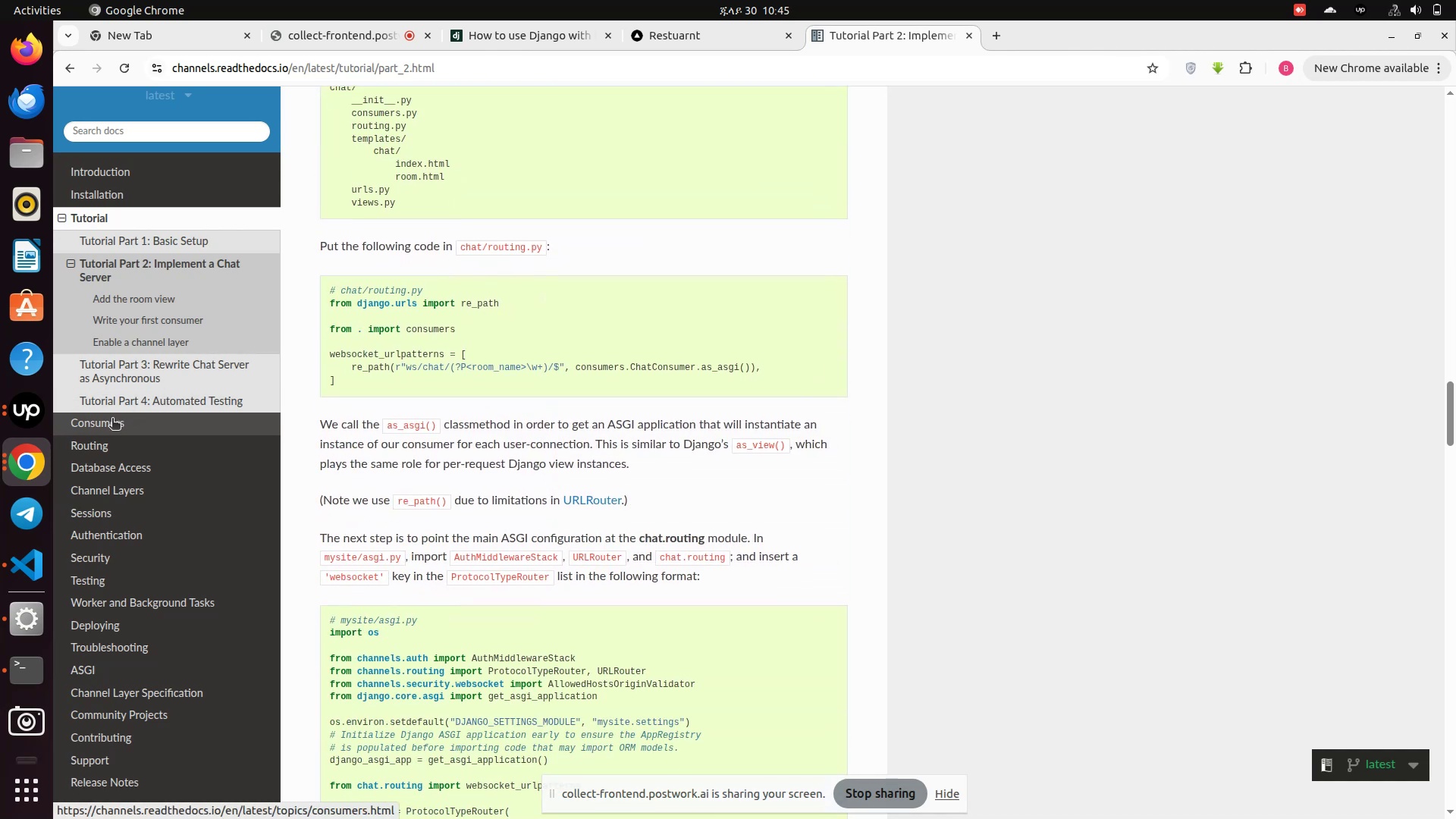 
left_click([110, 421])
 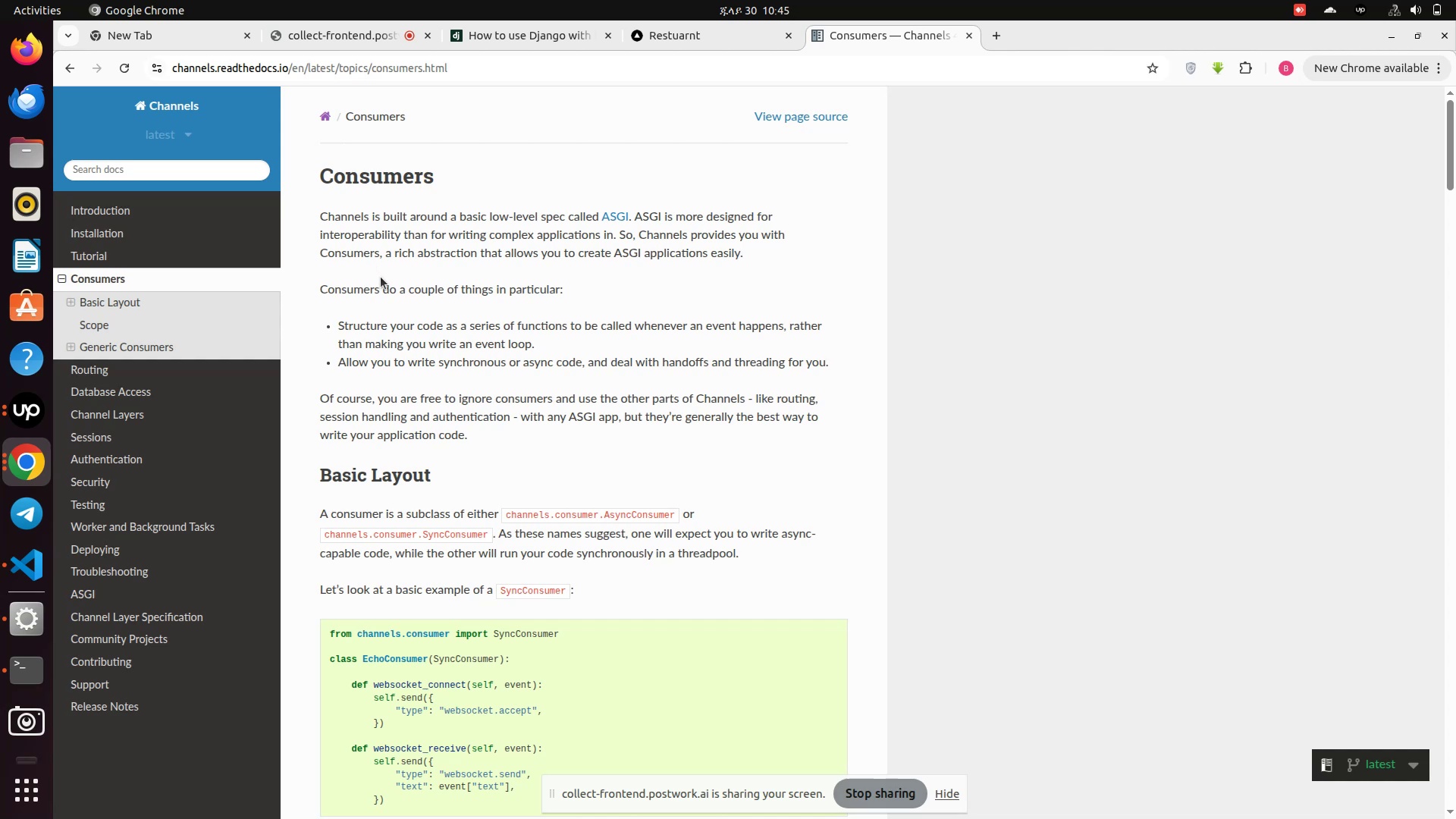 
wait(30.4)
 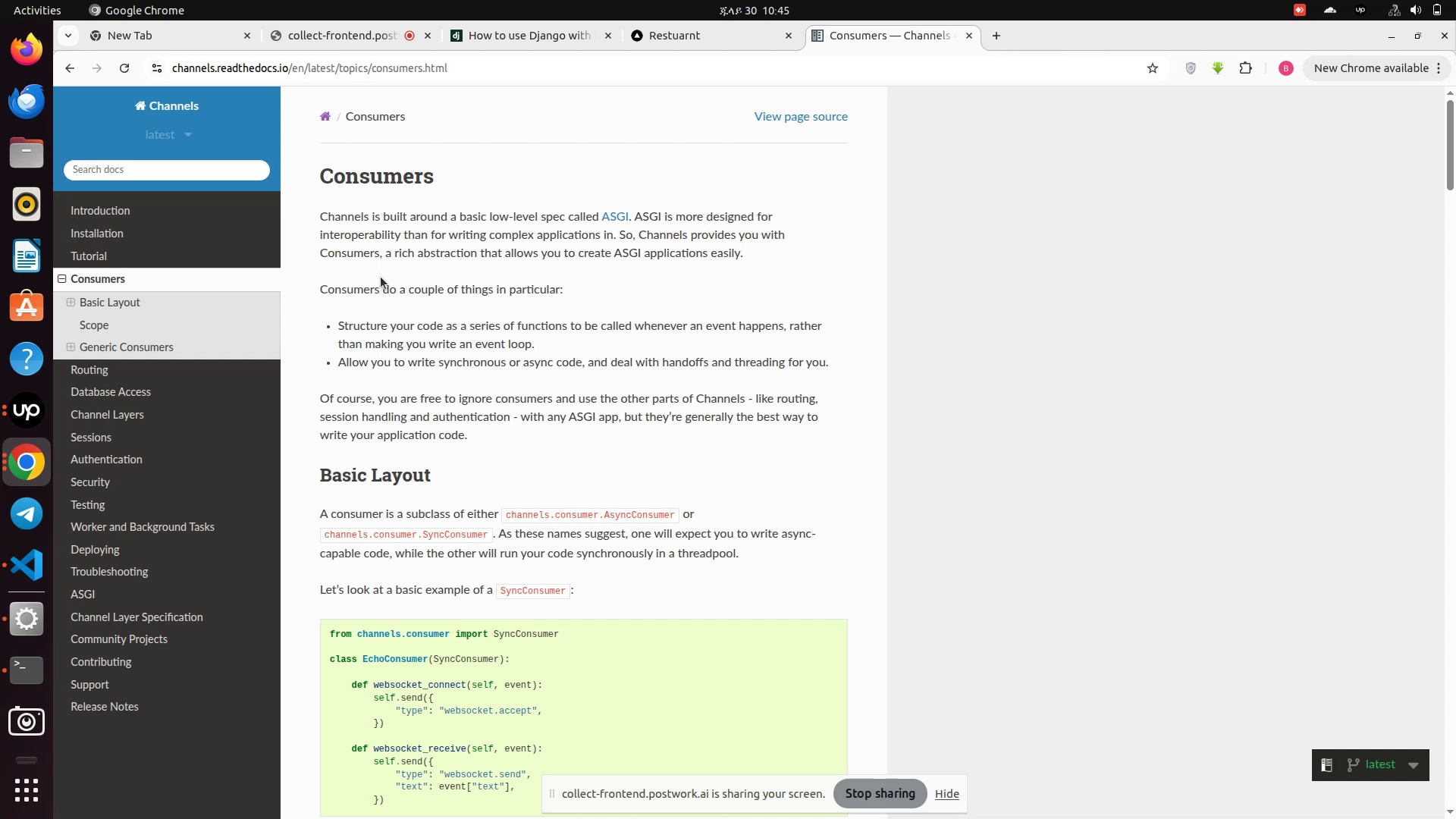 
scroll: coordinate [389, 317], scroll_direction: down, amount: 1.0
 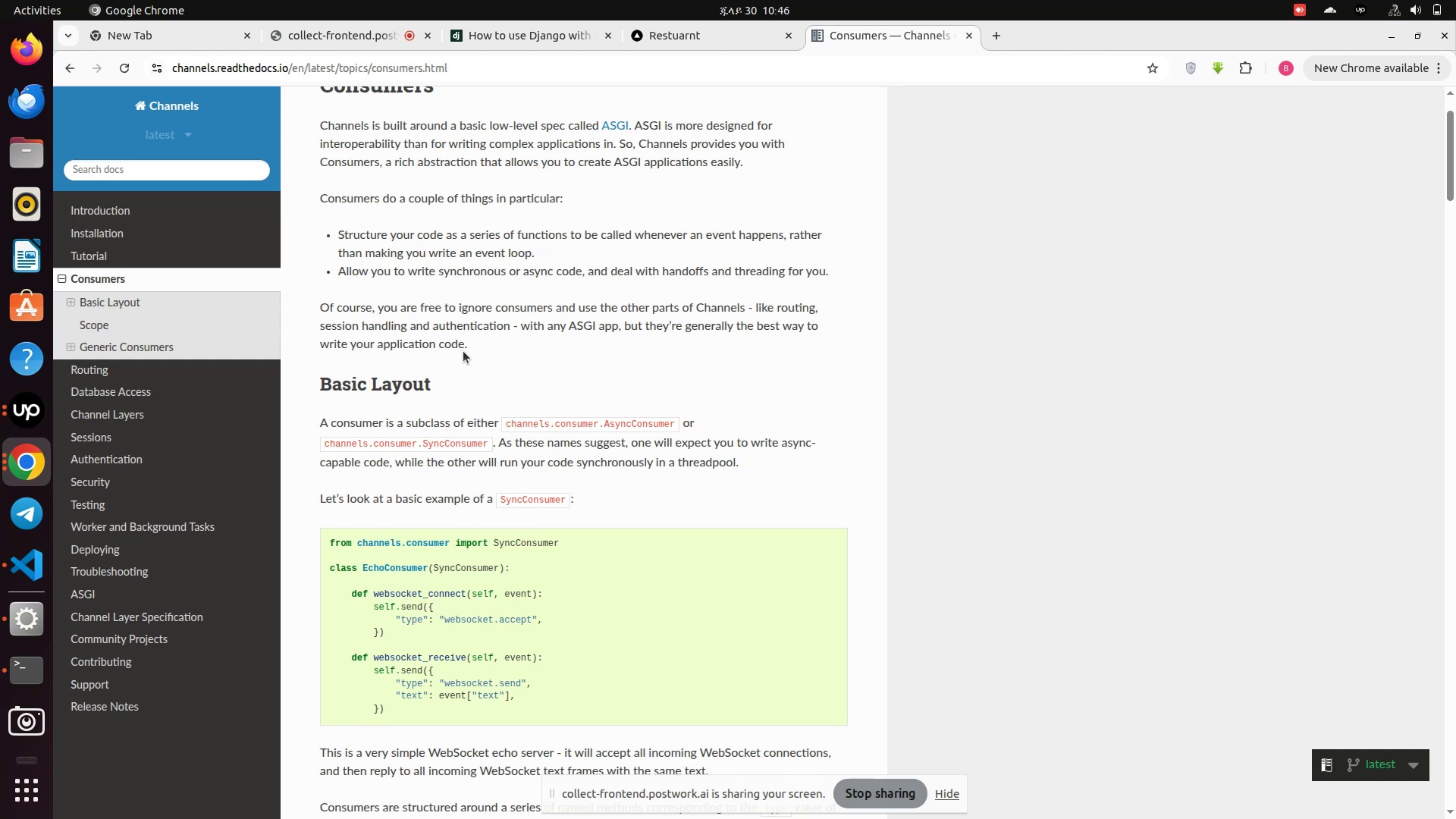 
wait(37.63)
 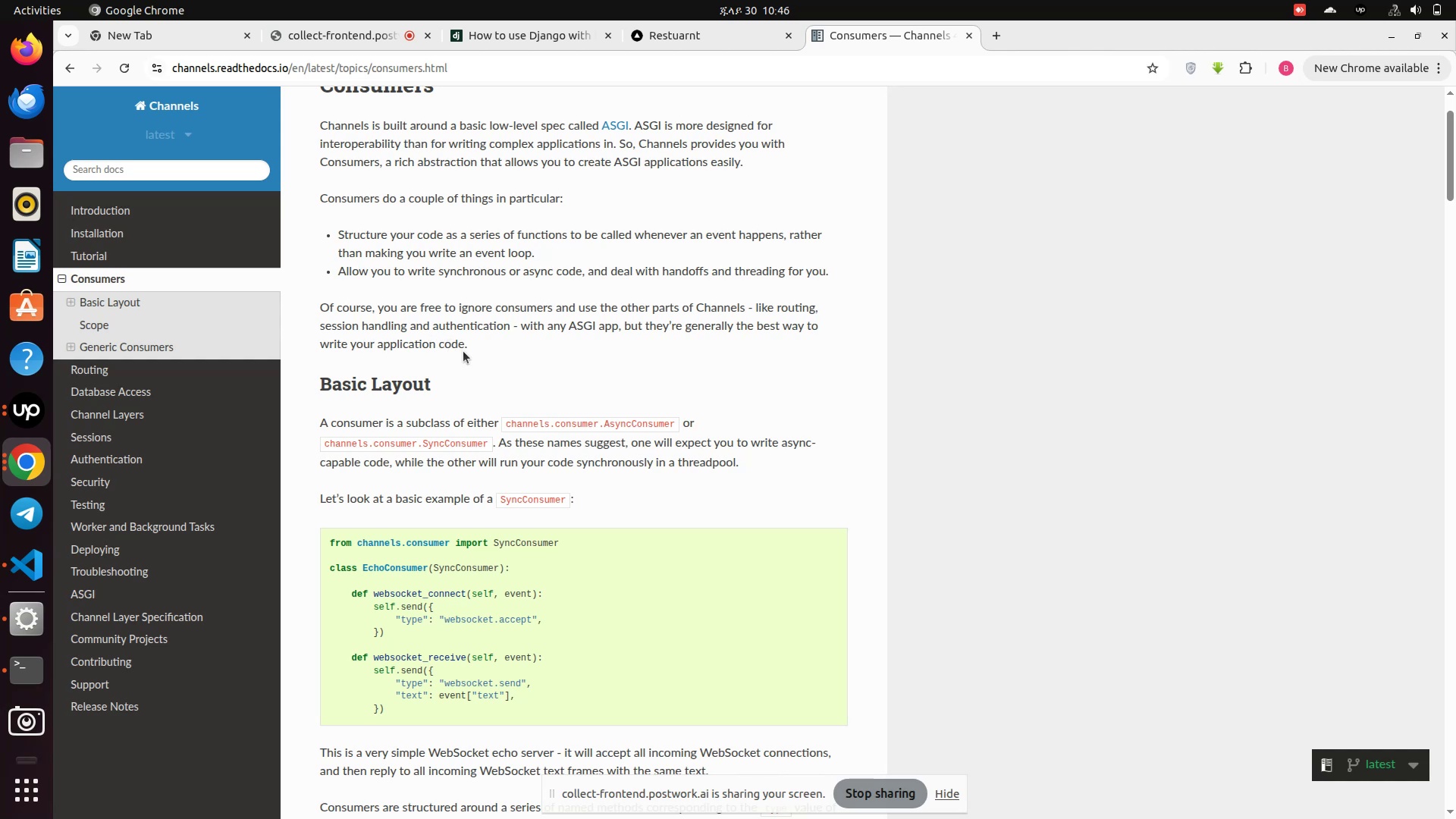 
scroll: coordinate [423, 365], scroll_direction: down, amount: 1.0
 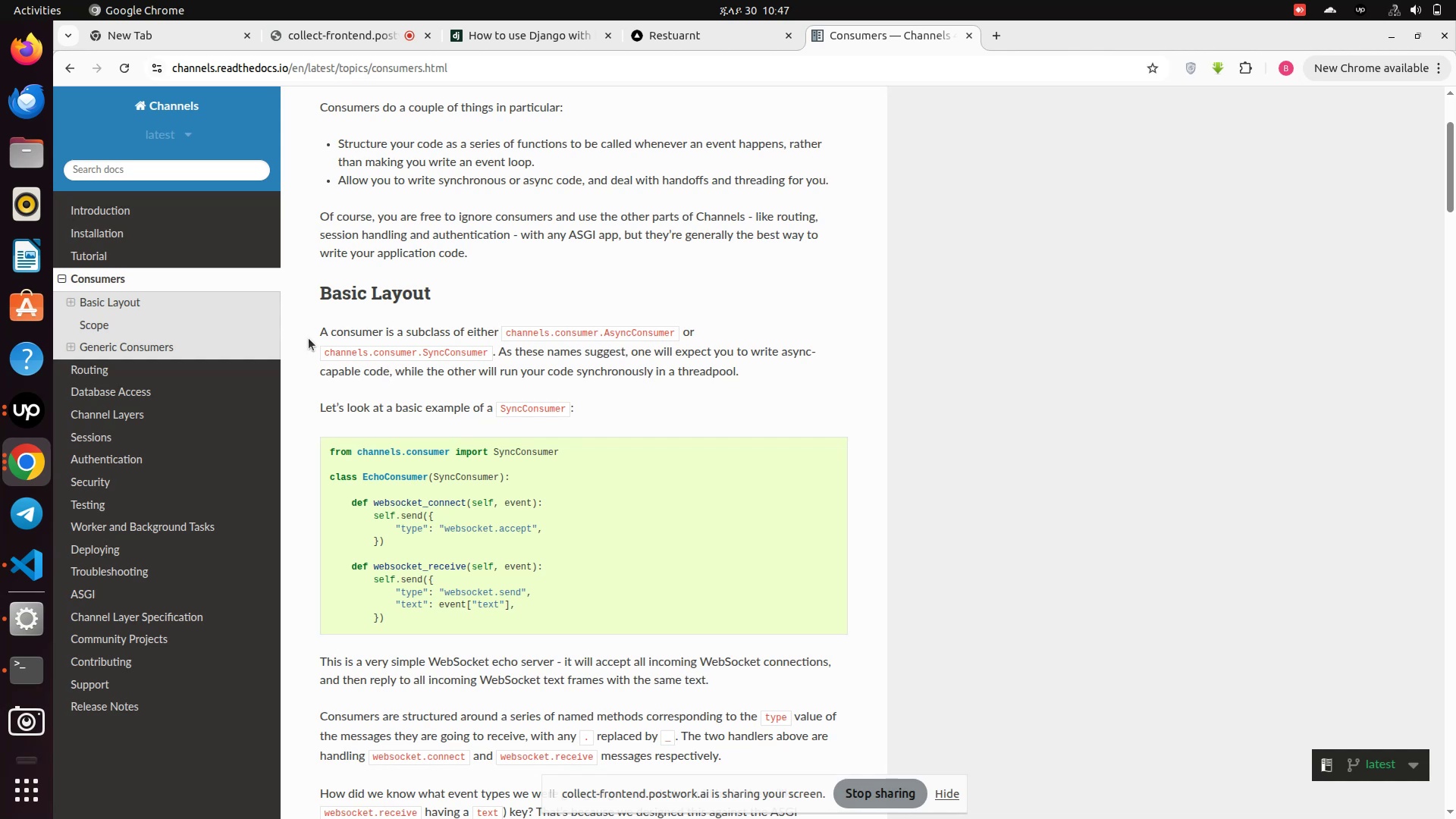 
wait(51.46)
 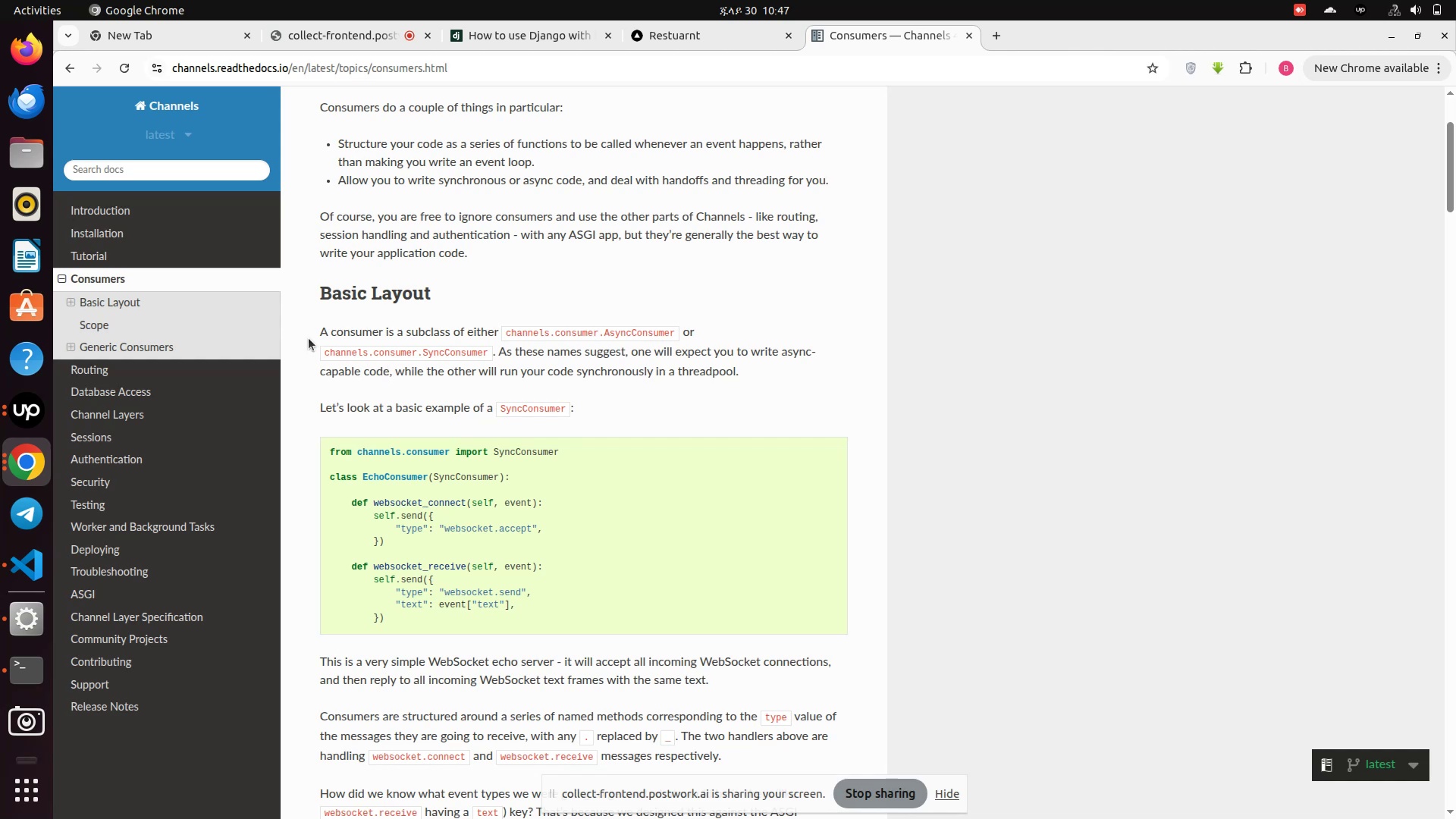 
left_click_drag(start_coordinate=[311, 338], to_coordinate=[306, 372])
 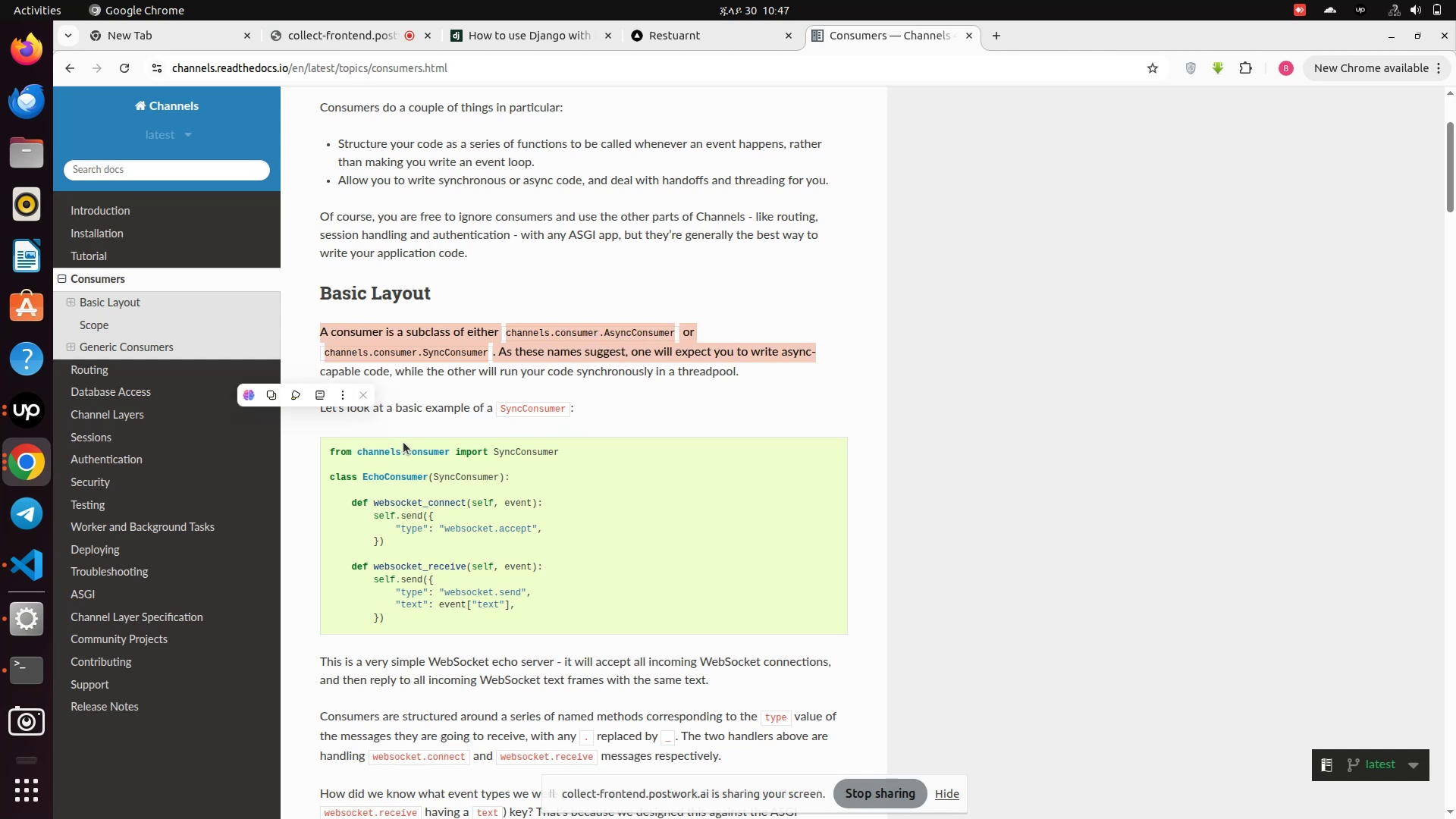 
left_click([403, 441])
 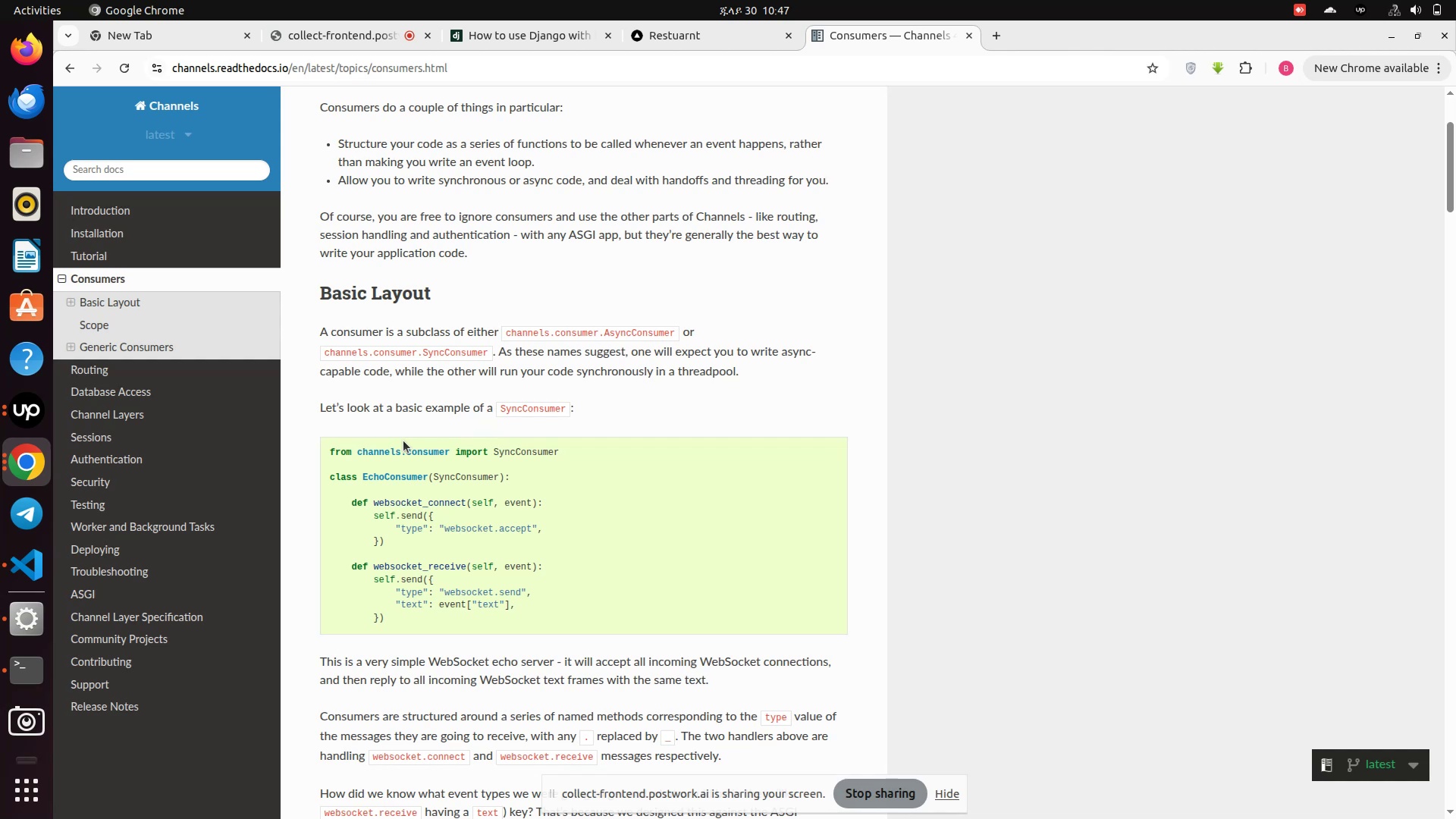 
wait(8.63)
 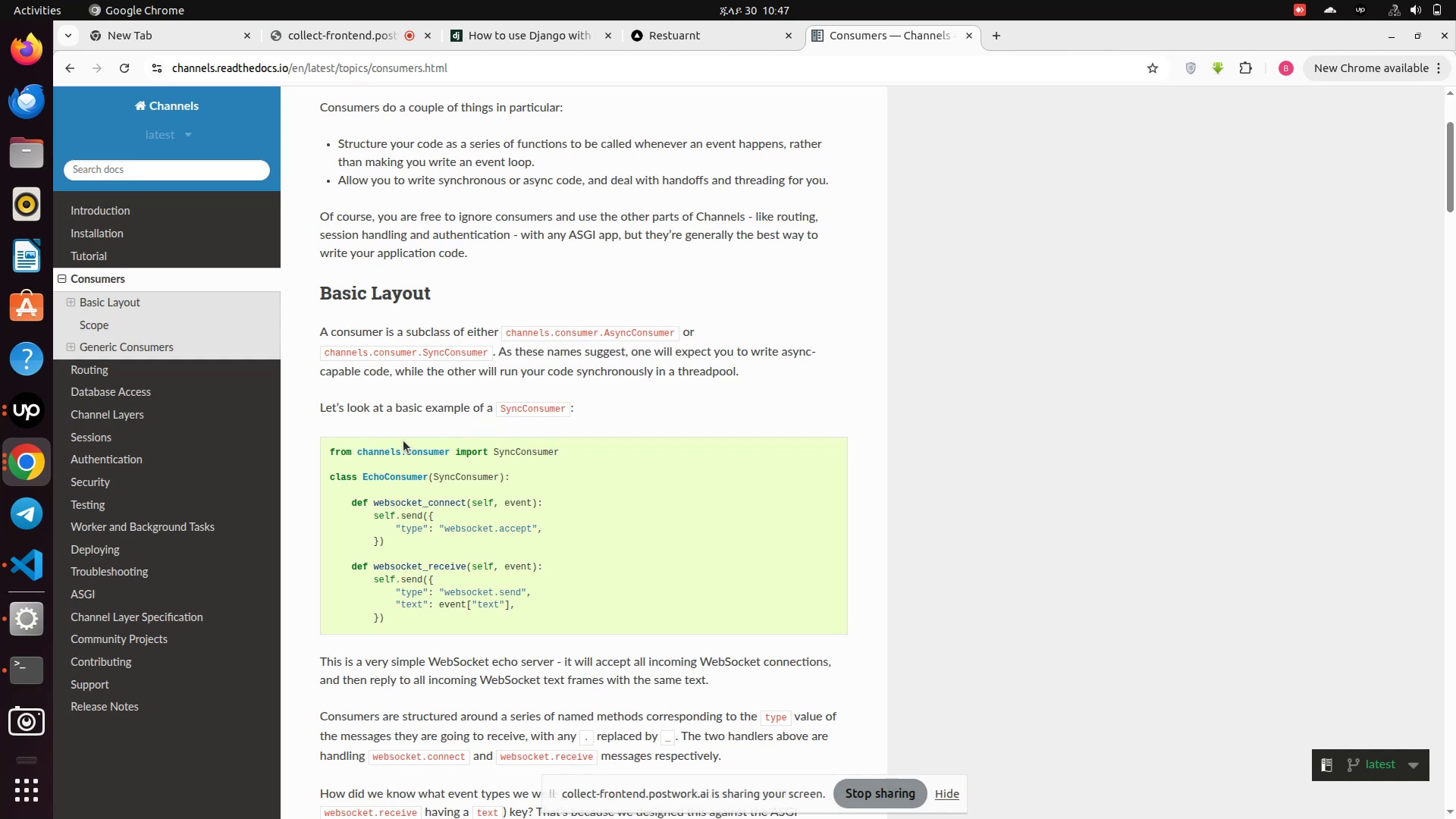 
scroll: coordinate [408, 464], scroll_direction: down, amount: 1.0
 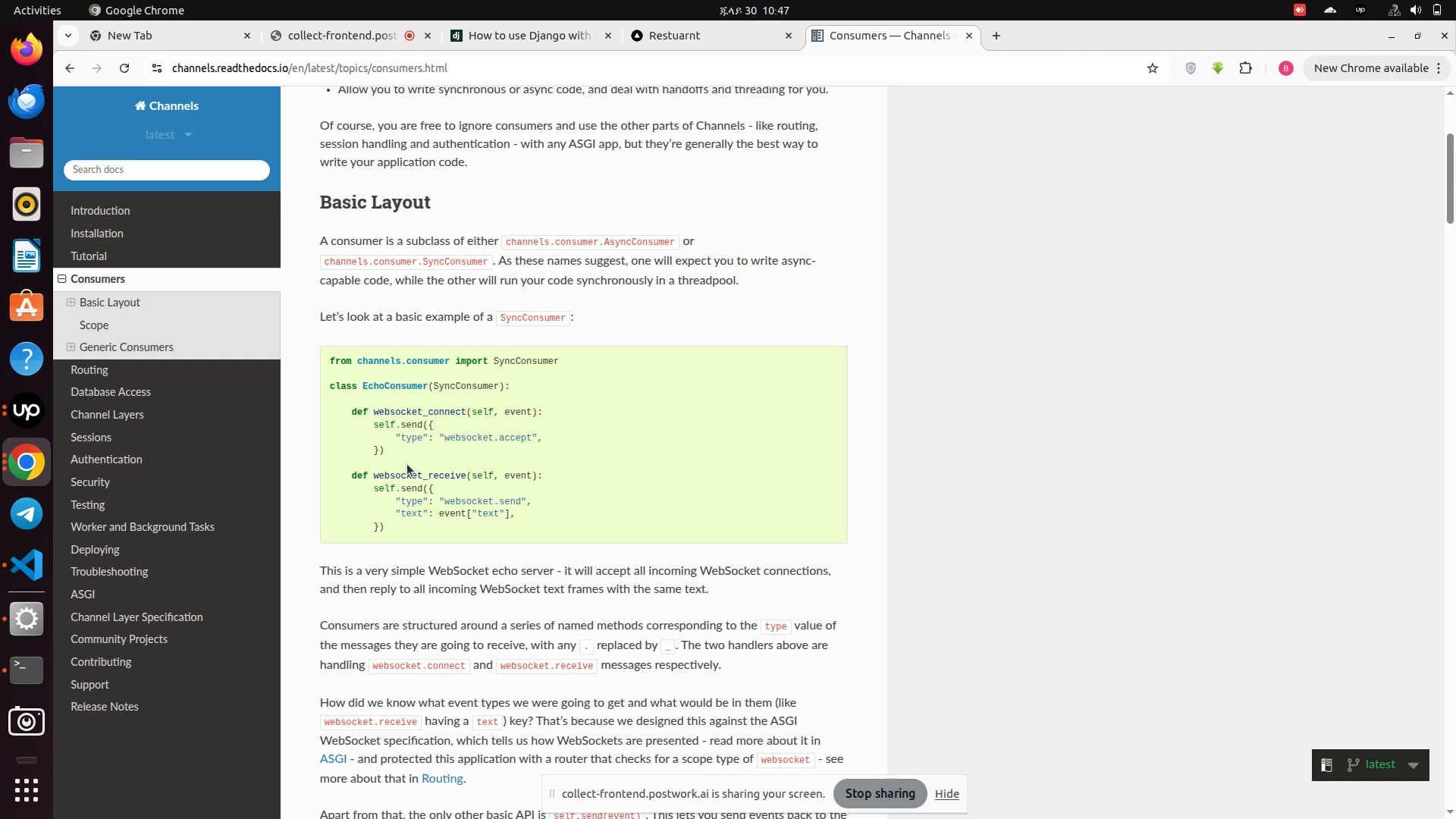 
wait(13.13)
 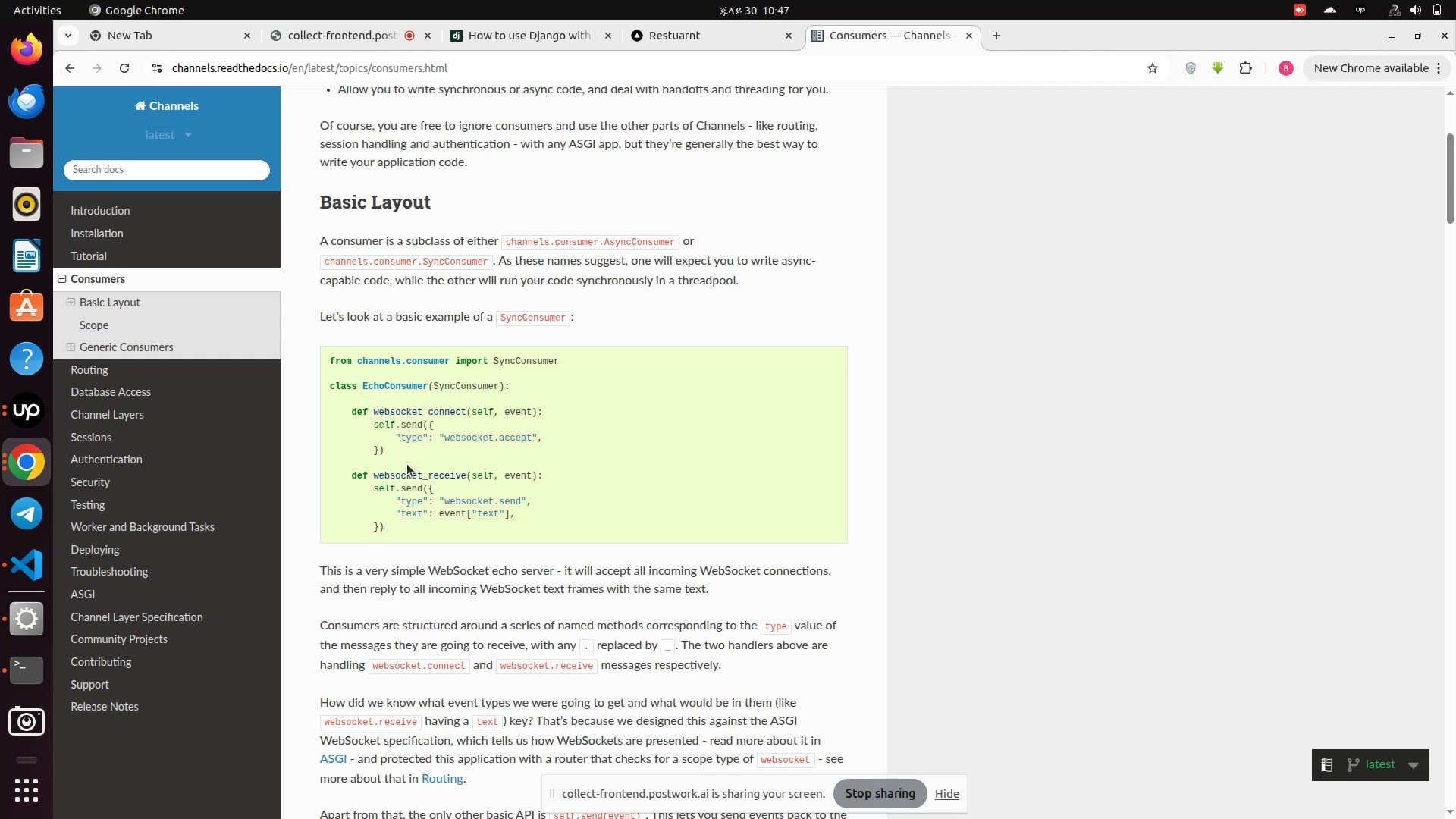 
scroll: coordinate [407, 464], scroll_direction: down, amount: 1.0
 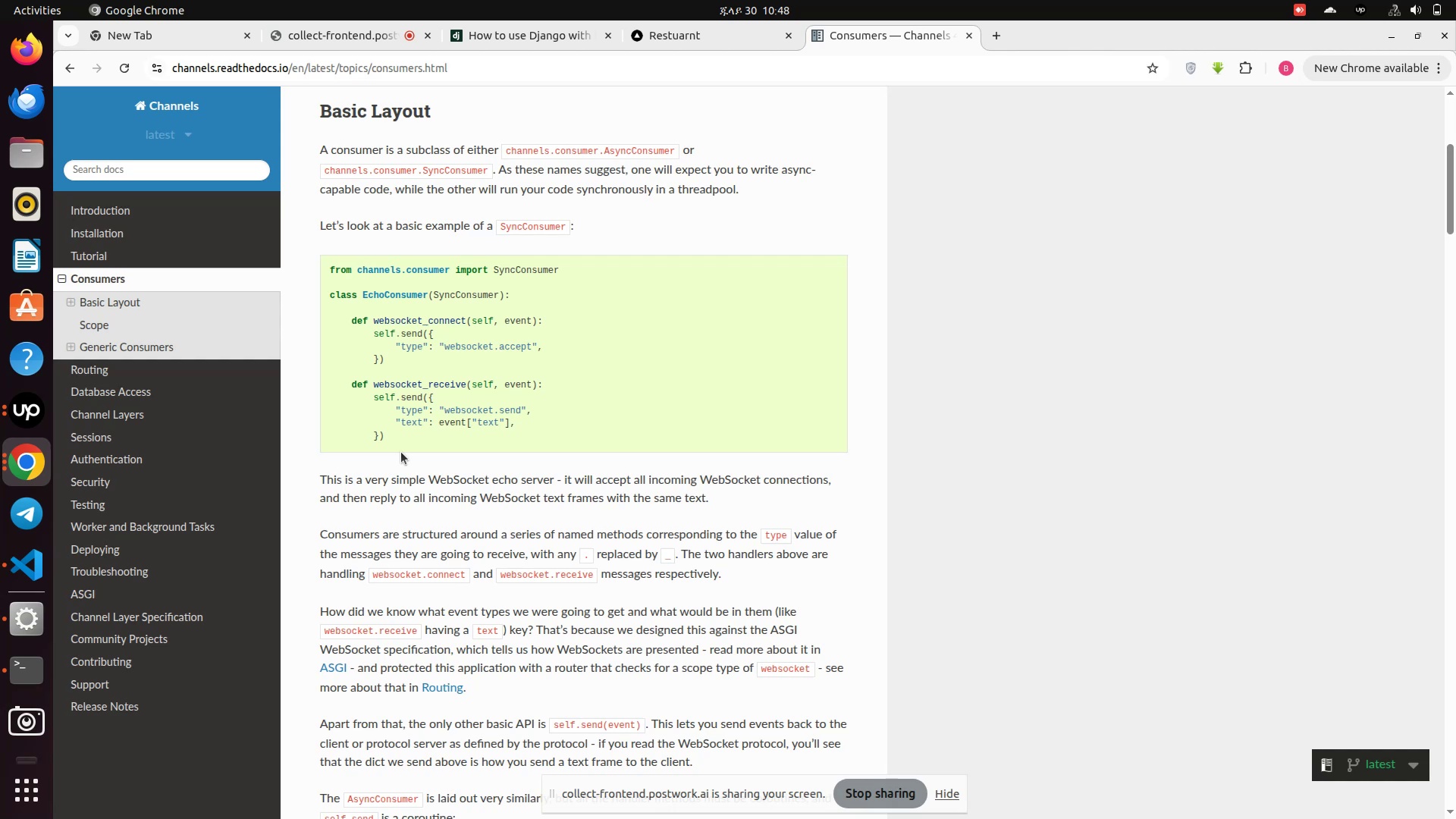 
wait(32.12)
 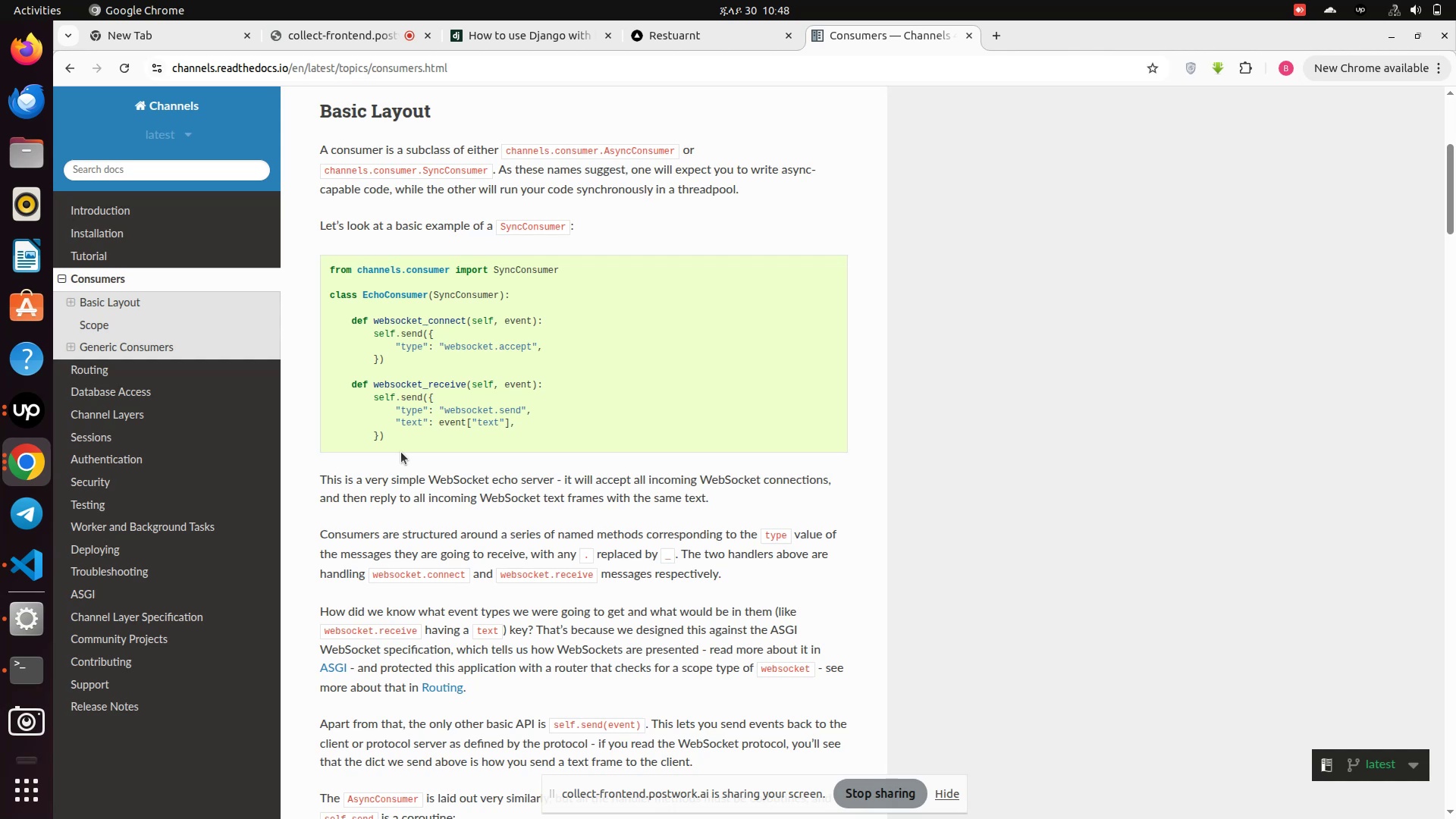 
double_click([410, 319])
 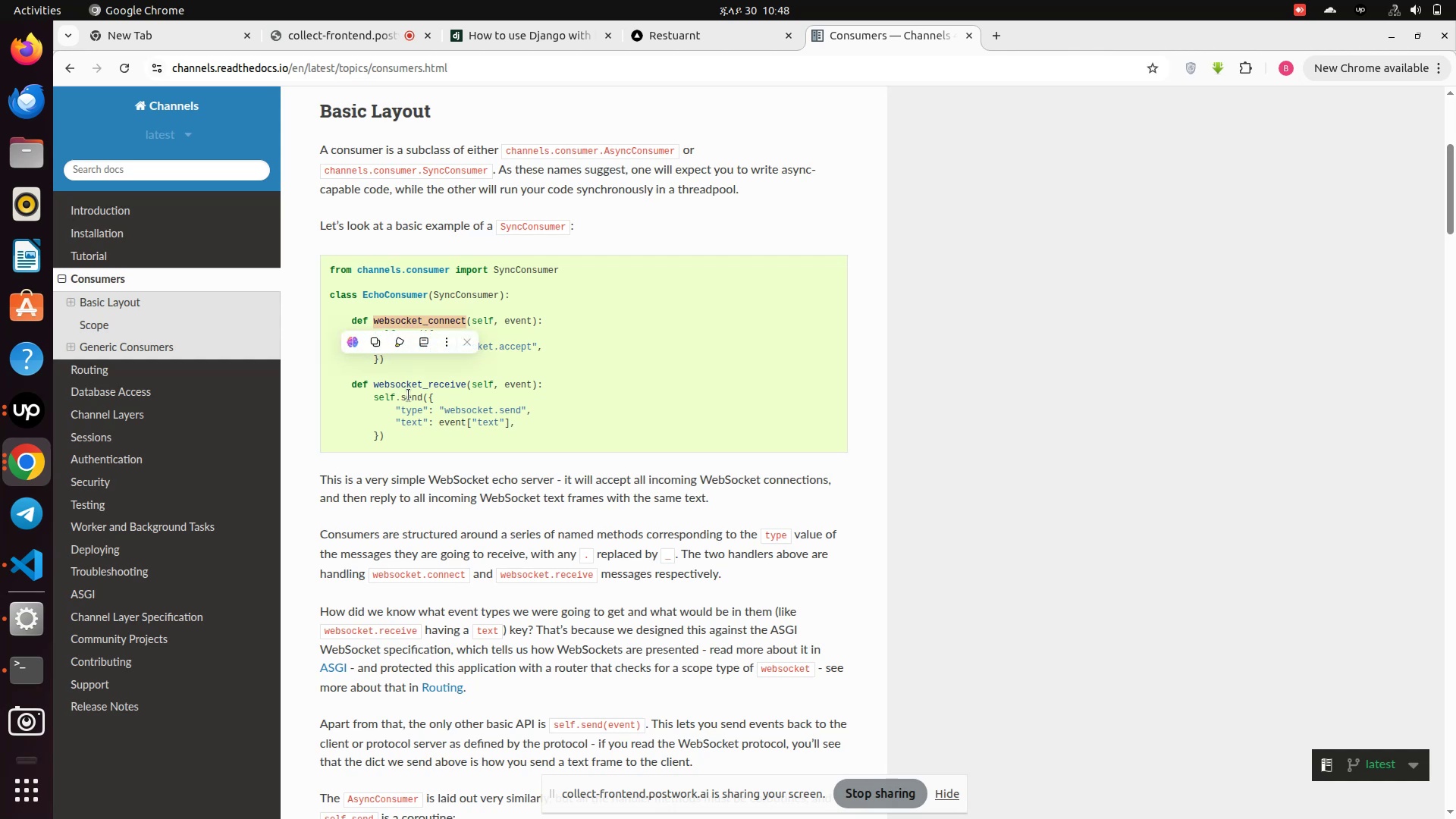 
left_click([409, 395])
 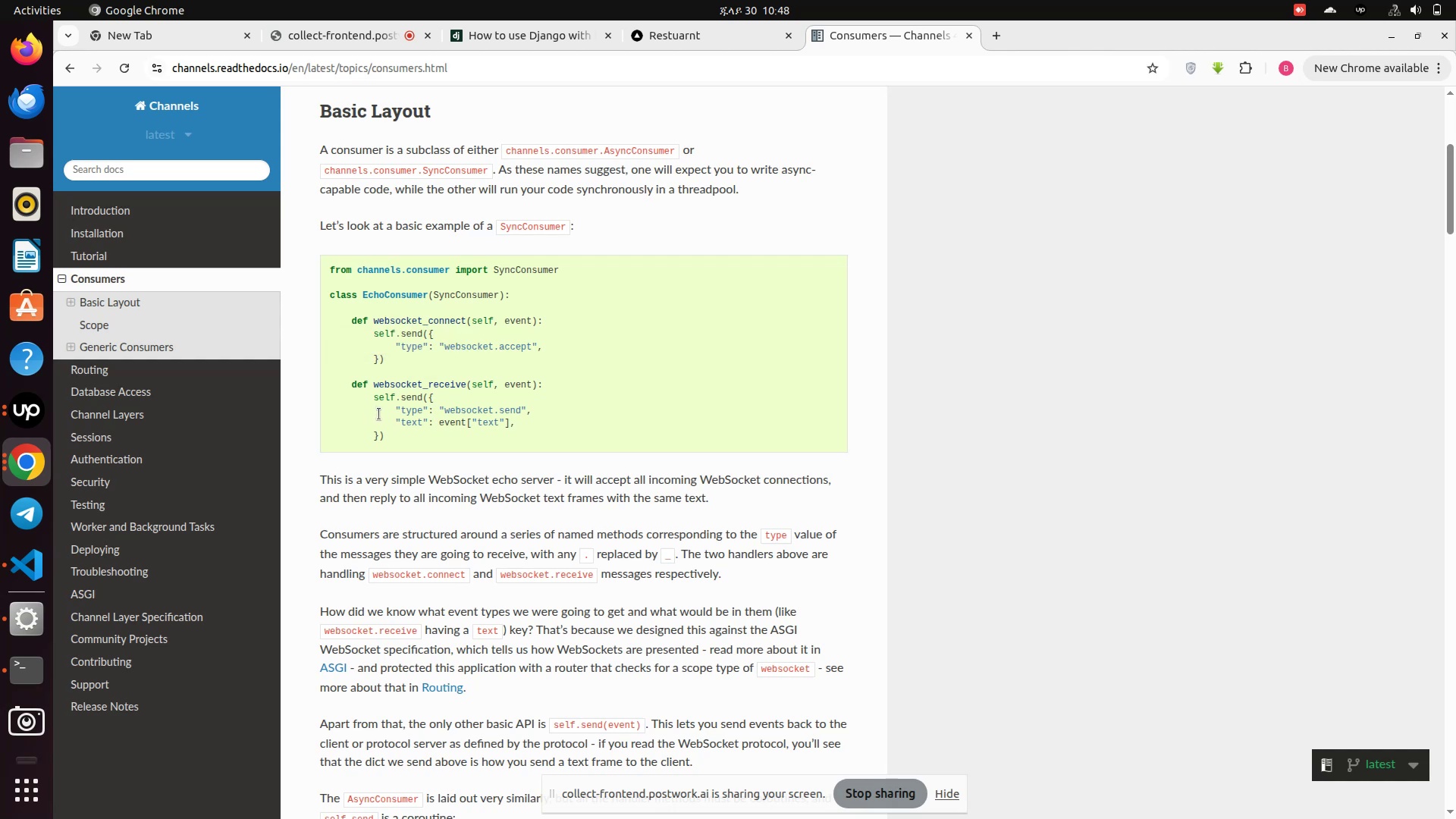 
wait(8.71)
 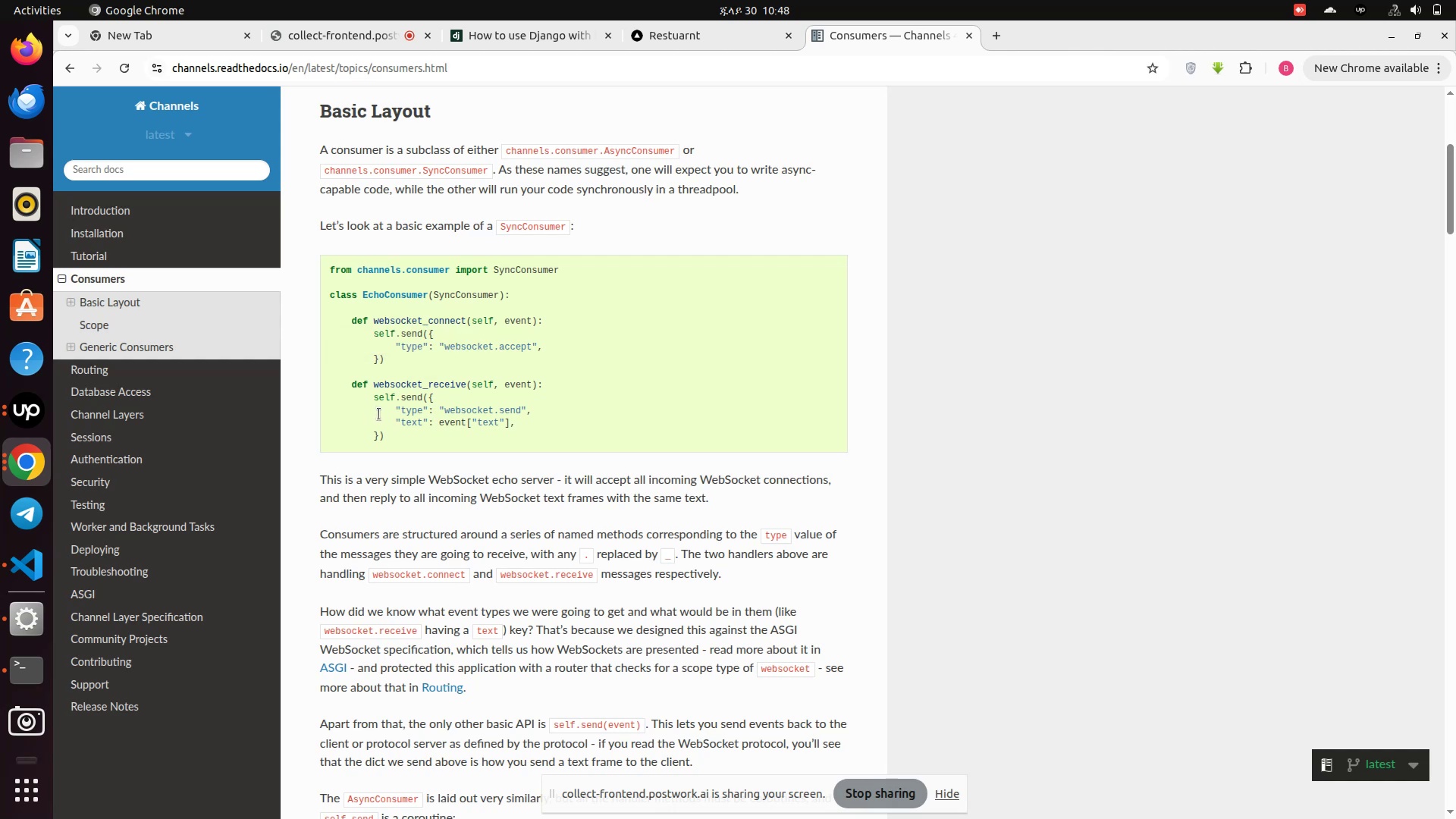 
scroll: coordinate [463, 513], scroll_direction: down, amount: 1.0
 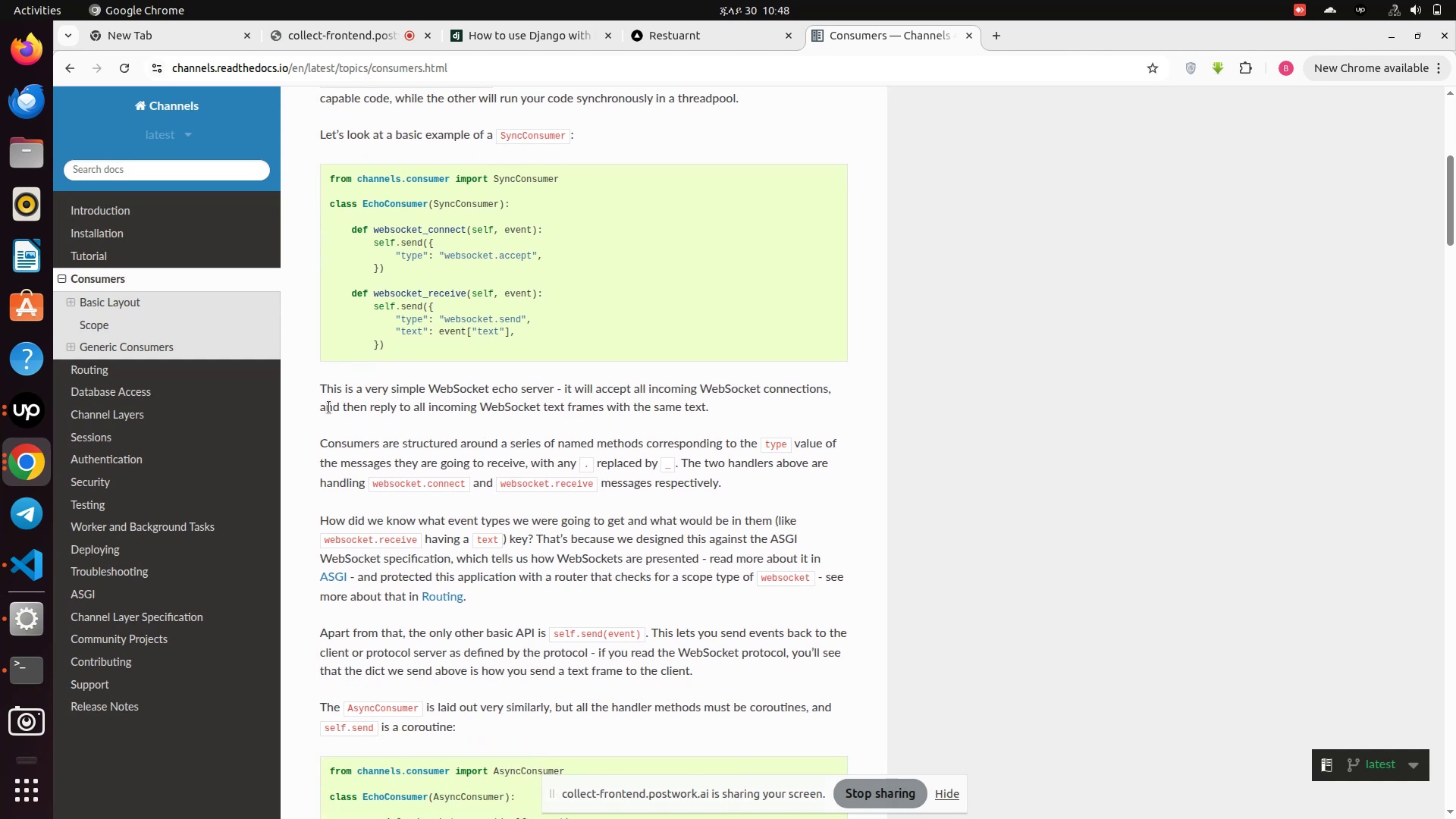 
wait(7.38)
 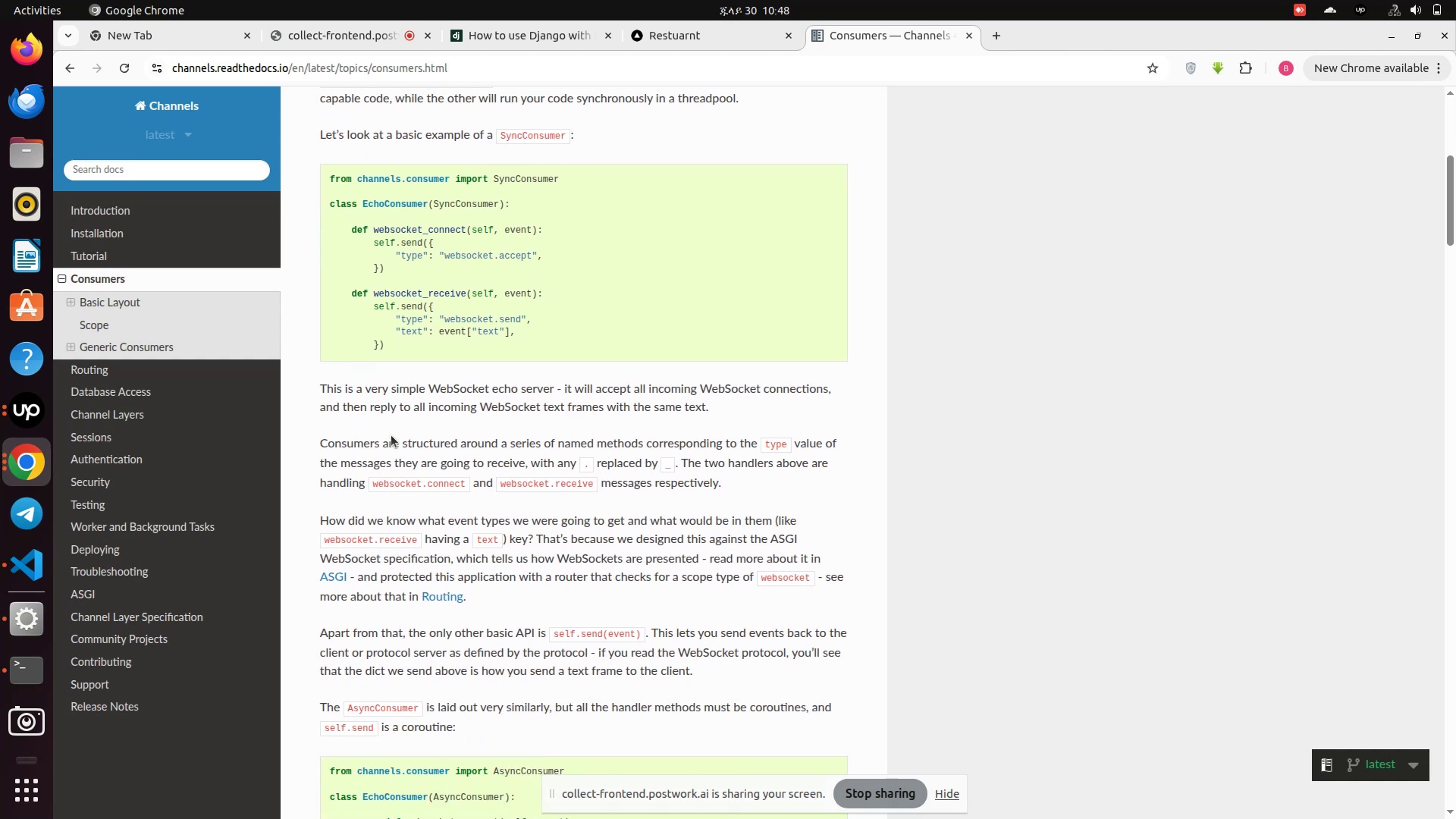 
left_click_drag(start_coordinate=[312, 390], to_coordinate=[720, 400])
 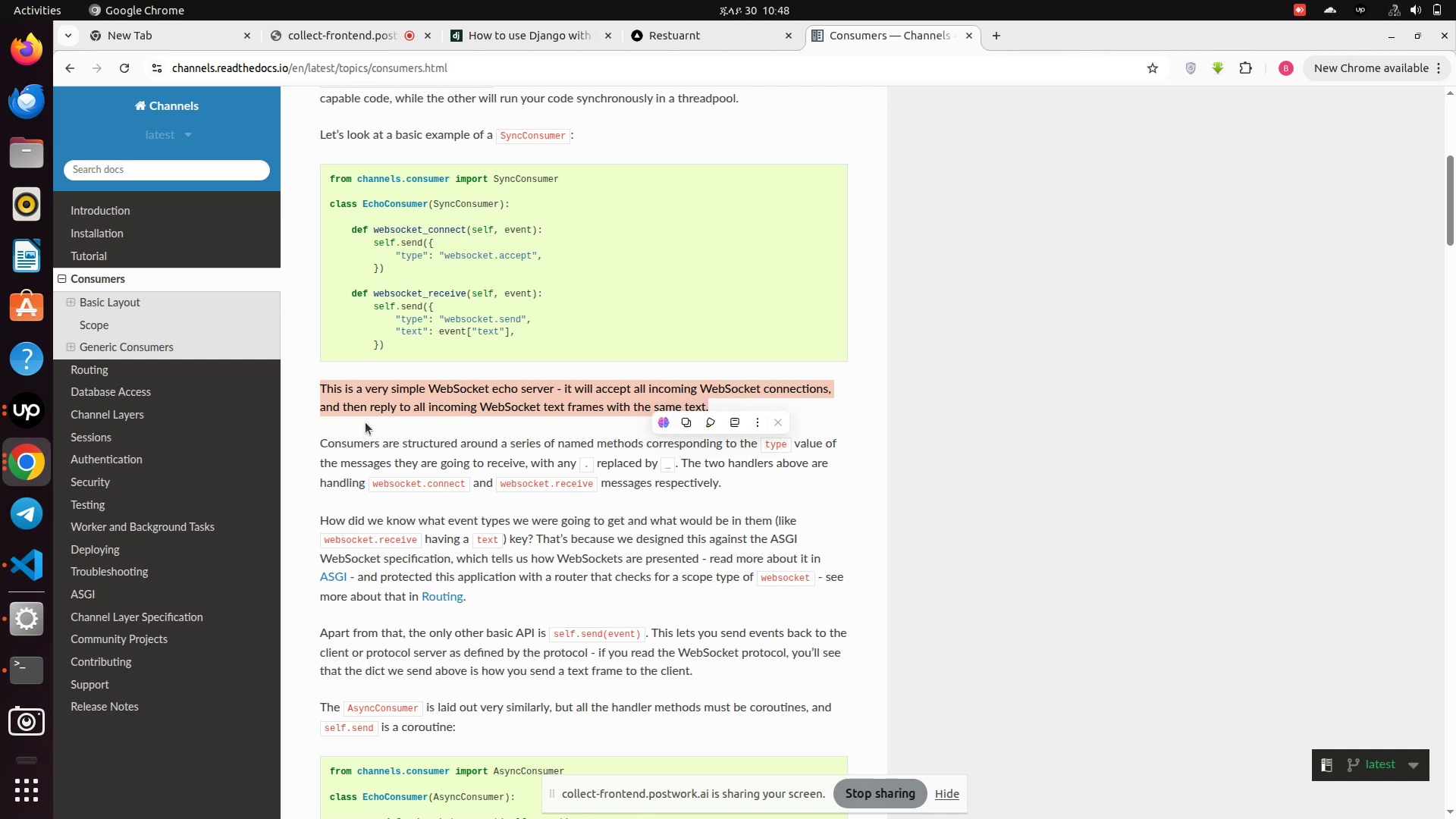 
left_click([363, 437])
 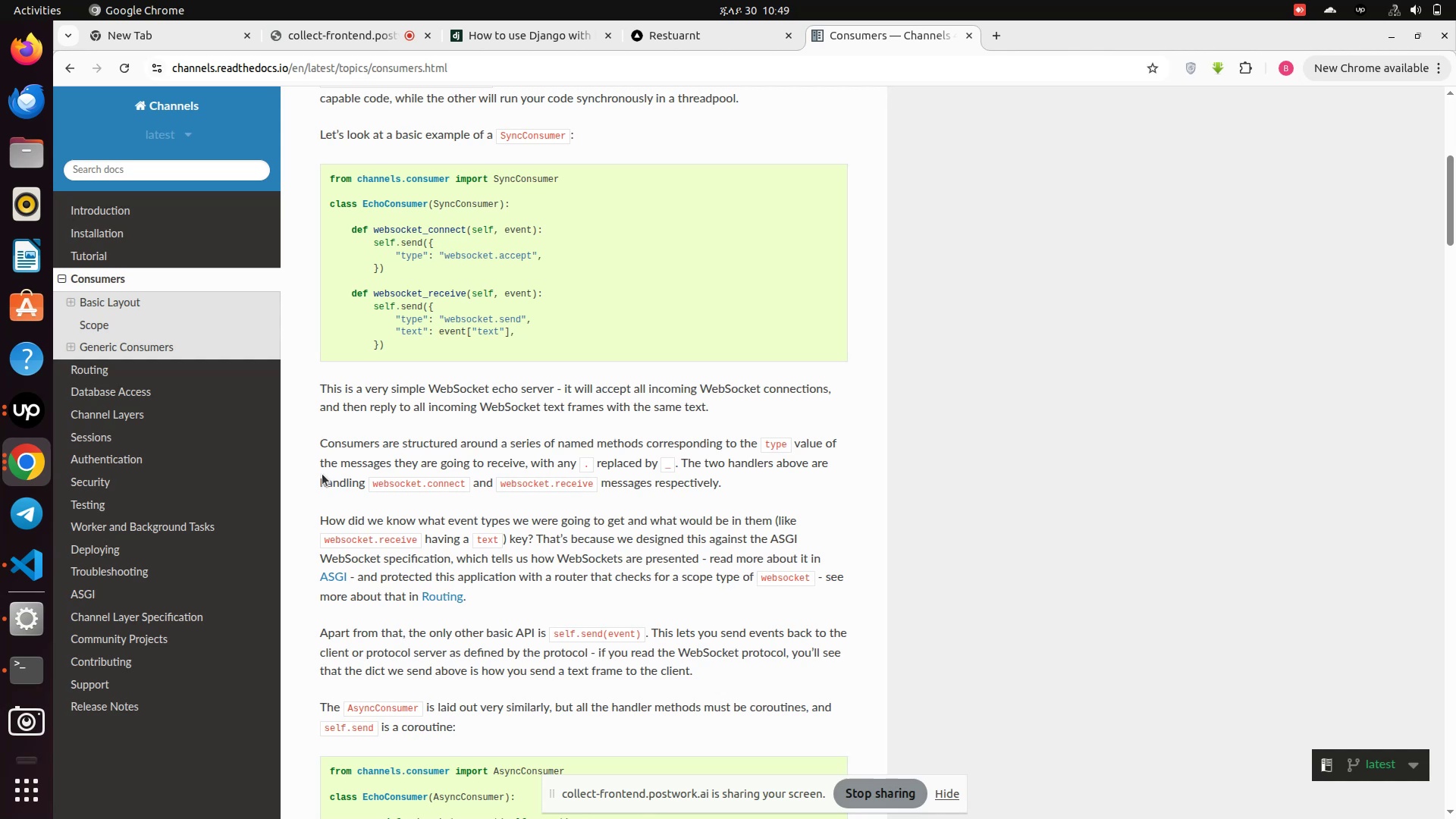 
wait(18.72)
 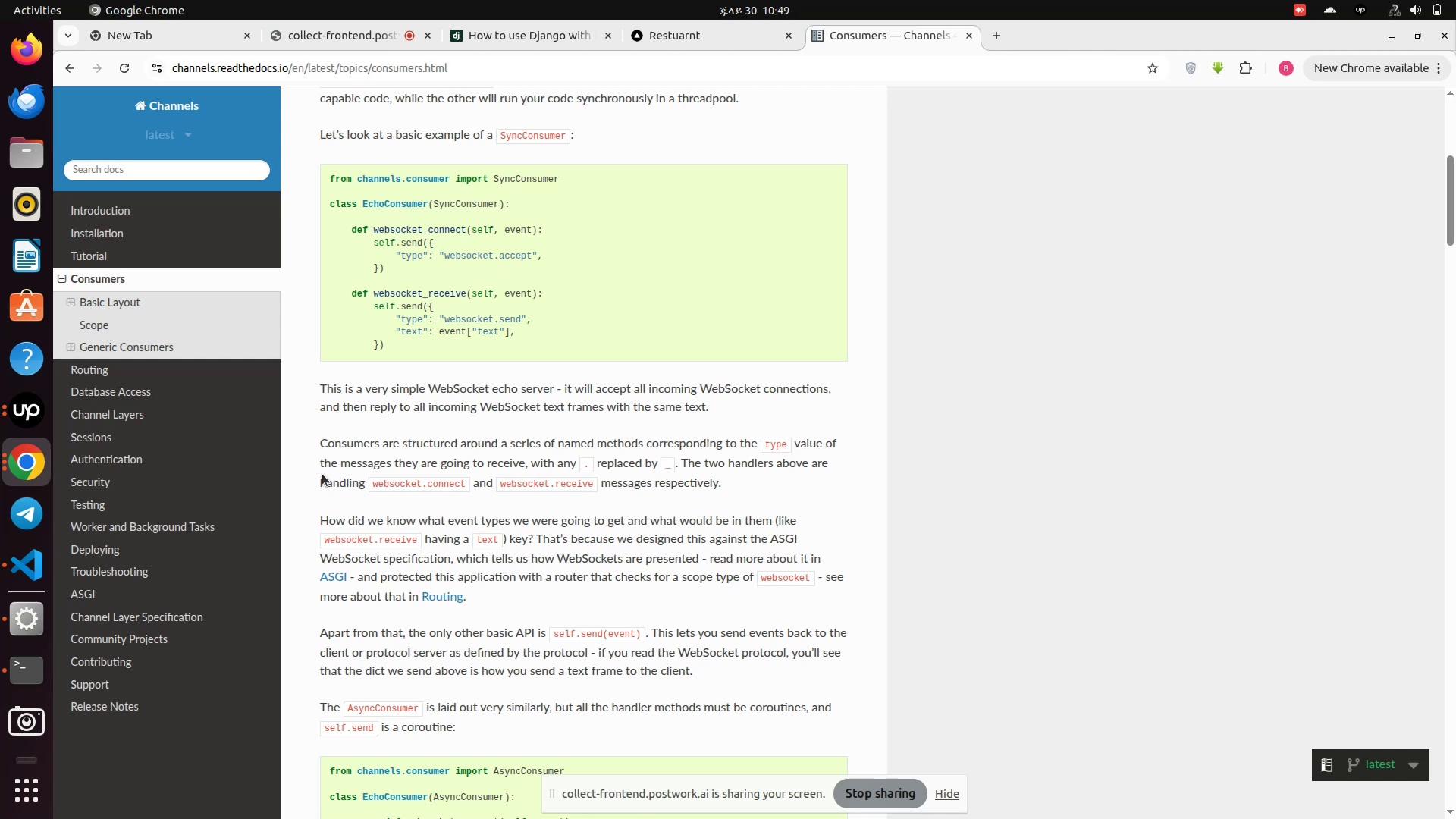 
scroll: coordinate [513, 491], scroll_direction: down, amount: 1.0
 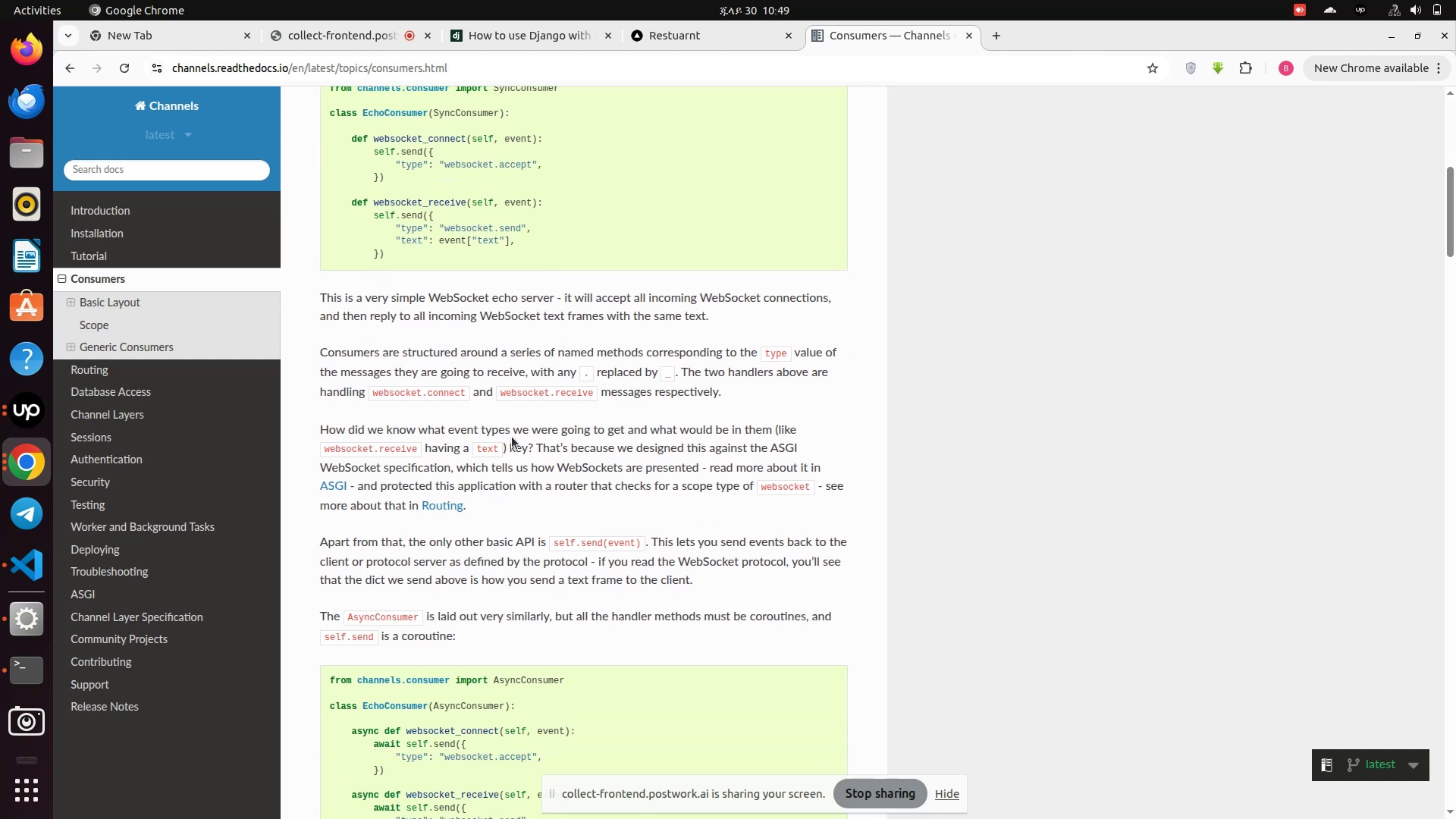 
wait(13.79)
 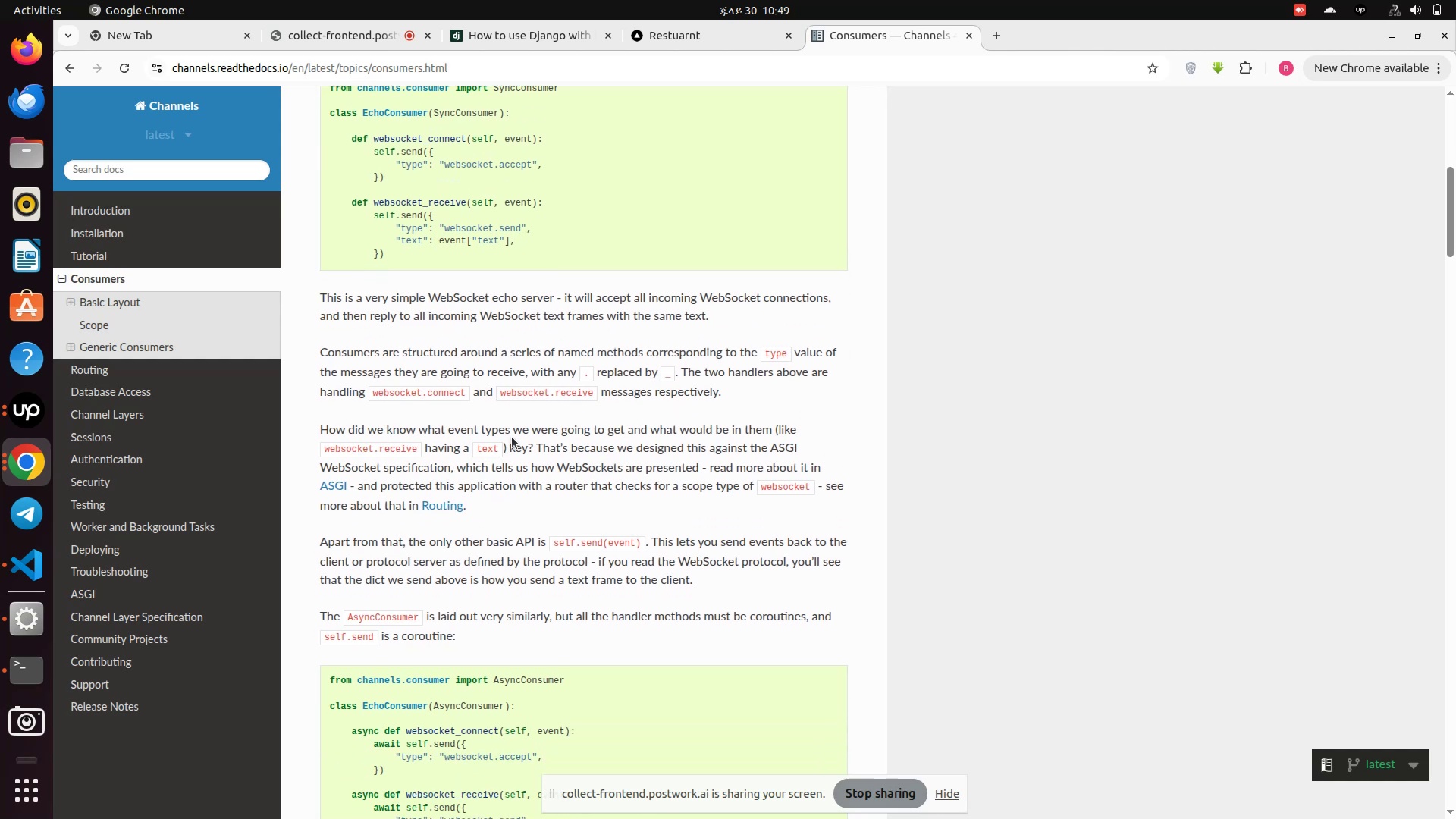 
left_click_drag(start_coordinate=[315, 426], to_coordinate=[513, 537])
 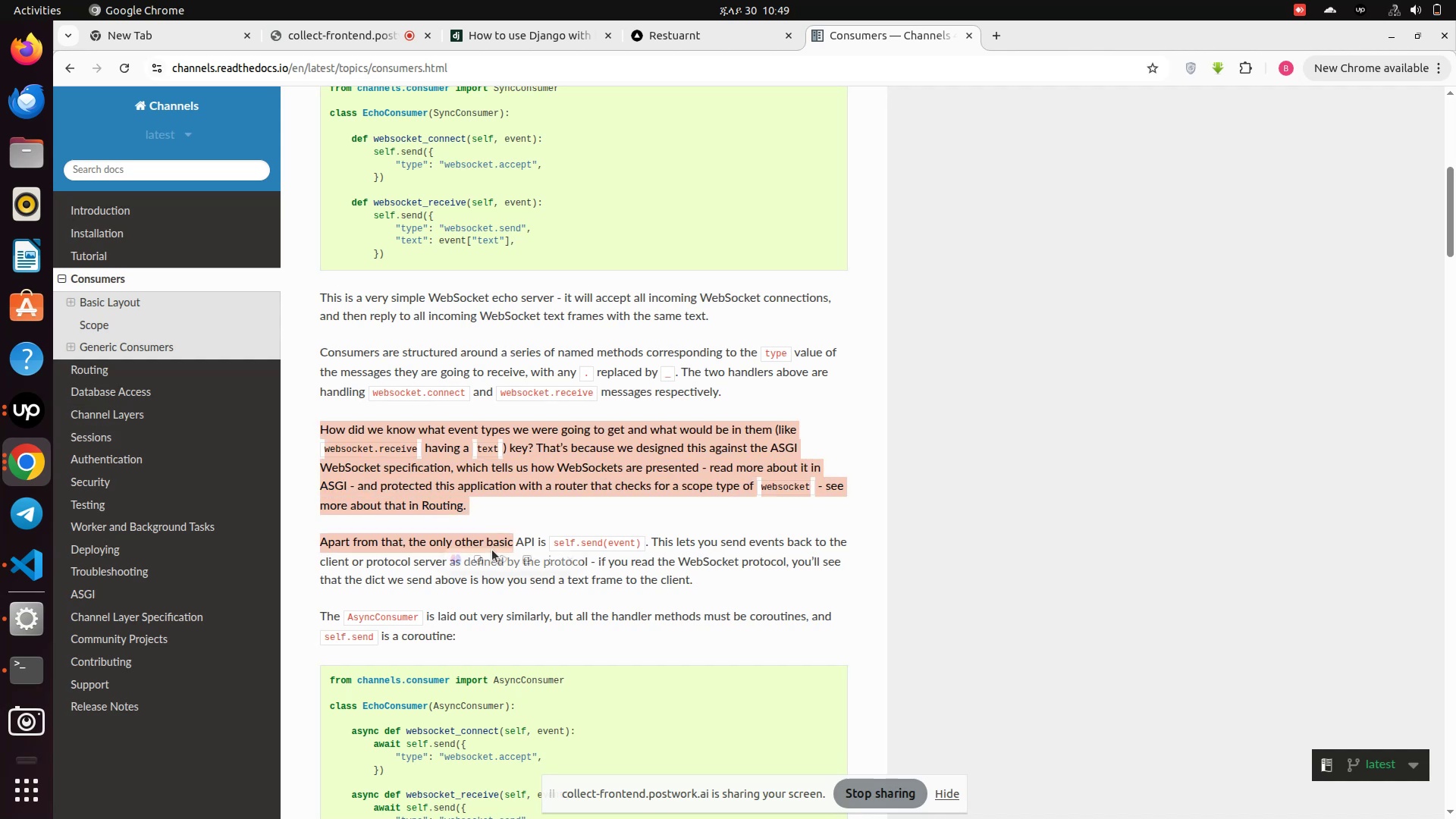 
scroll: coordinate [491, 551], scroll_direction: down, amount: 2.0
 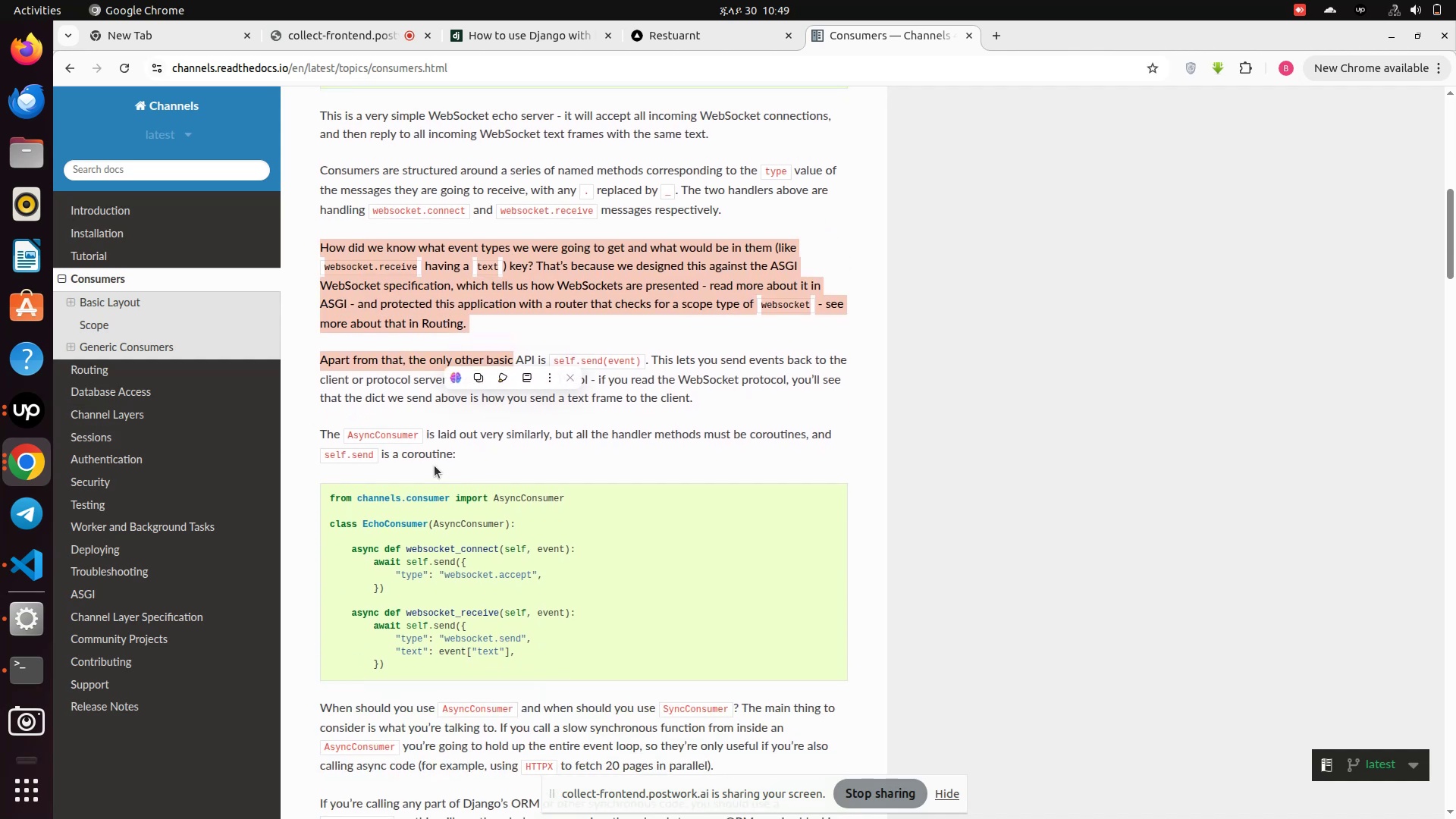 
left_click([434, 465])
 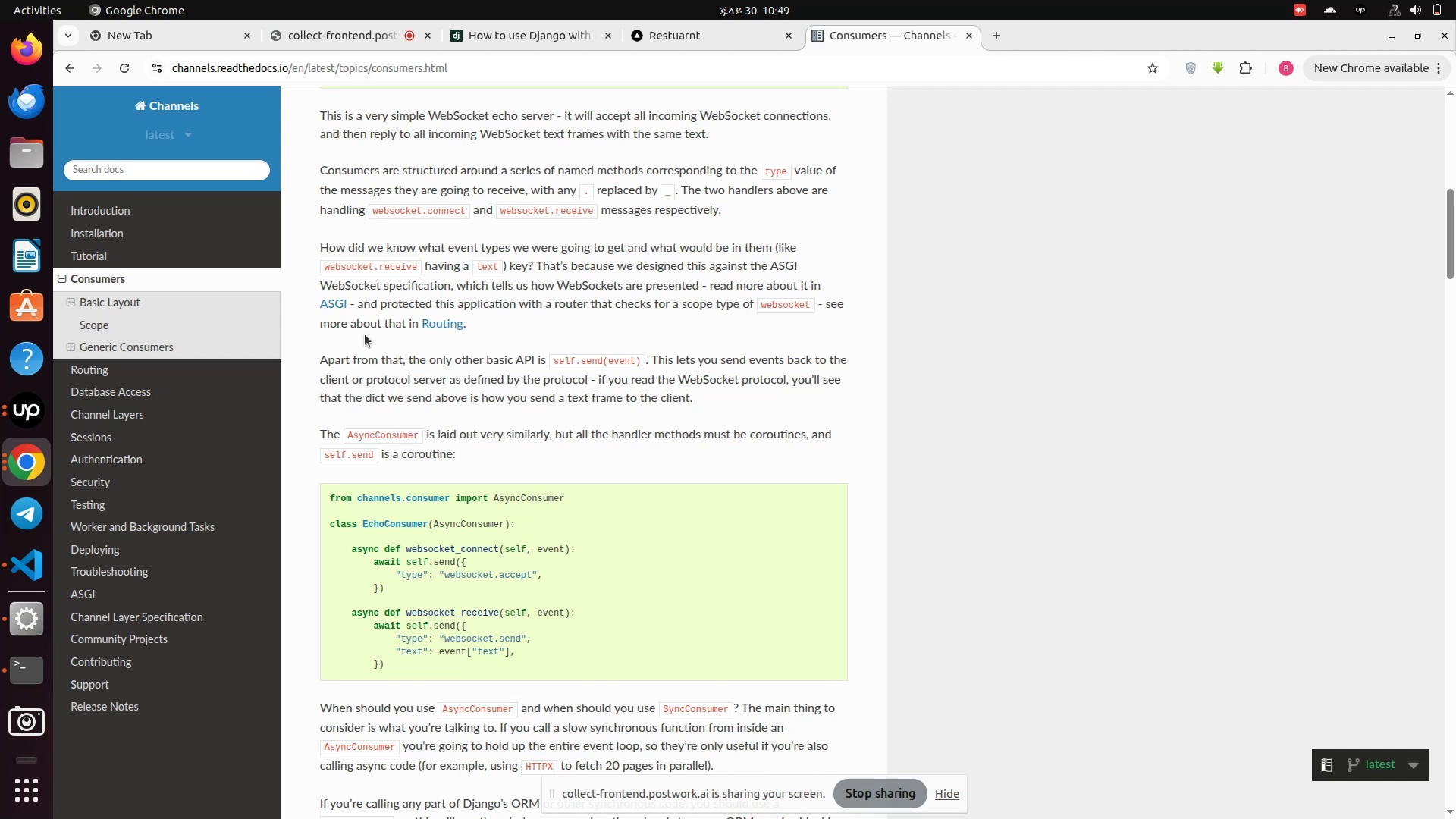 
wait(24.17)
 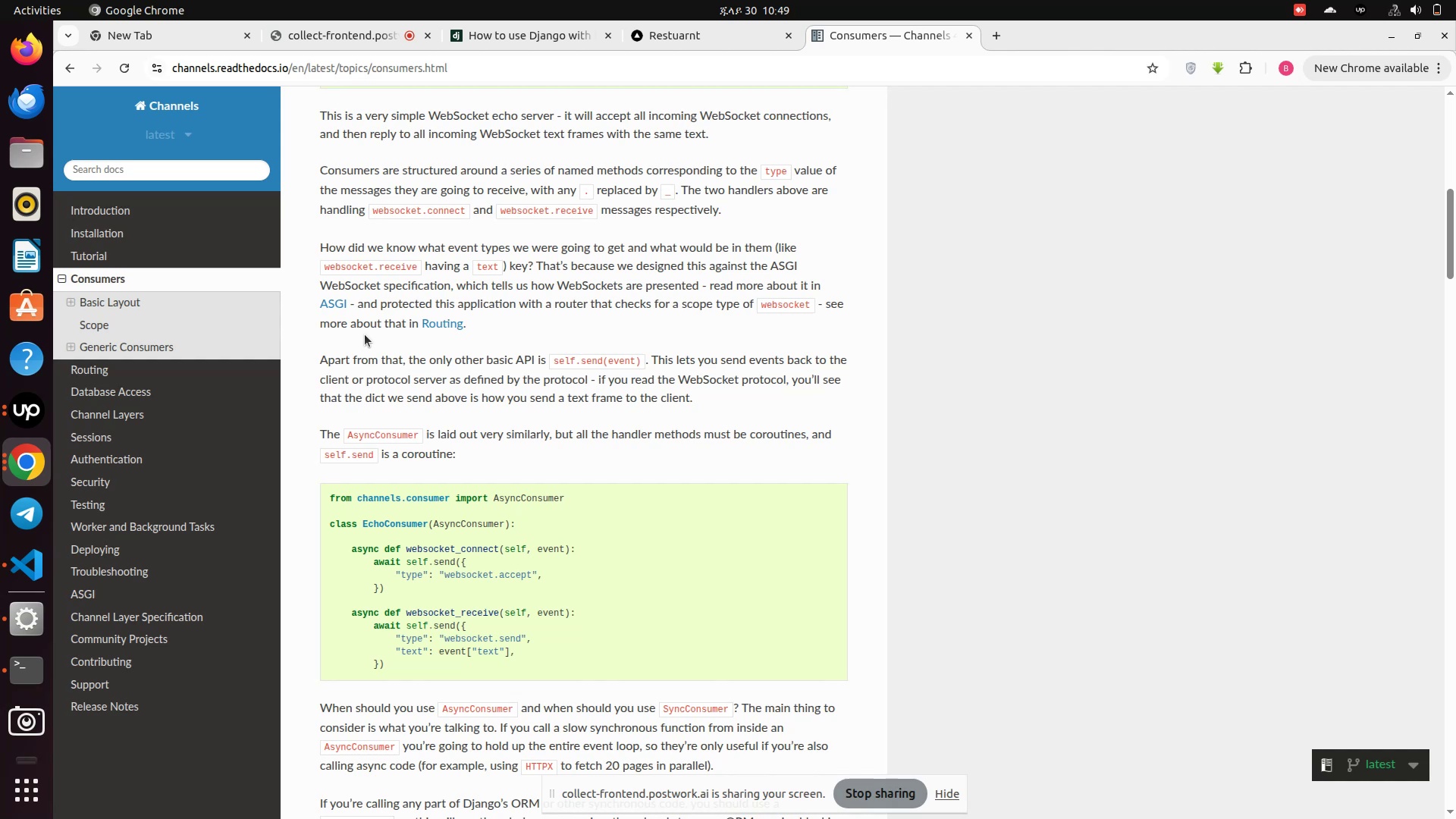 
scroll: coordinate [360, 346], scroll_direction: up, amount: 3.0
 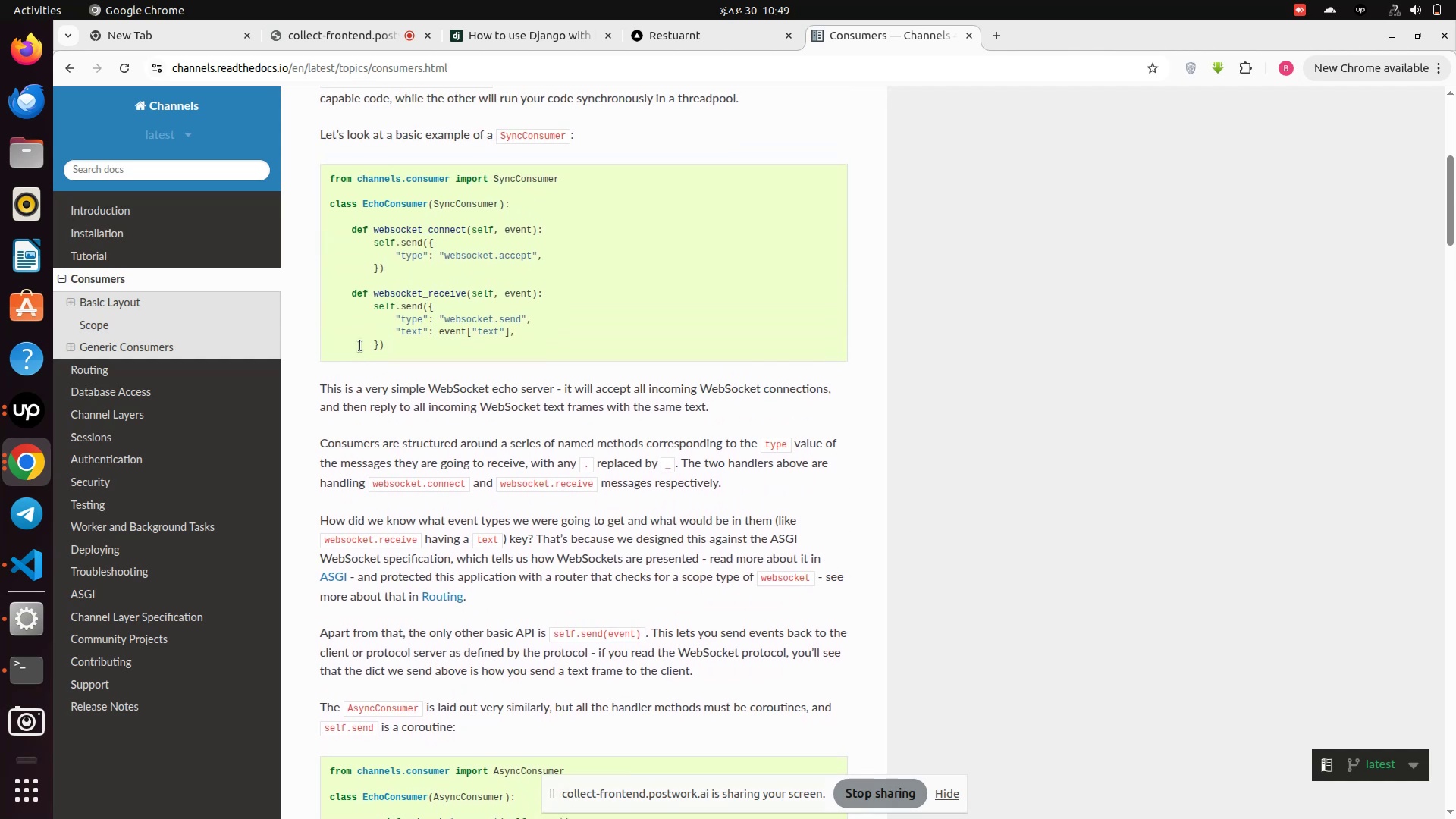 
wait(7.66)
 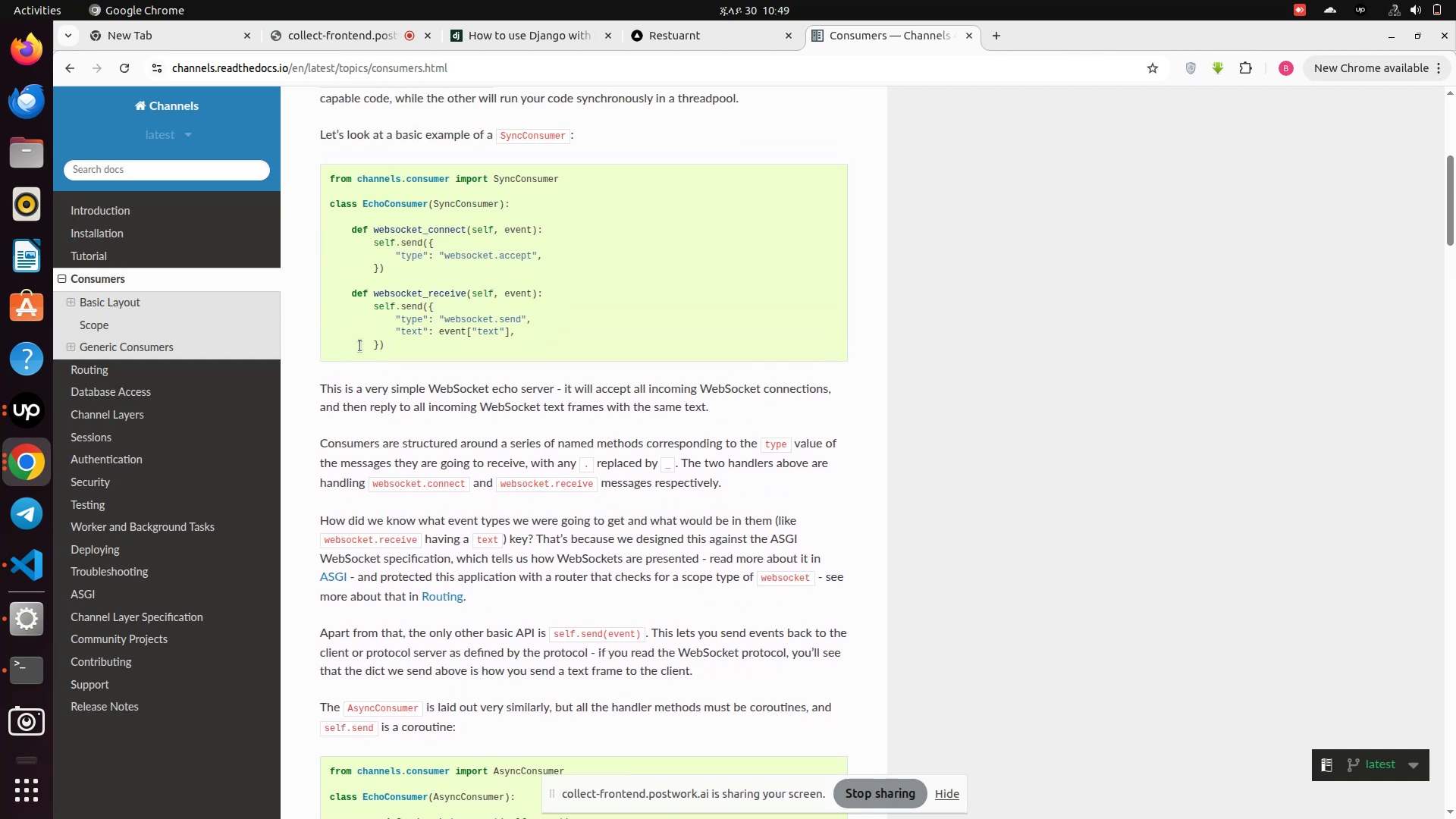 
scroll: coordinate [360, 347], scroll_direction: down, amount: 1.0
 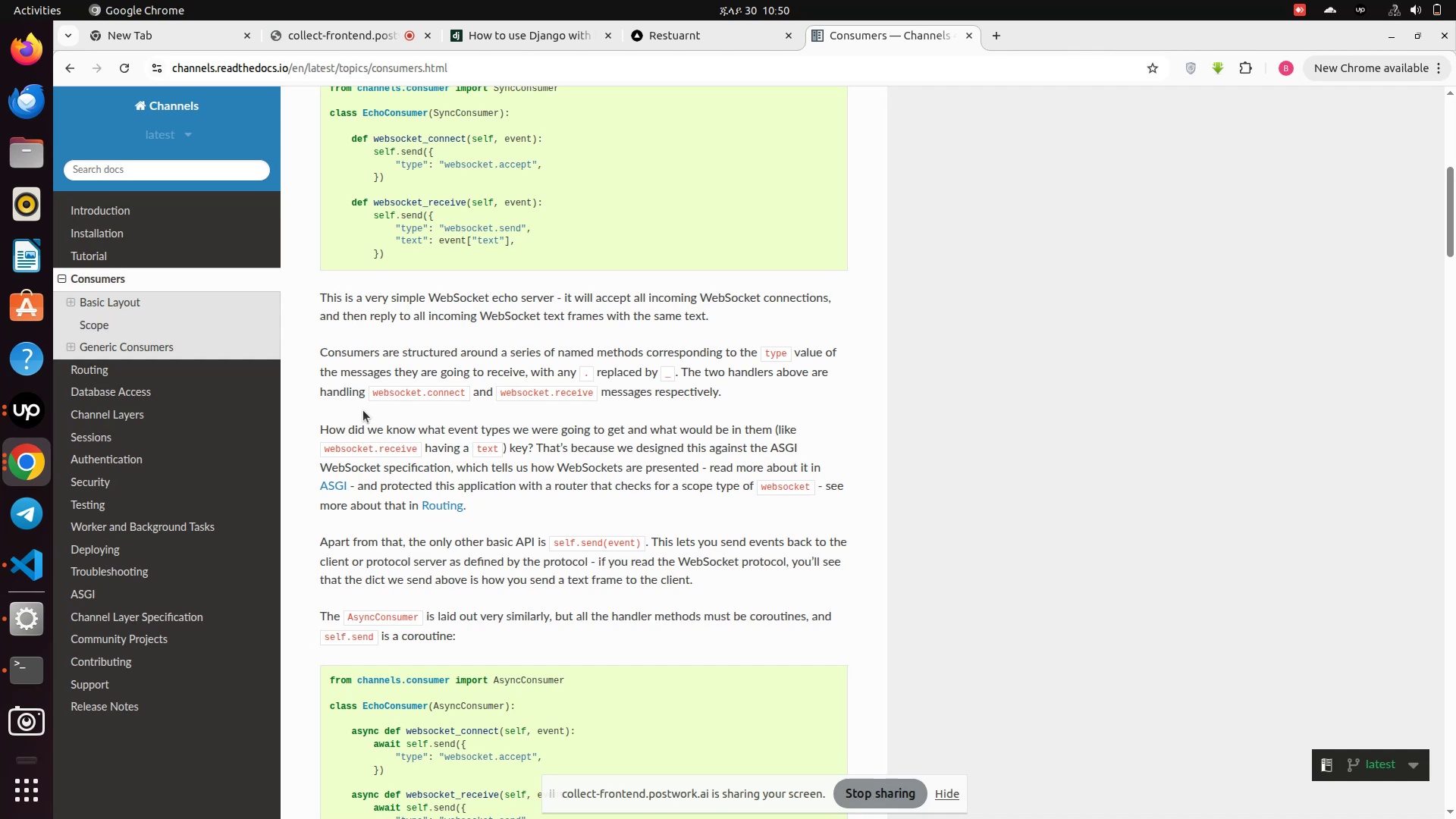 
wait(32.35)
 